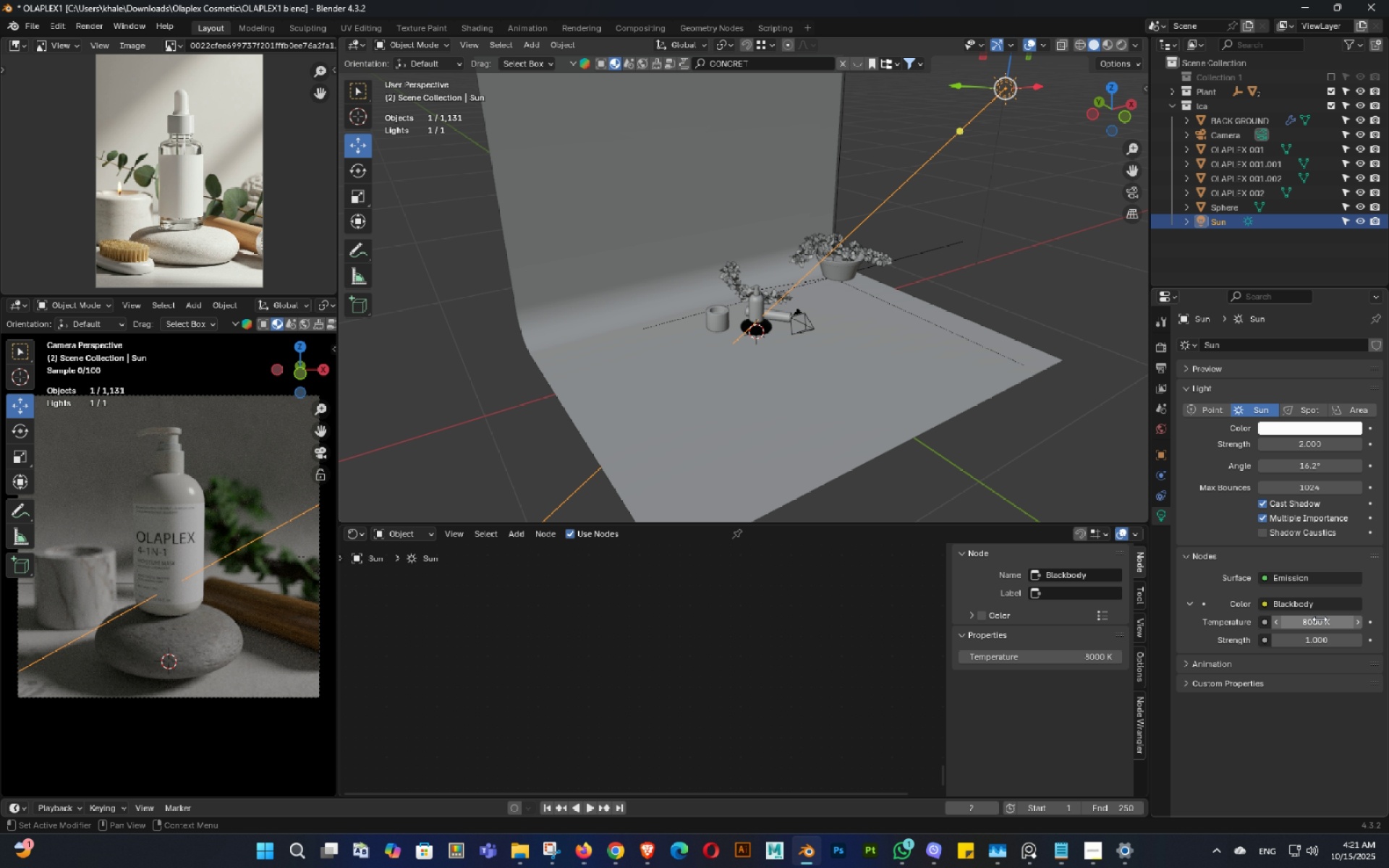 
key(NumpadEnter)
 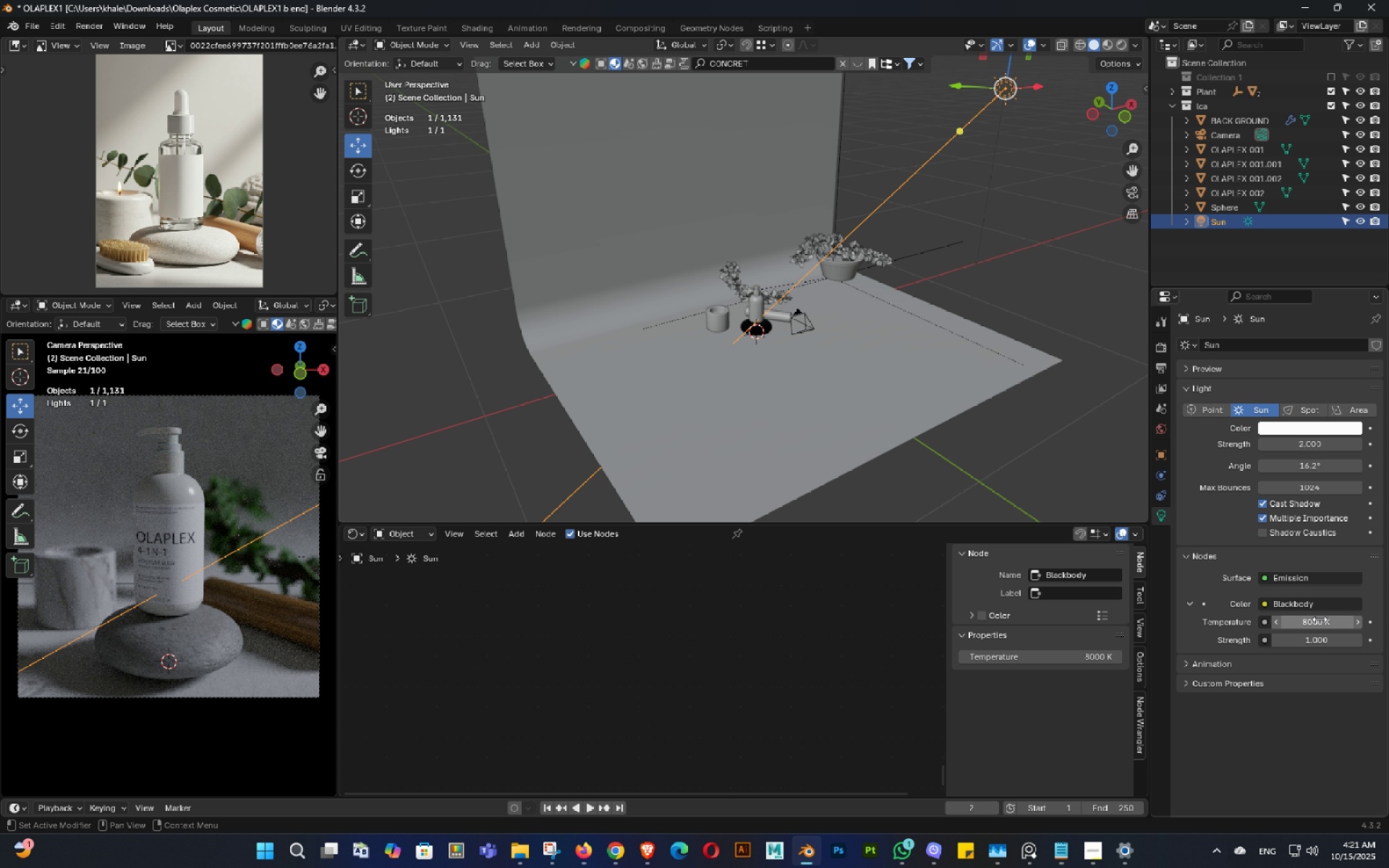 
key(Control+ControlLeft)
 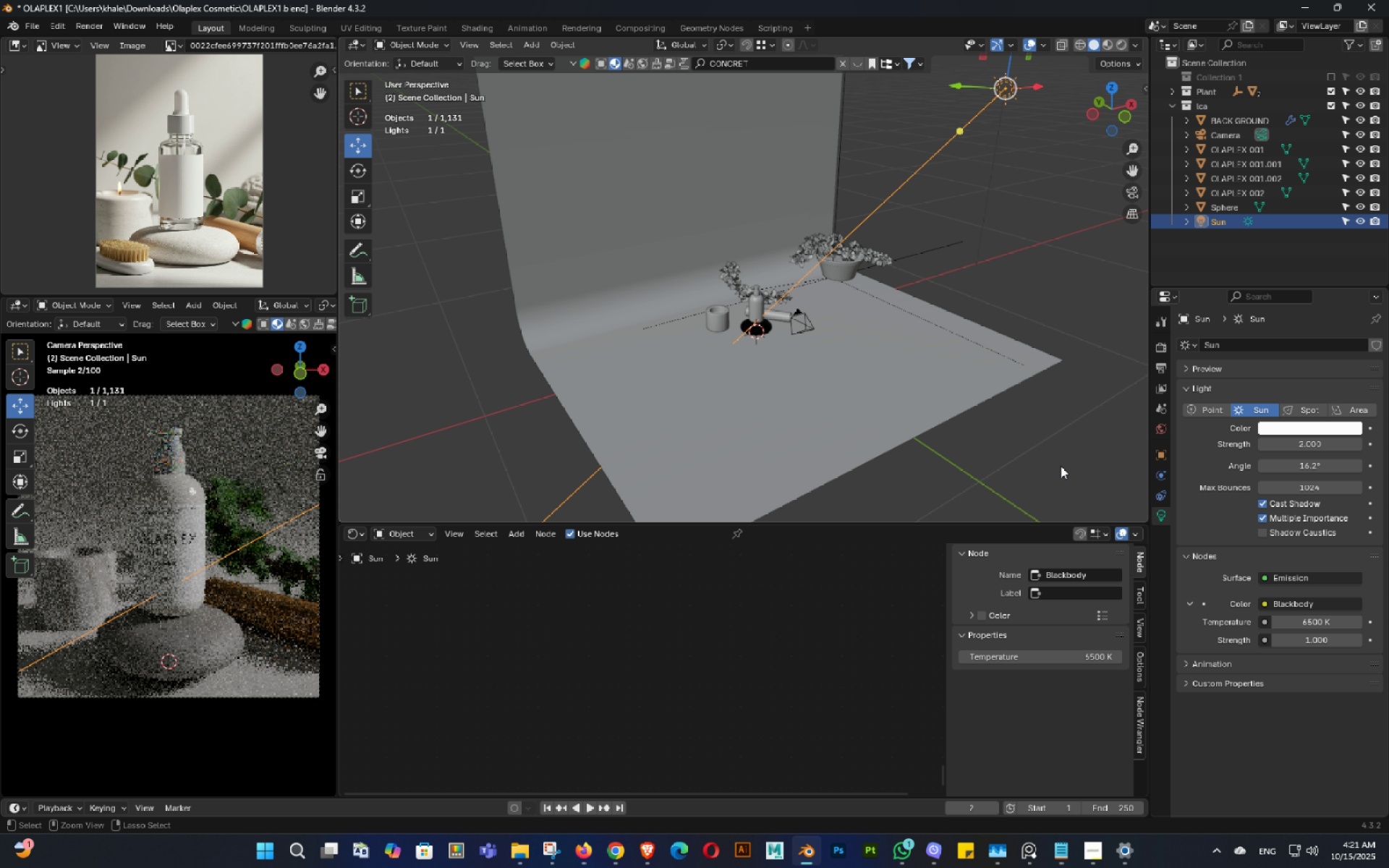 
key(Control+Z)
 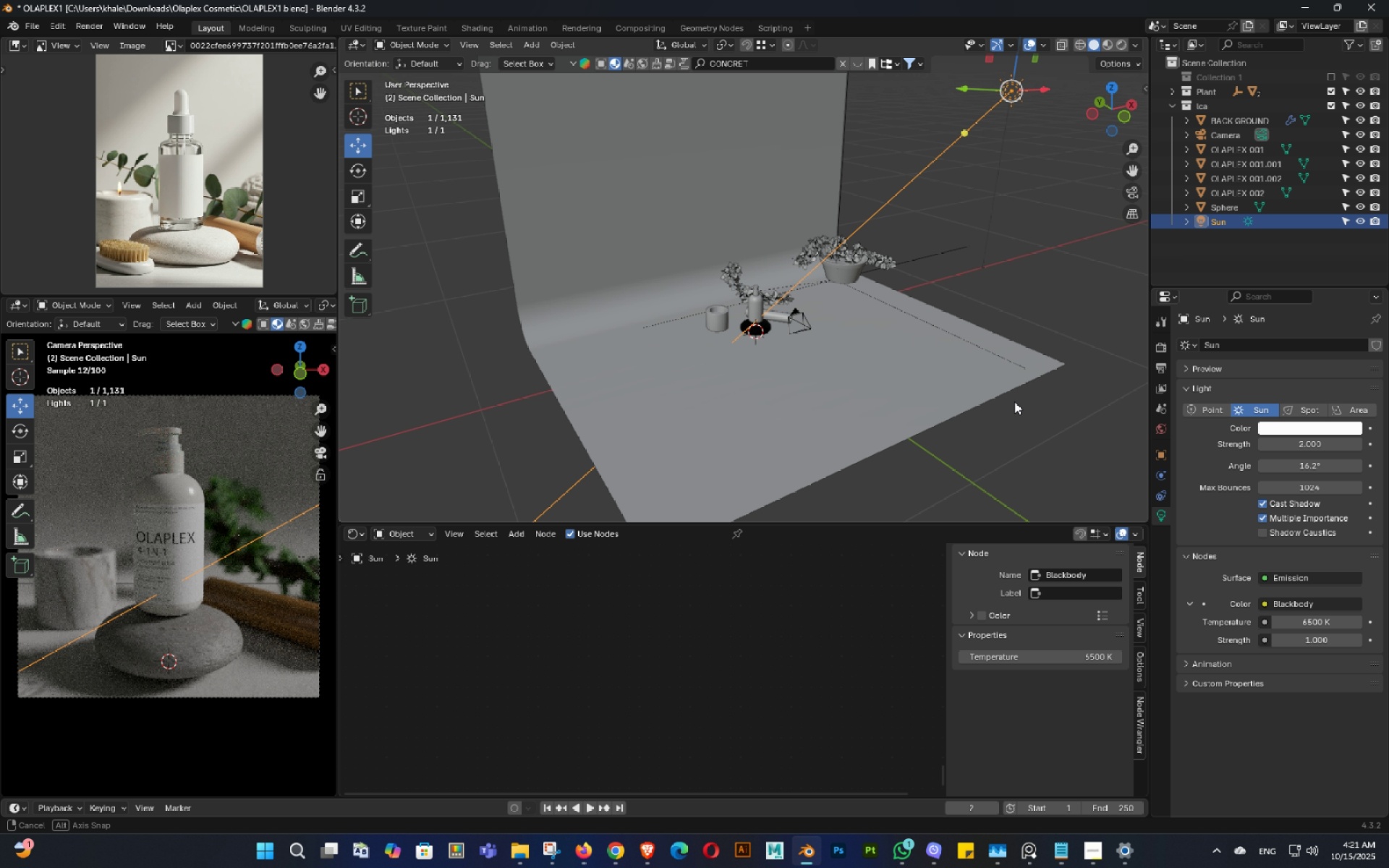 
key(Control+ControlLeft)
 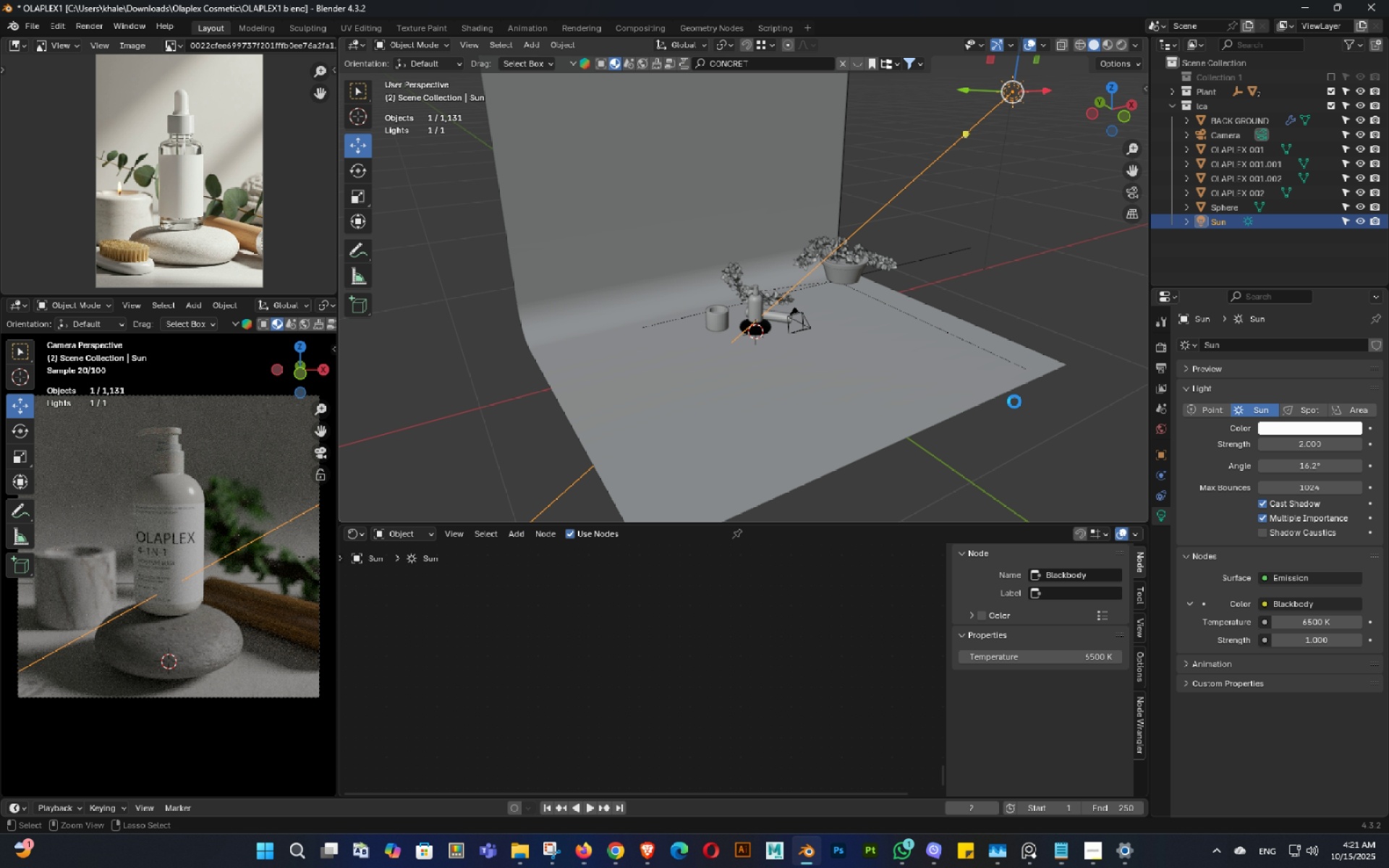 
key(S)
 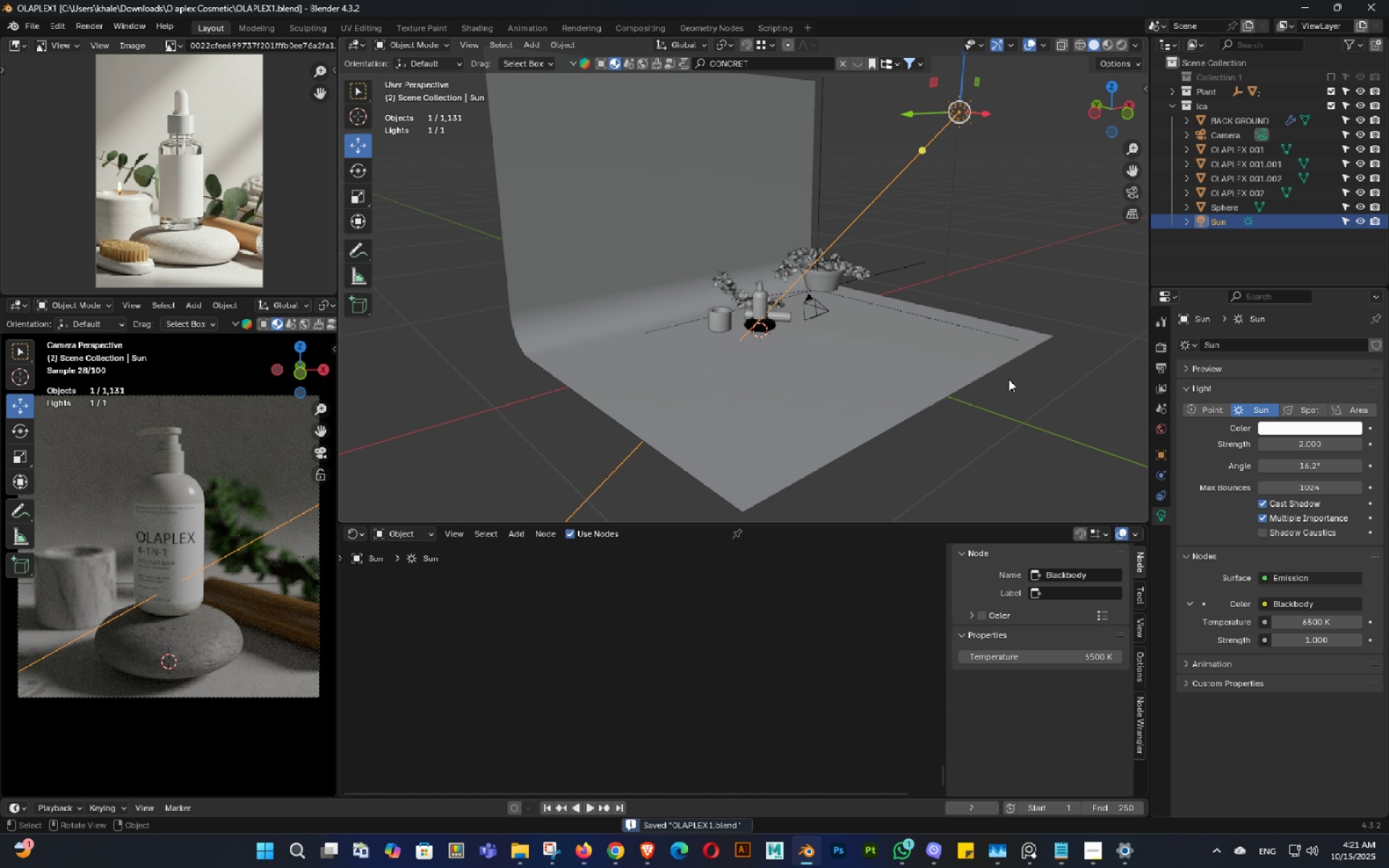 
key(Control+ControlLeft)
 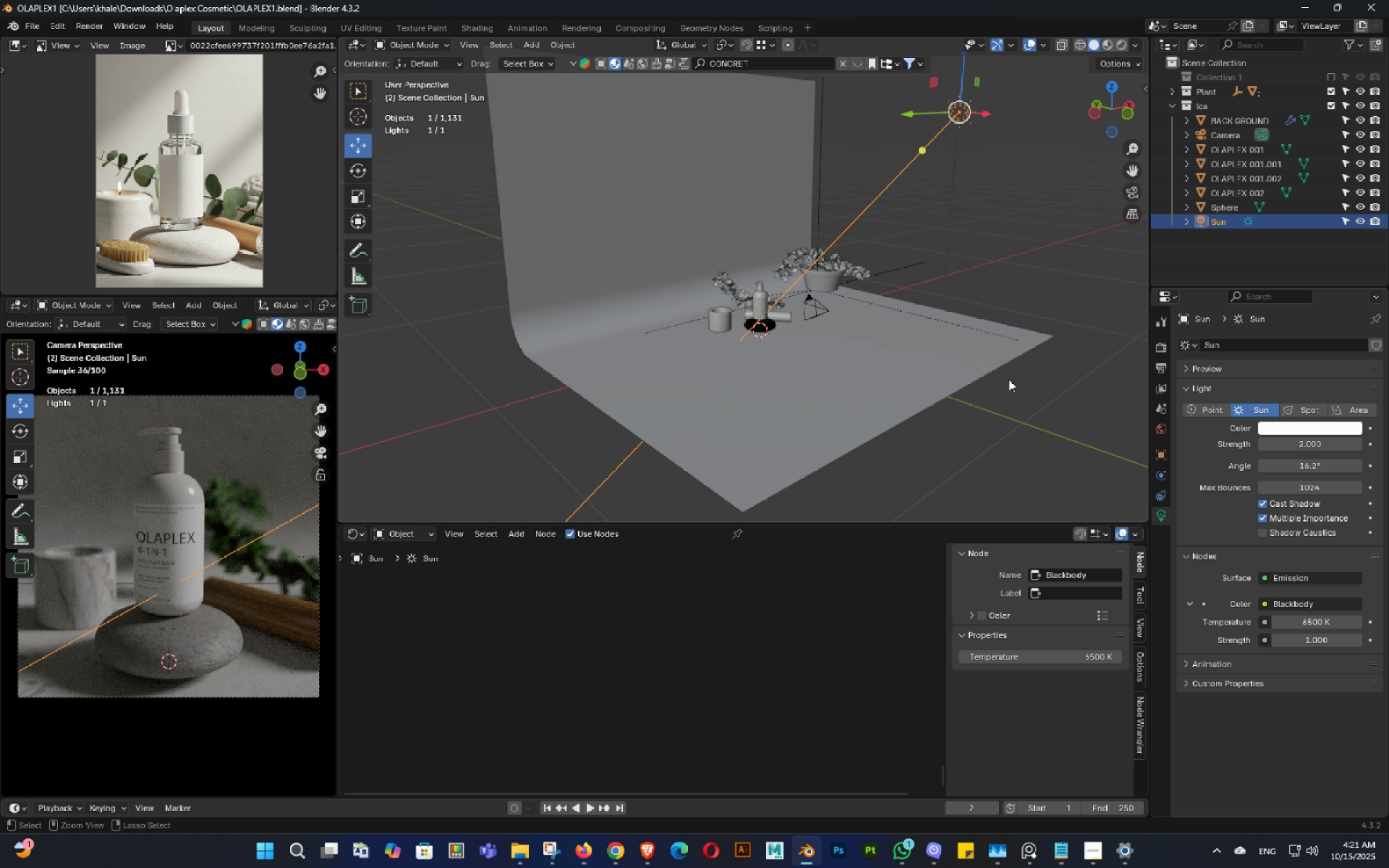 
key(Control+S)
 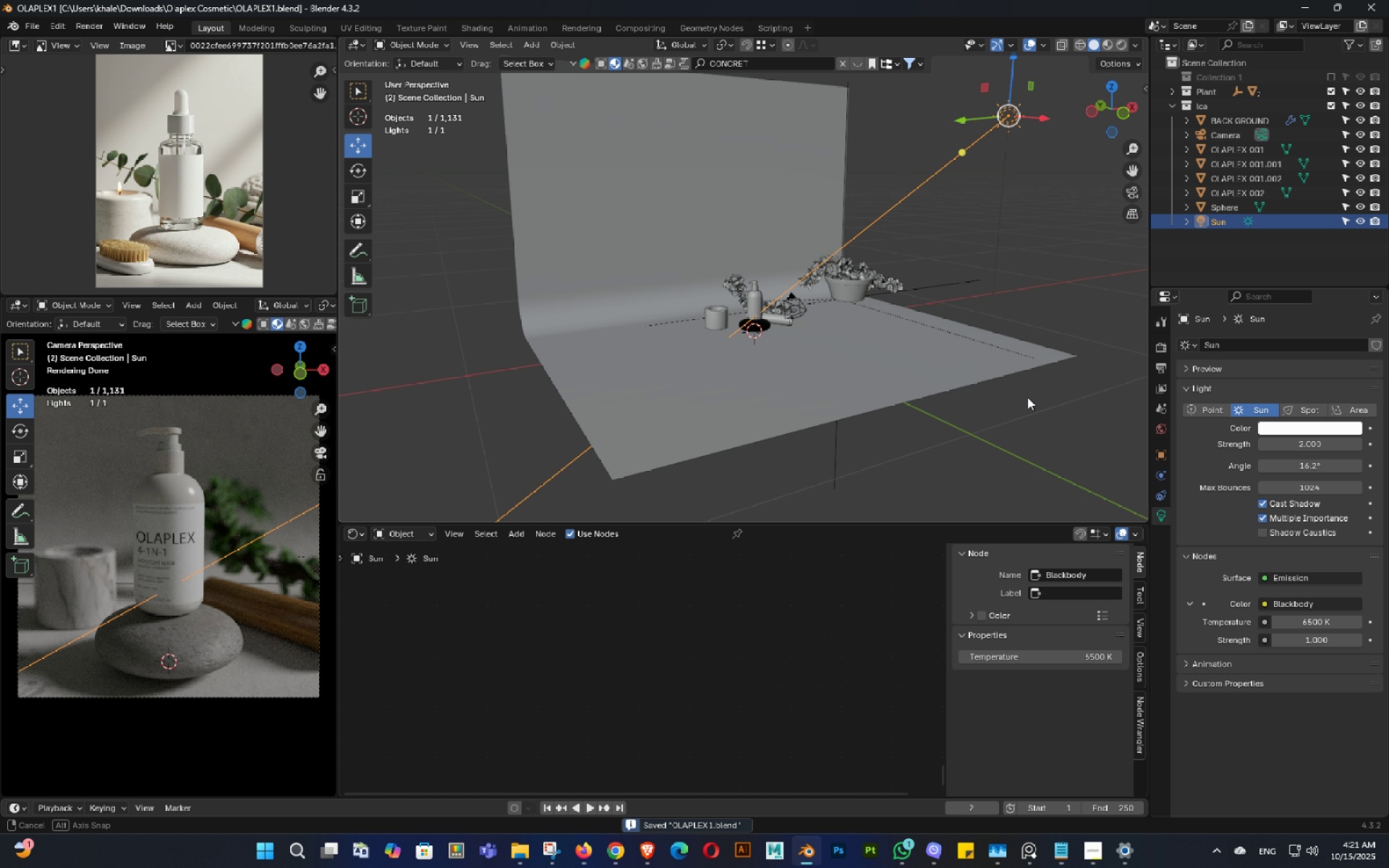 
key(Control+ControlLeft)
 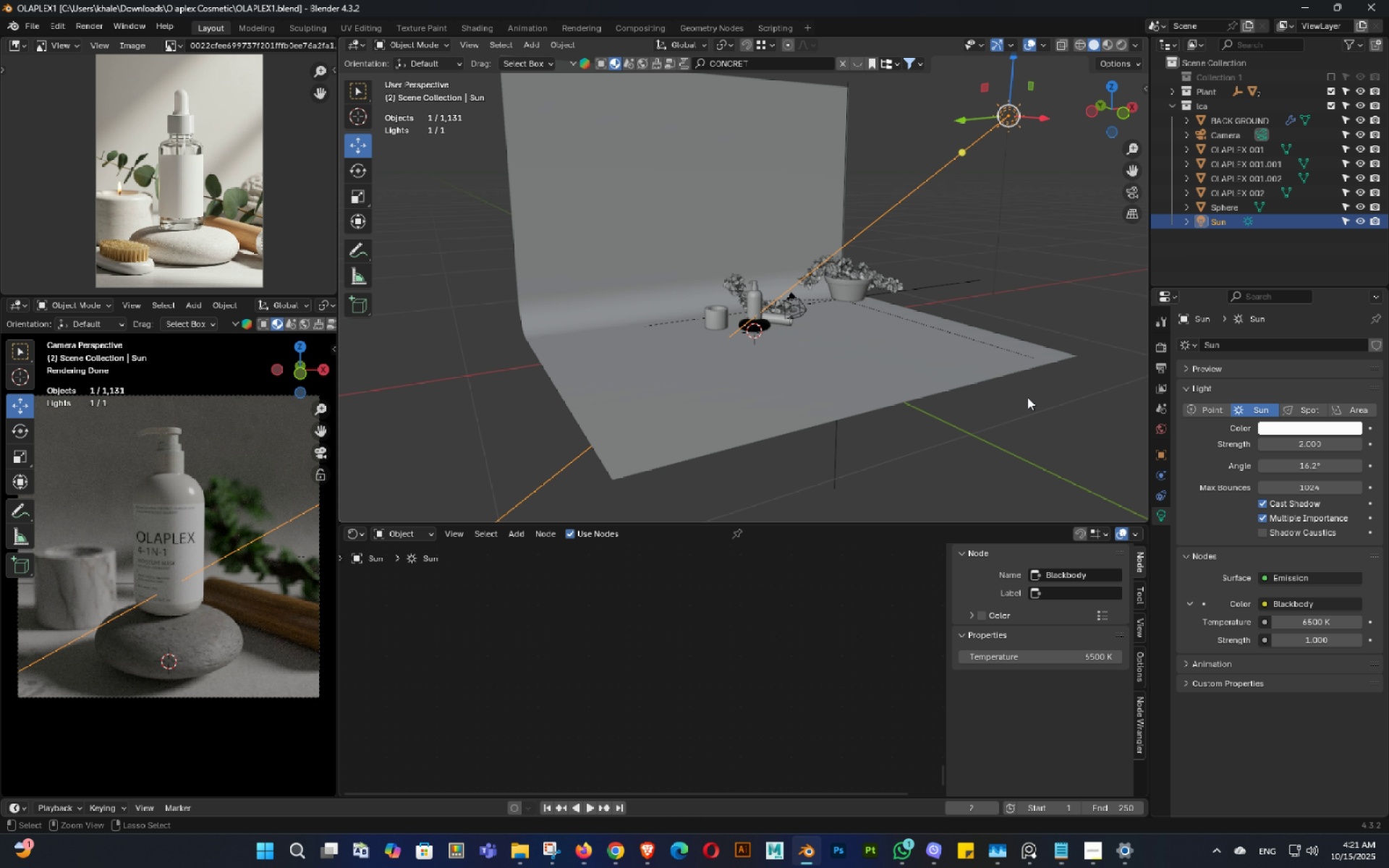 
key(Control+S)
 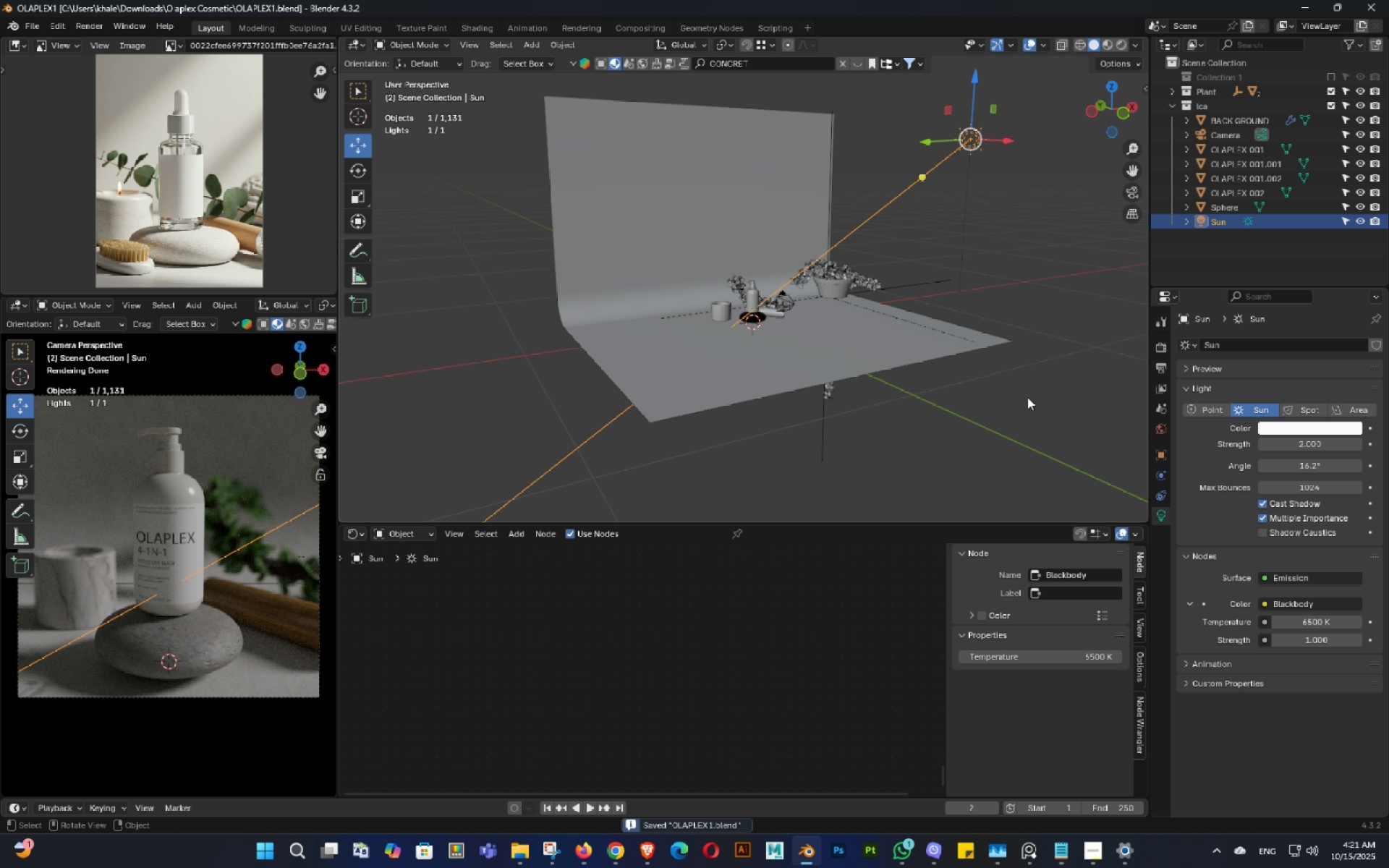 
scroll: coordinate [1027, 397], scroll_direction: down, amount: 1.0
 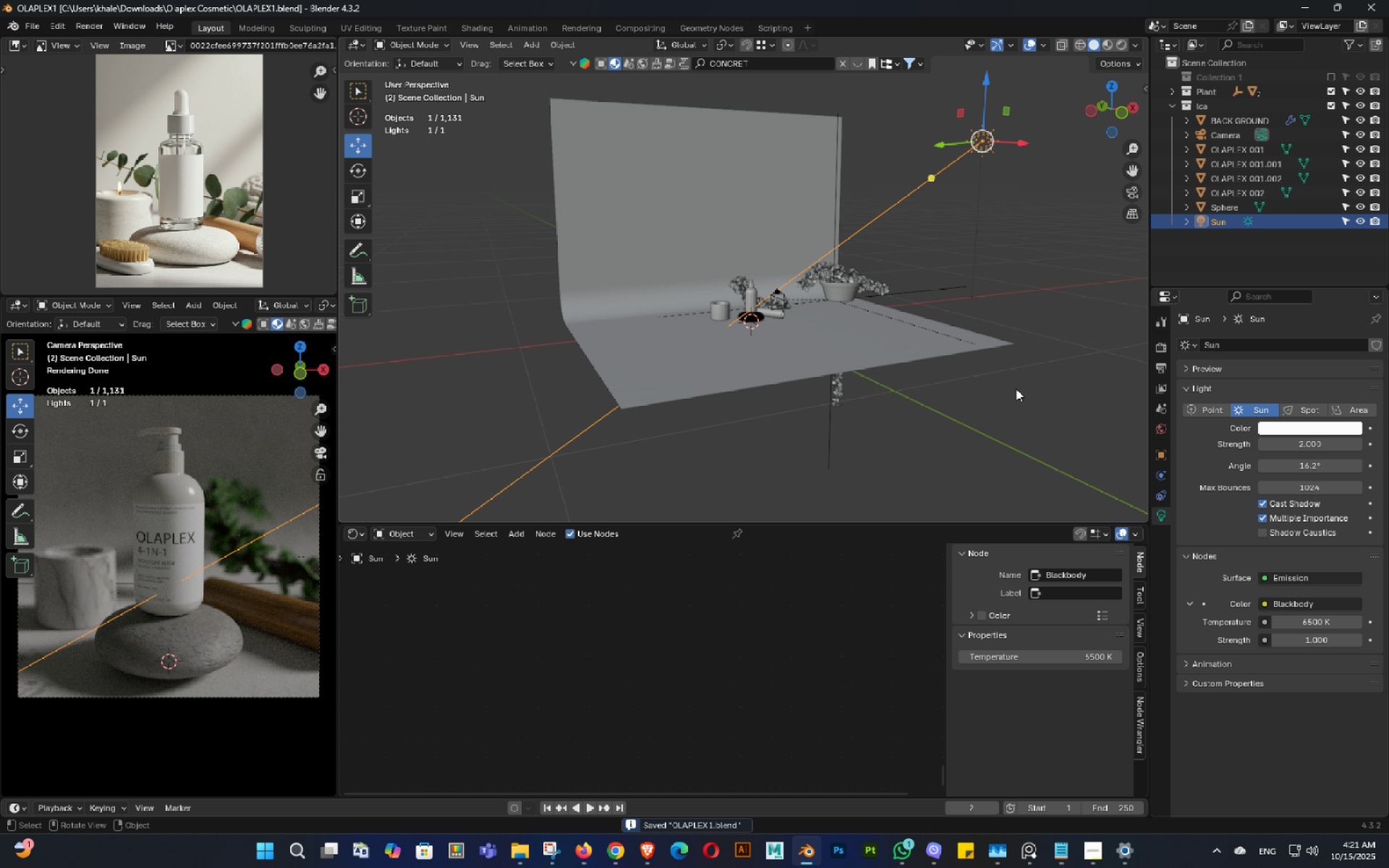 
key(Control+ControlLeft)
 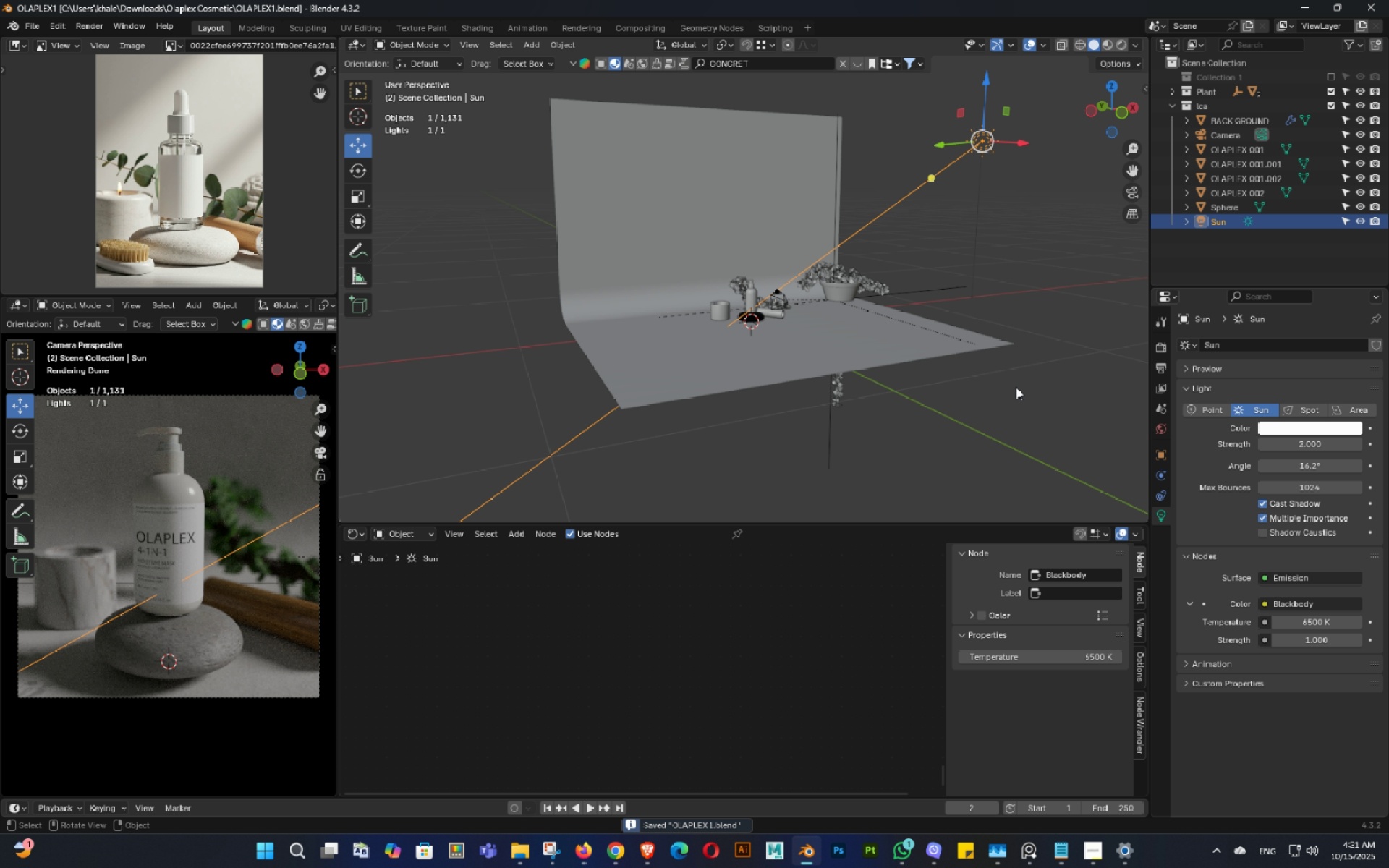 
scroll: coordinate [1013, 388], scroll_direction: down, amount: 2.0
 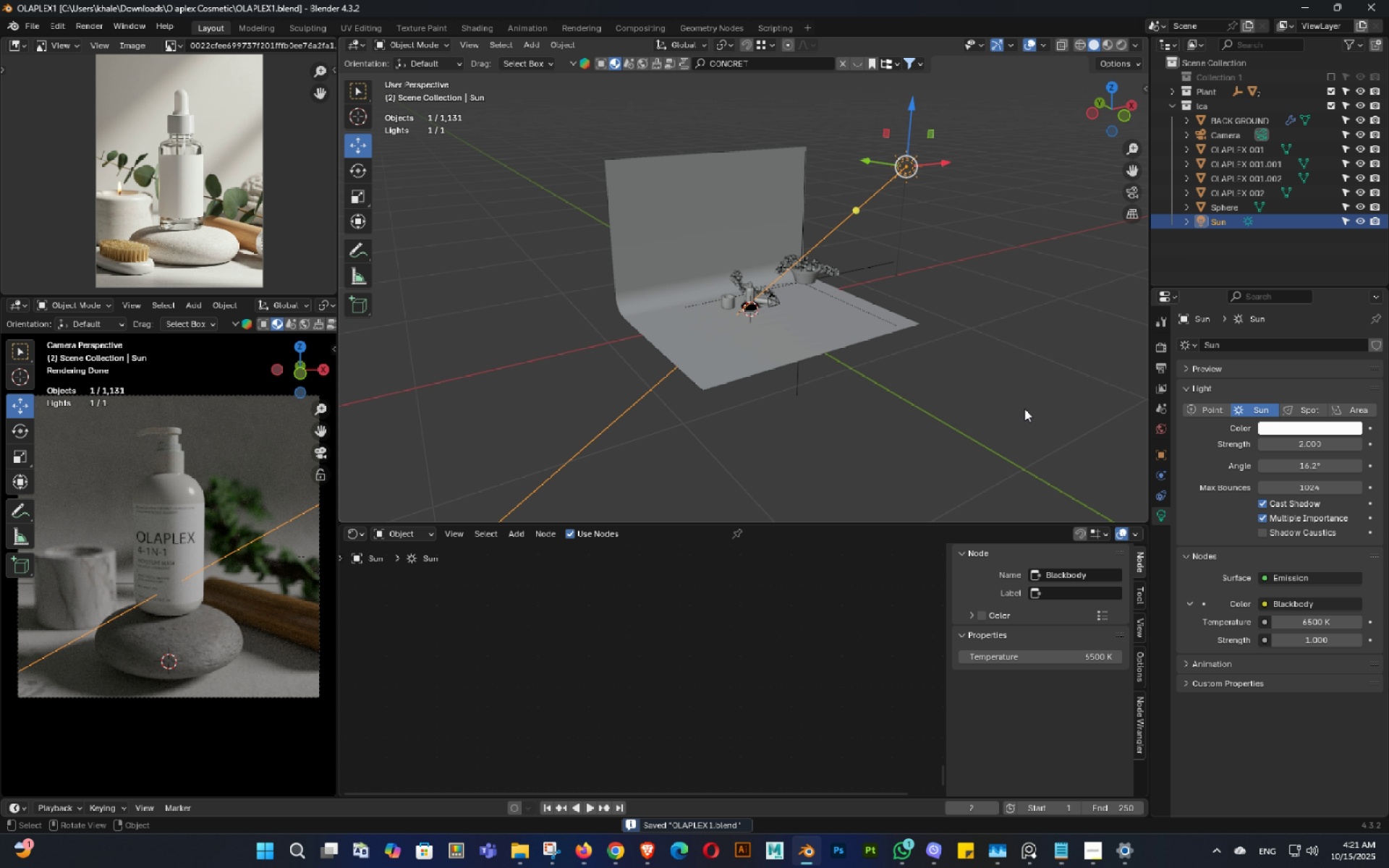 
key(Control+ControlLeft)
 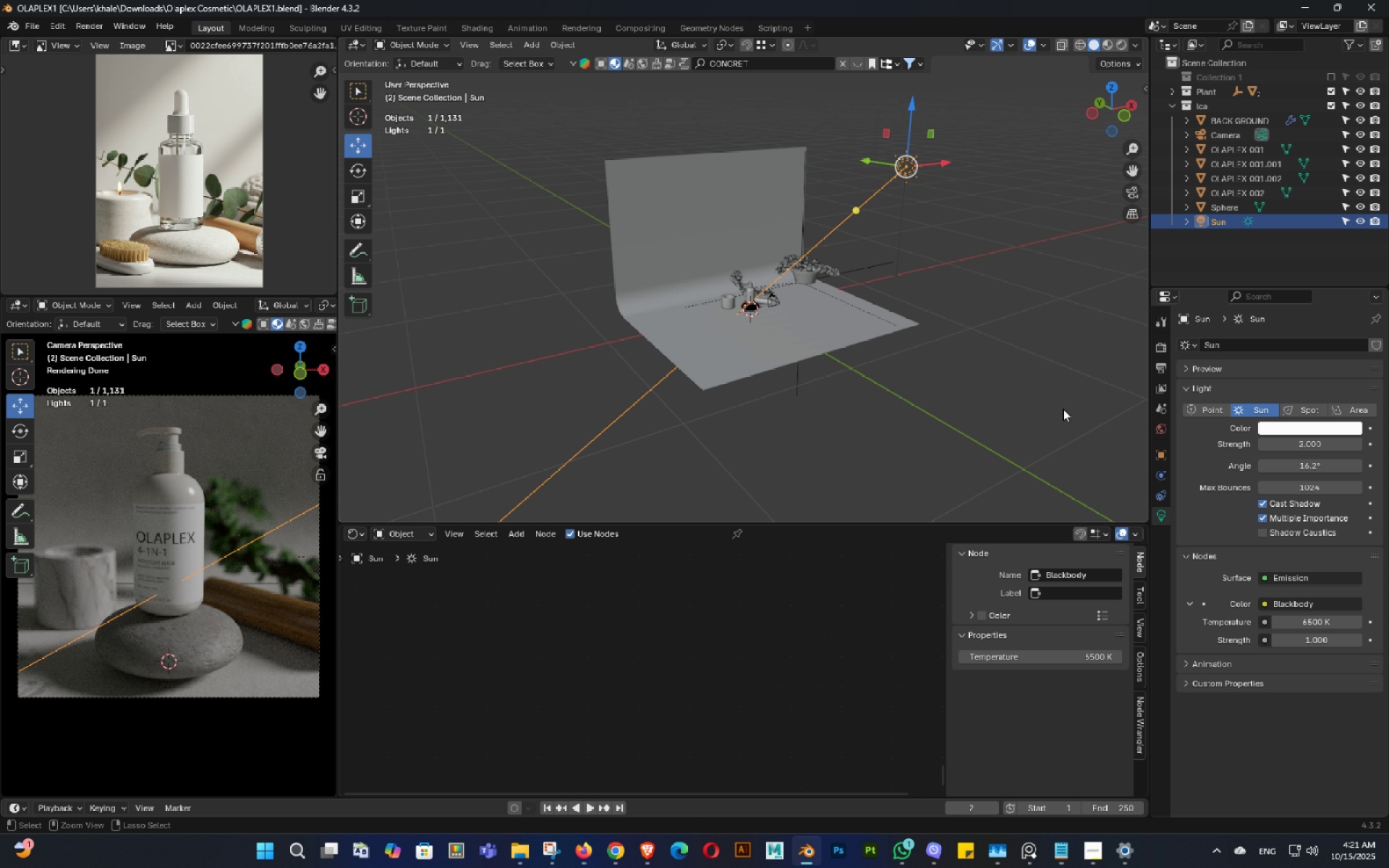 
key(Control+S)
 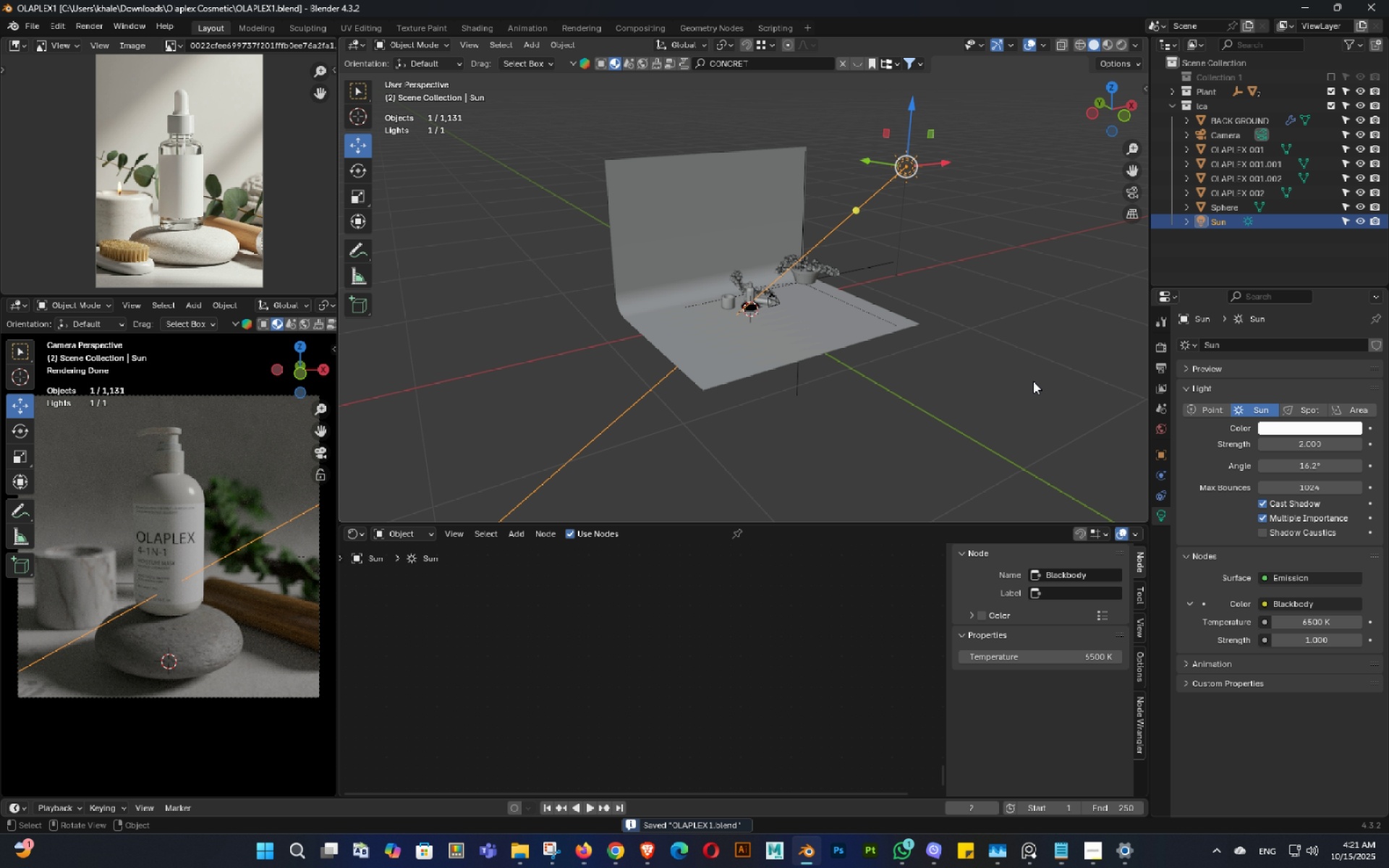 
left_click([1033, 381])
 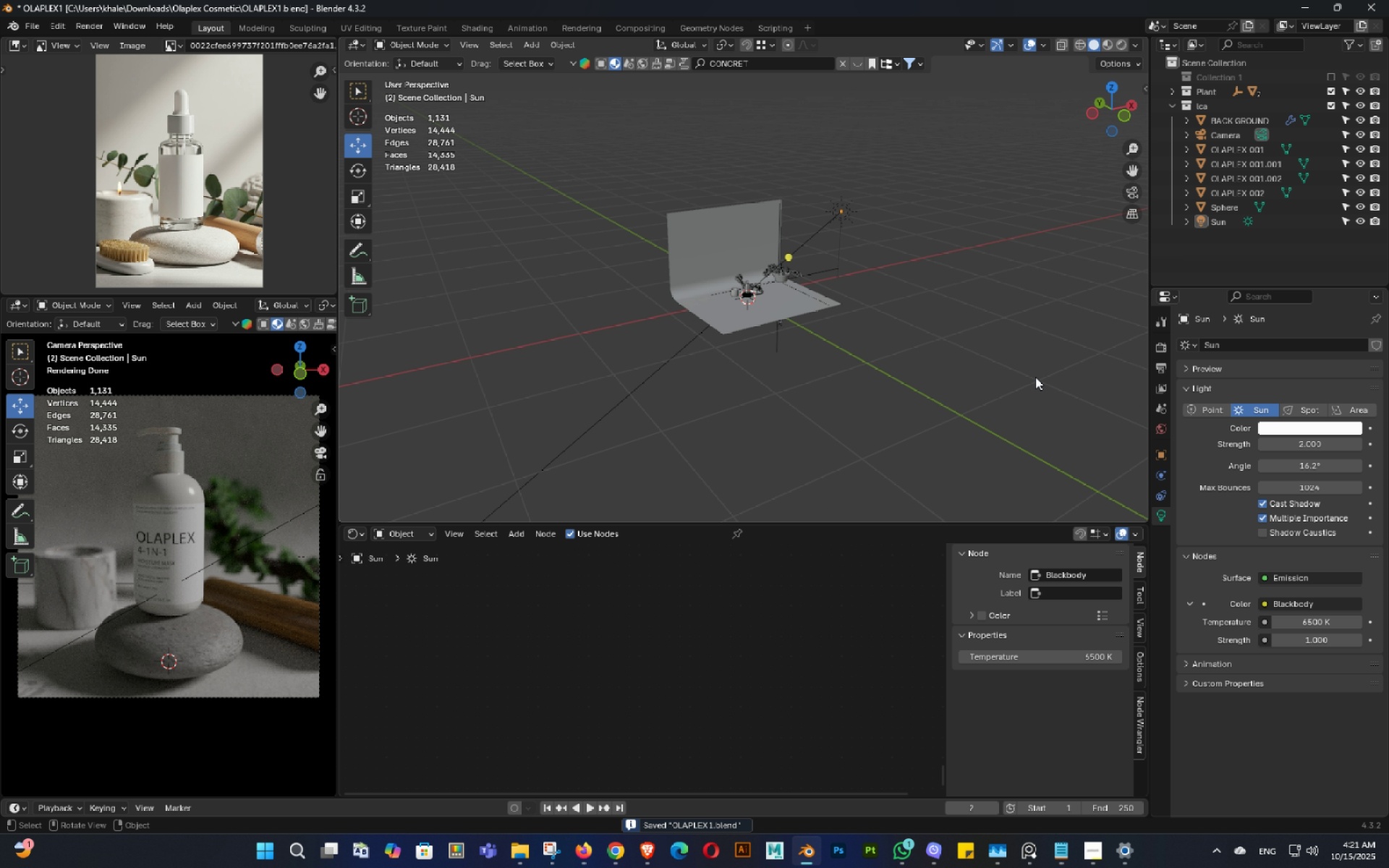 
scroll: coordinate [1033, 381], scroll_direction: down, amount: 3.0
 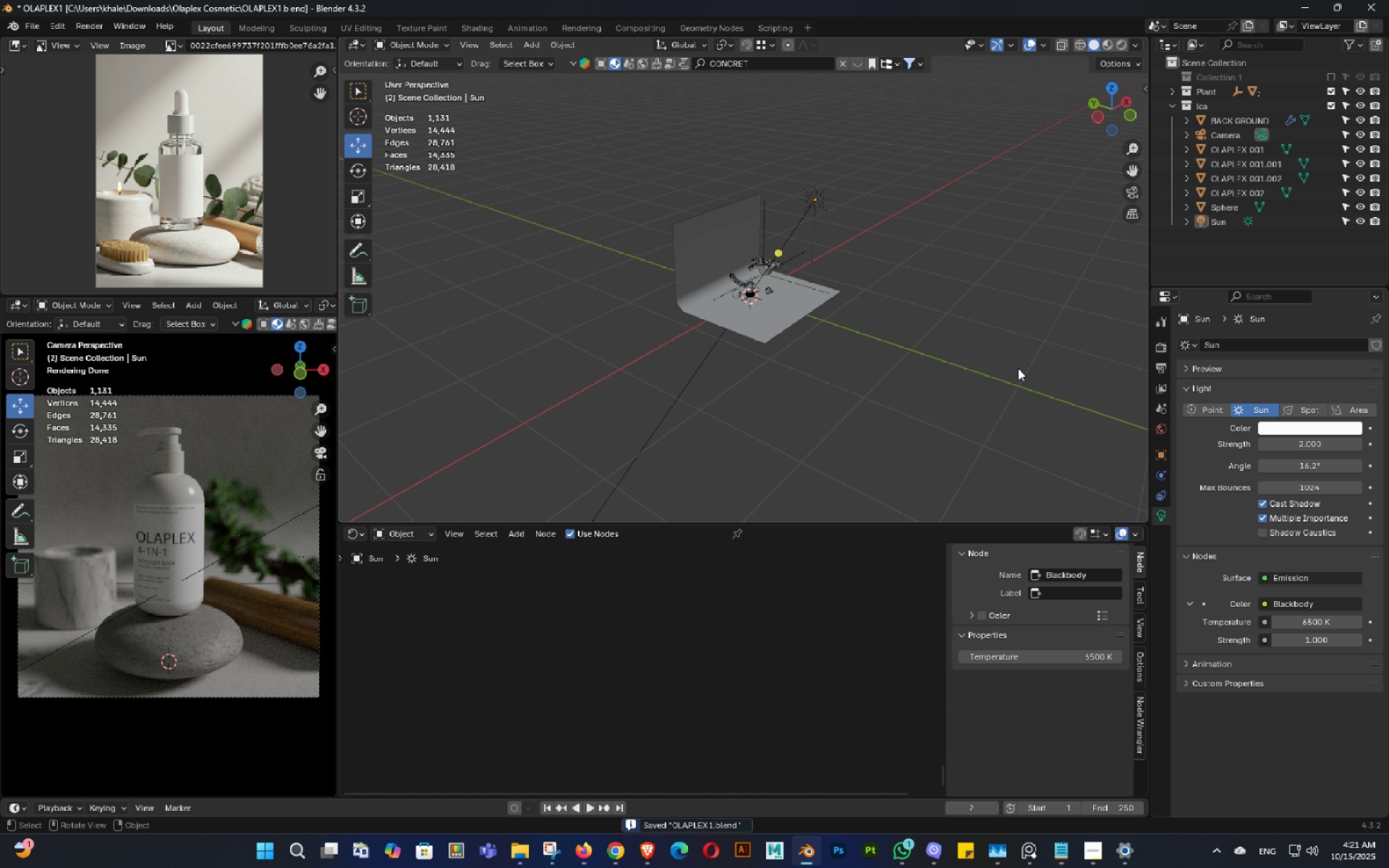 
key(Control+ControlLeft)
 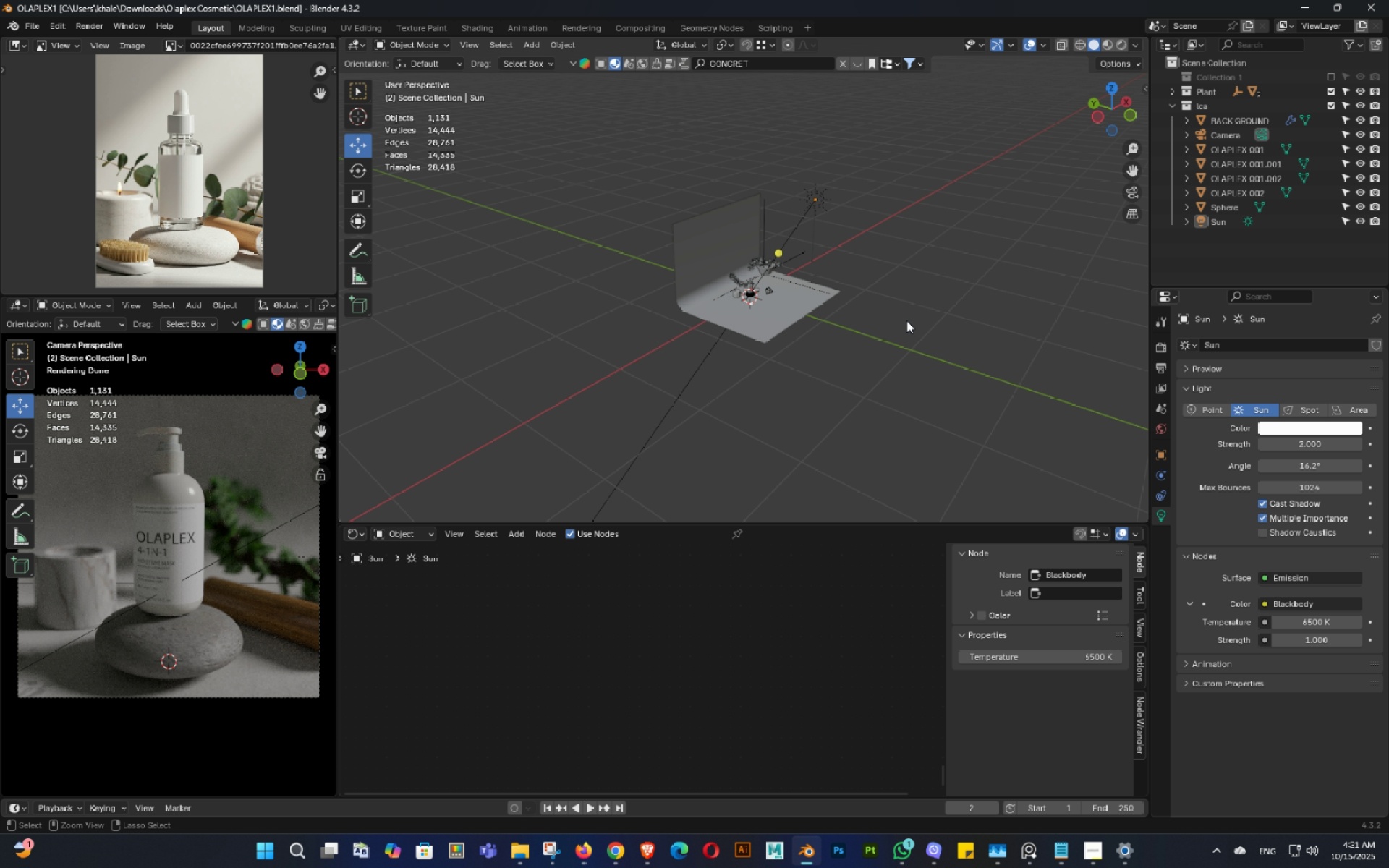 
key(Control+S)
 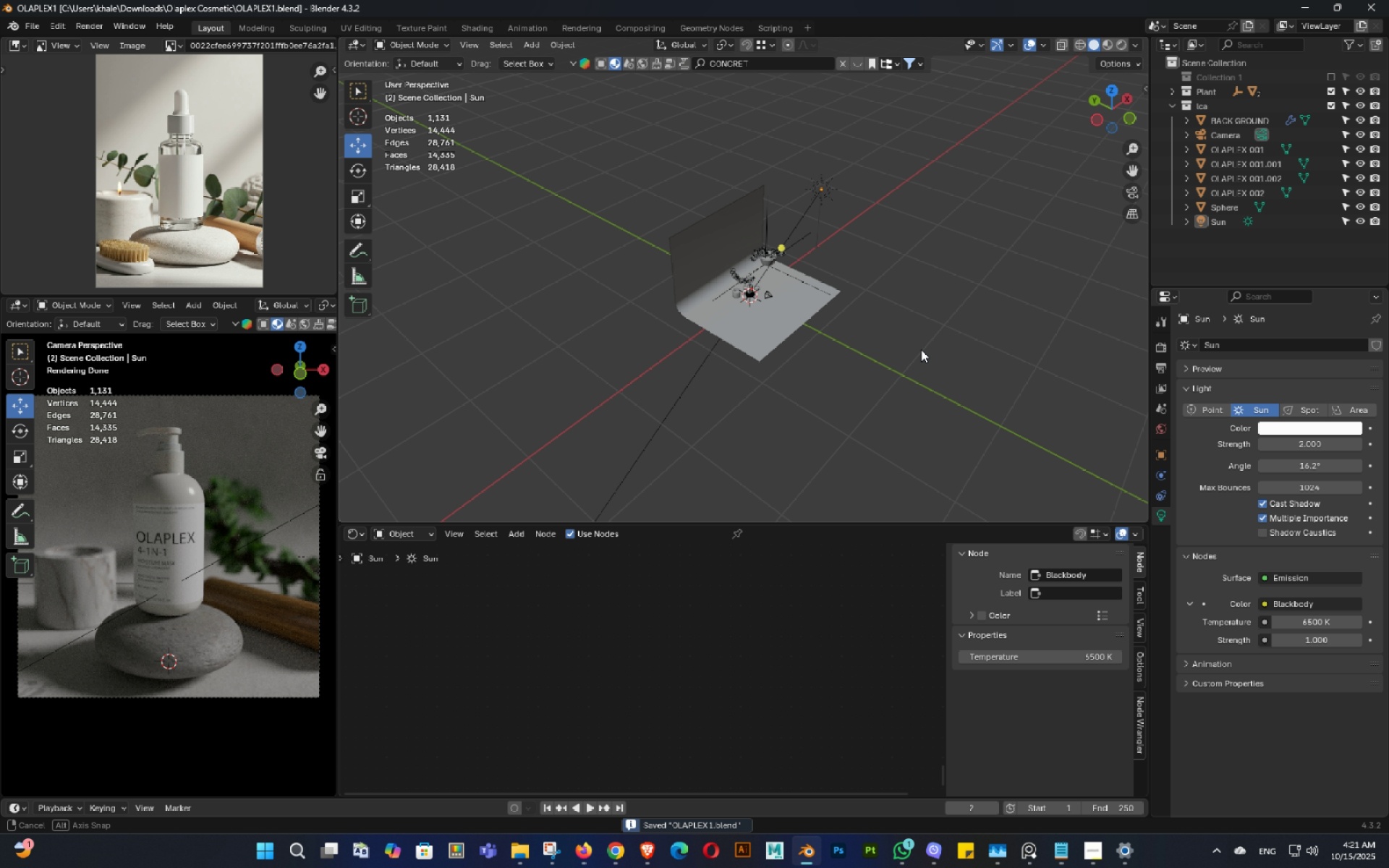 
key(Shift+ShiftLeft)
 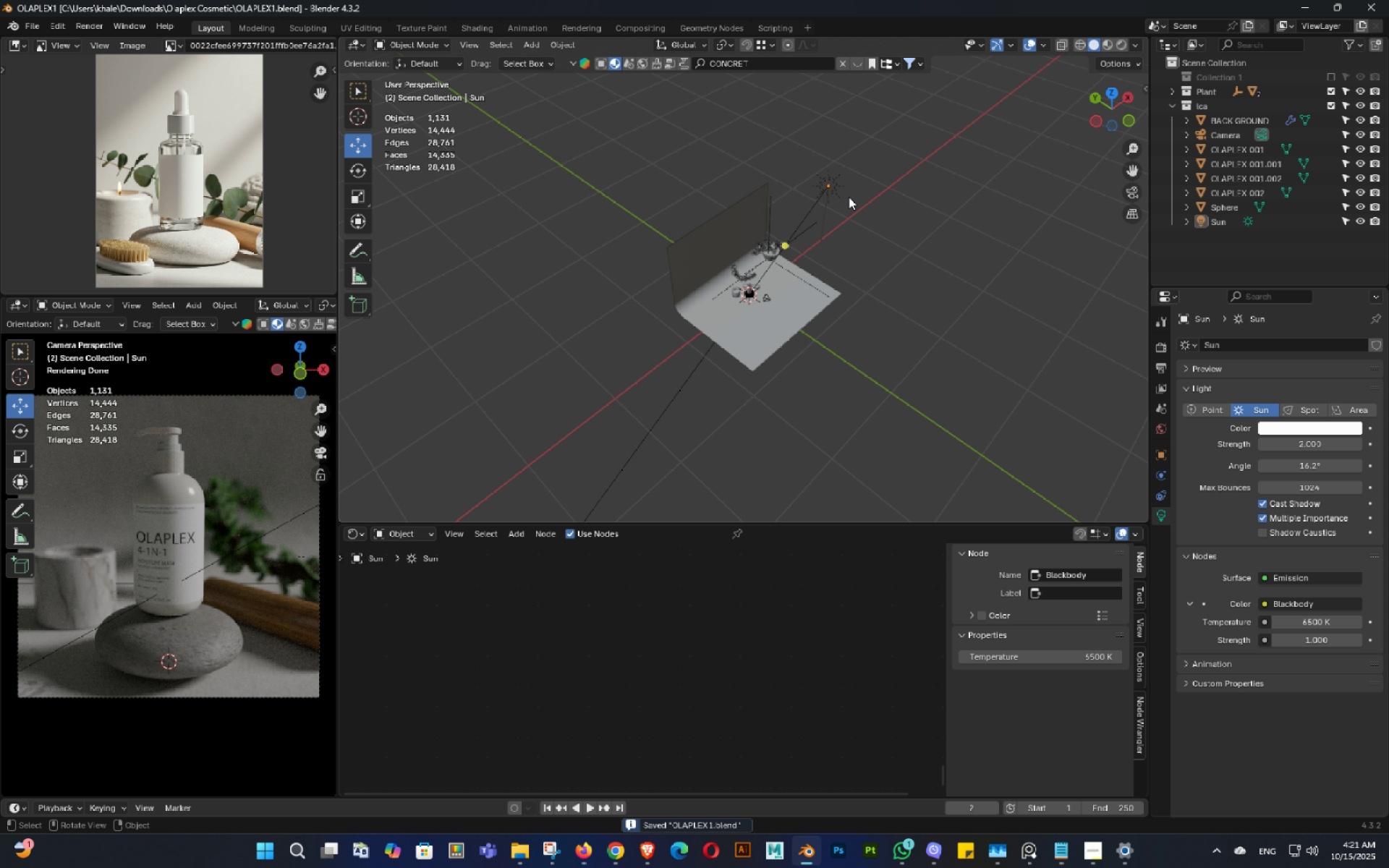 
left_click([849, 197])
 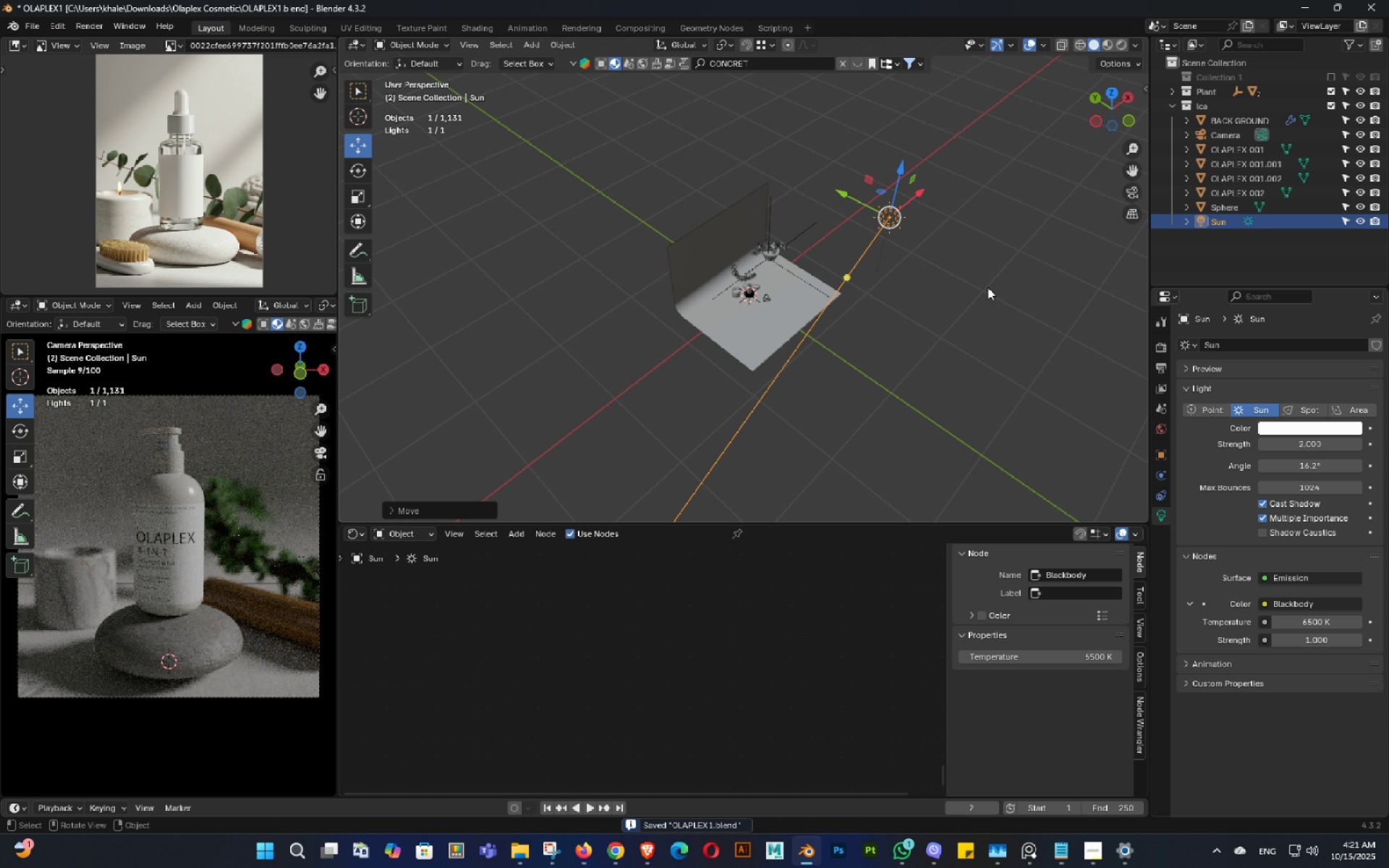 
key(R)
 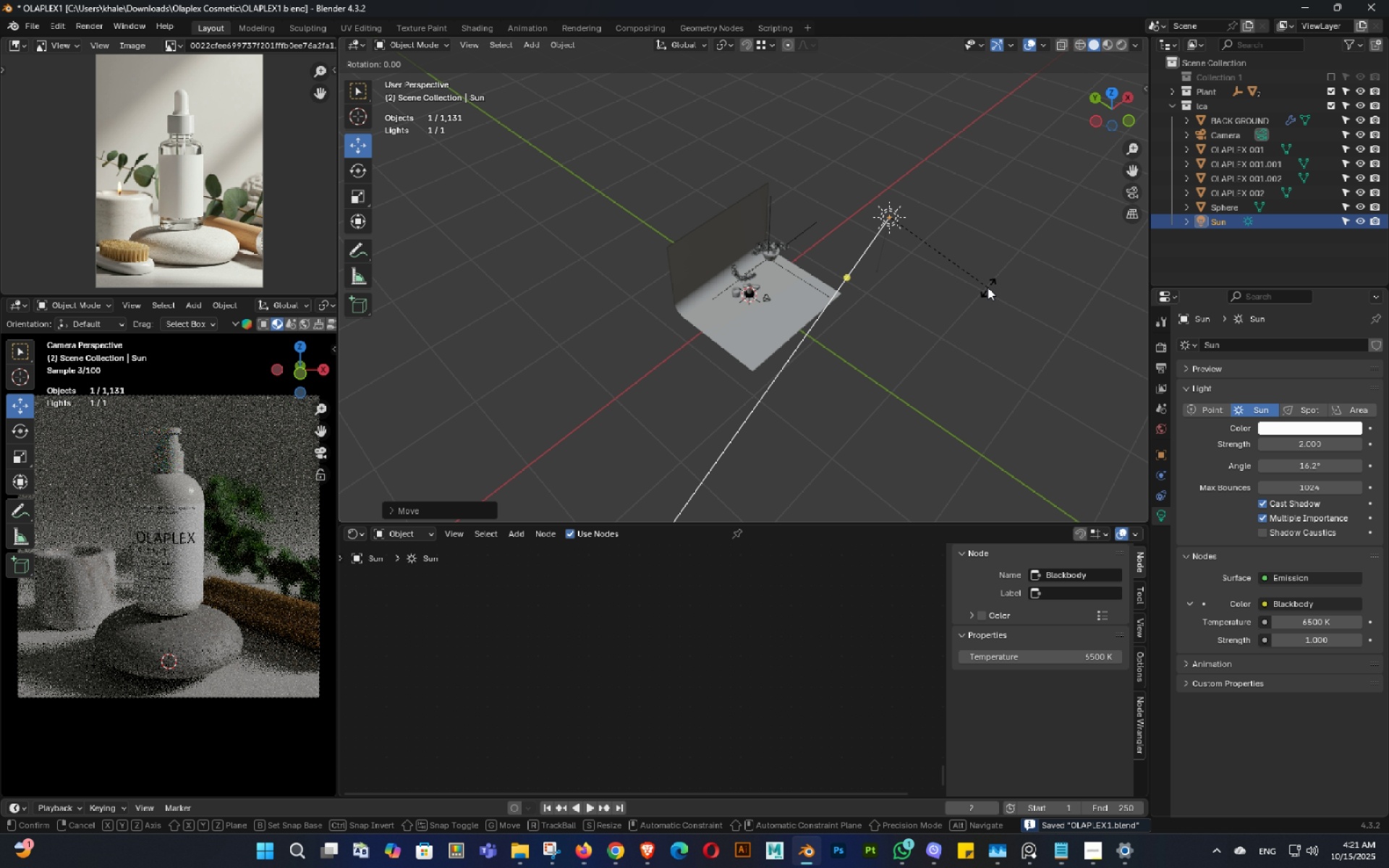 
key(Shift+ShiftLeft)
 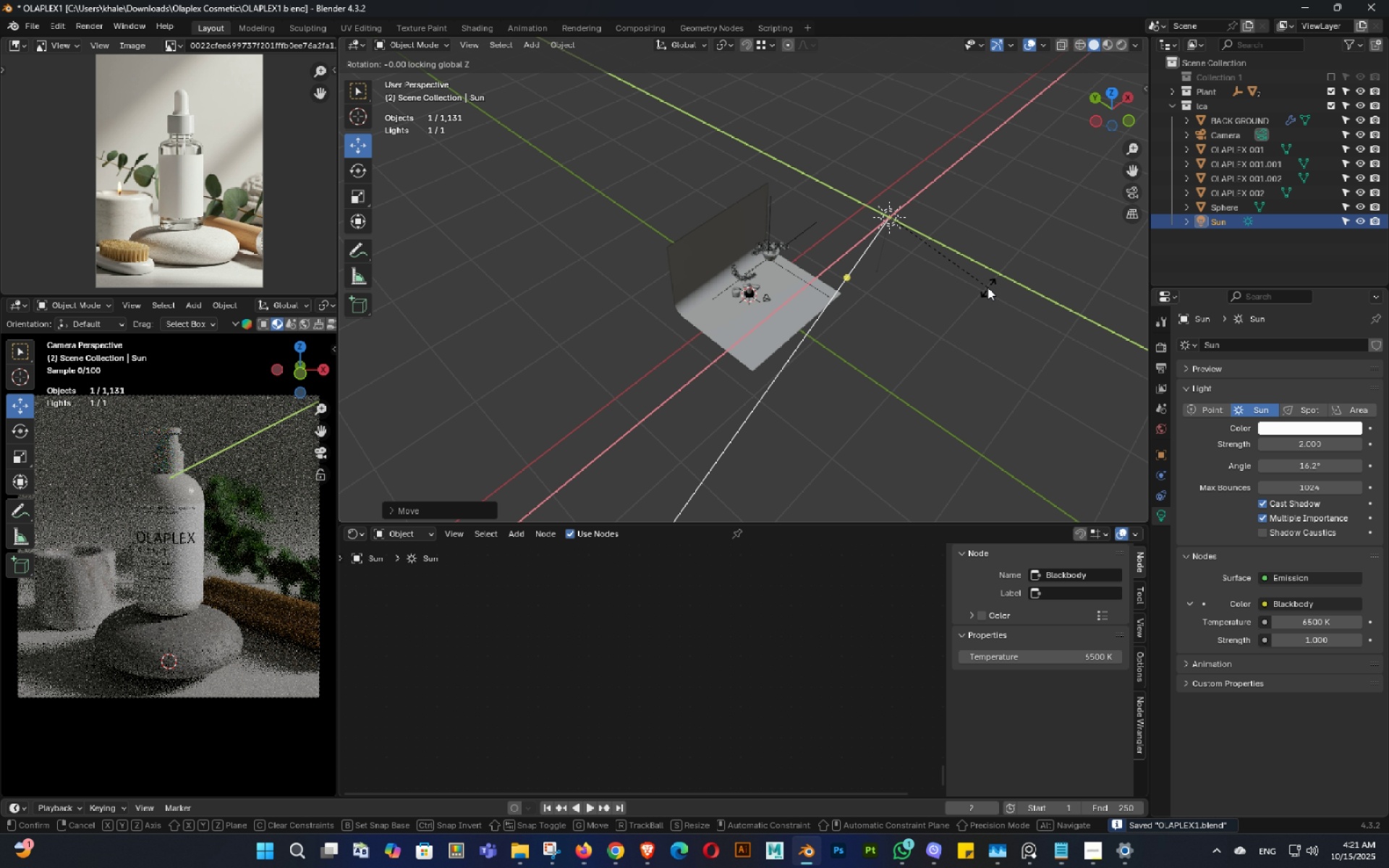 
key(Shift+Z)
 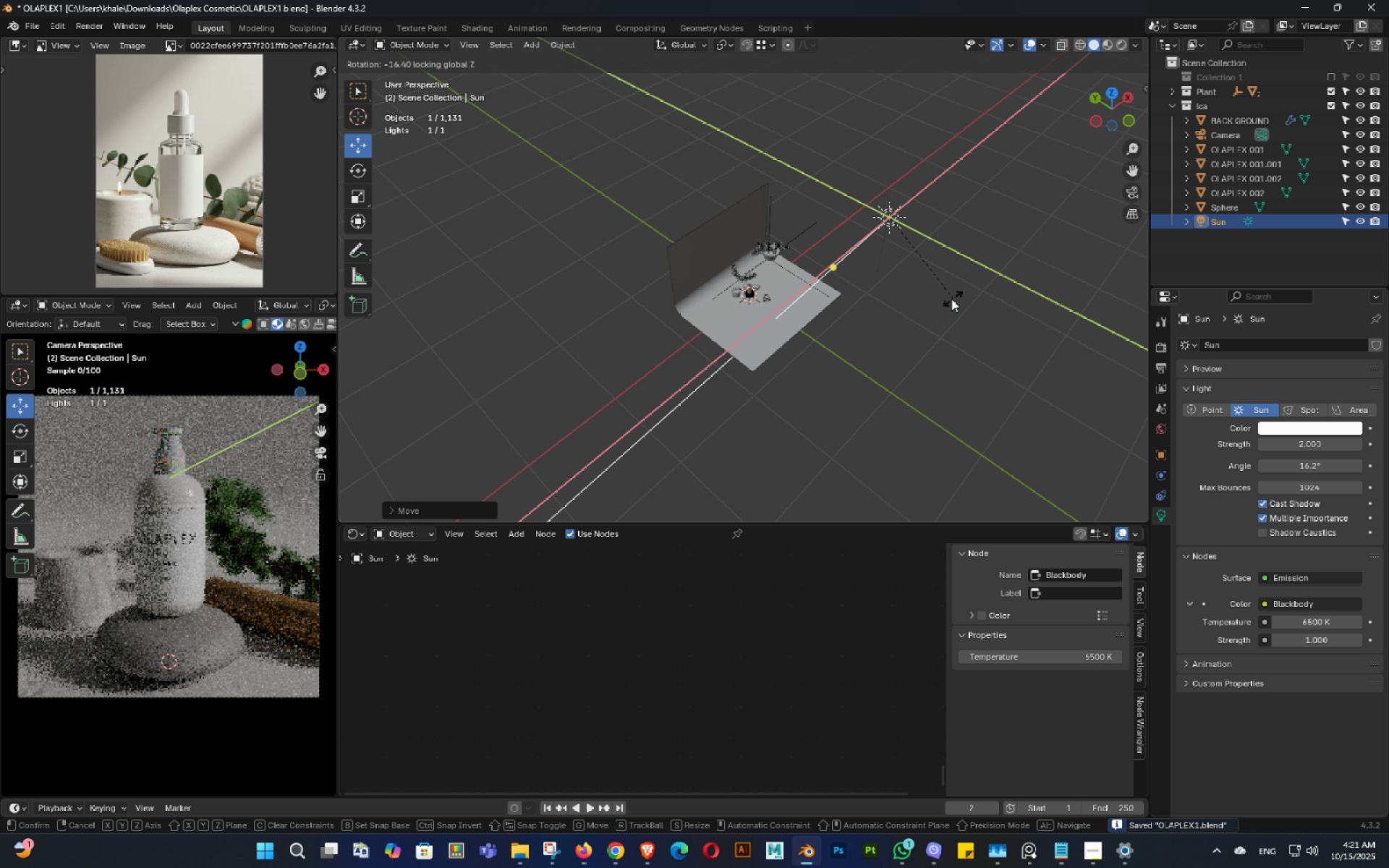 
hold_key(key=ShiftLeft, duration=1.5)
 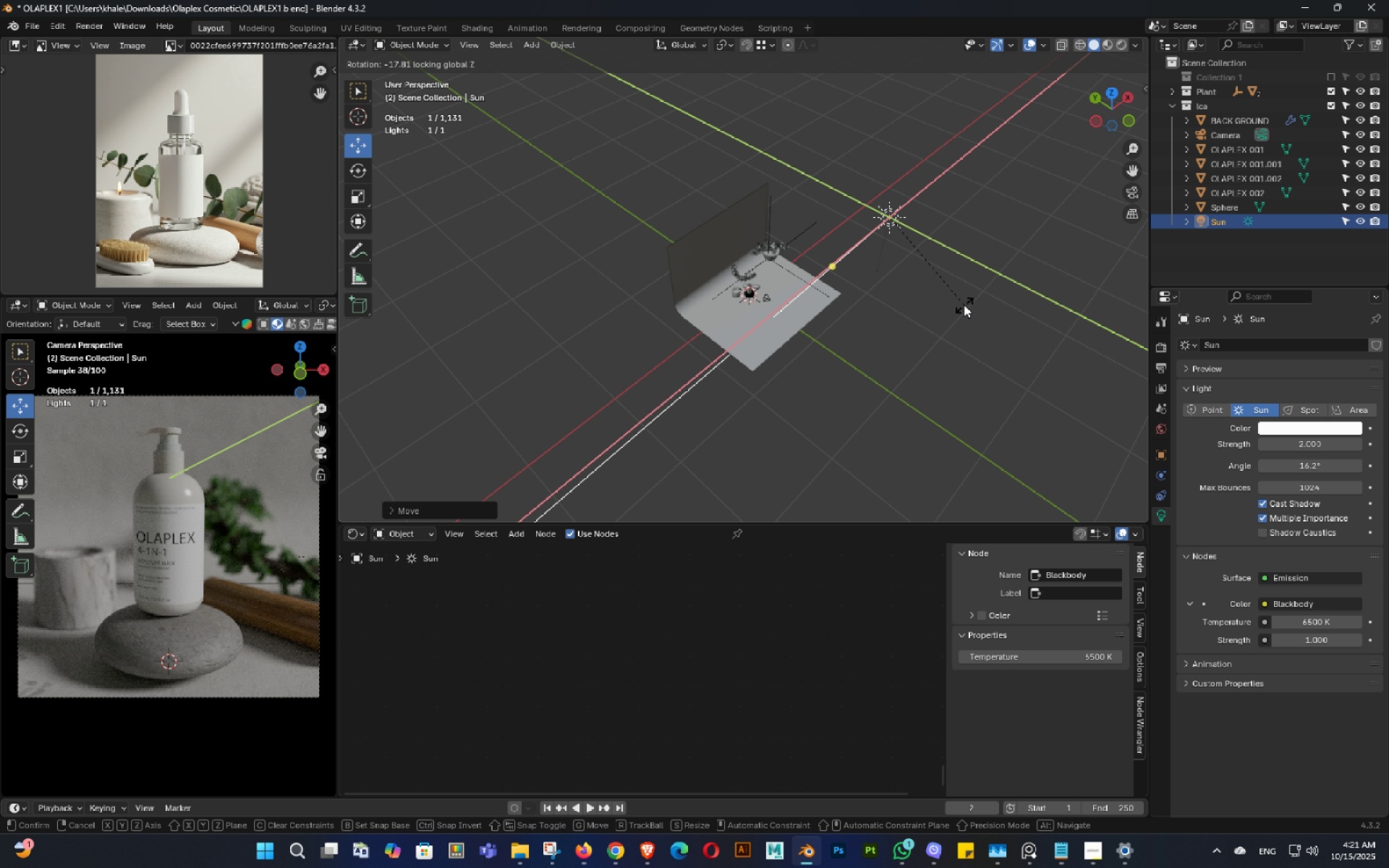 
hold_key(key=ShiftLeft, duration=1.46)
left_click([964, 305])
 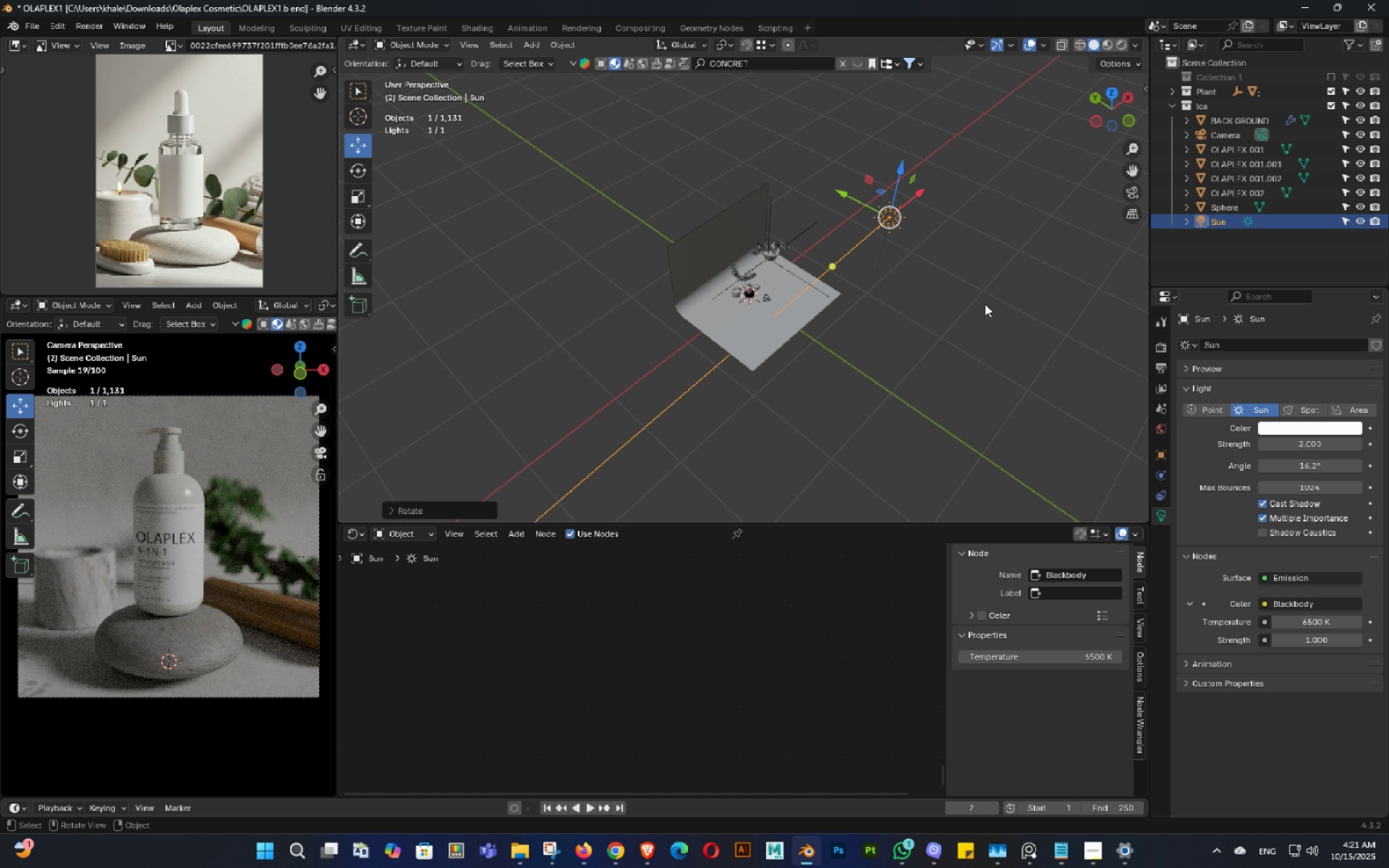 
scroll: coordinate [986, 305], scroll_direction: up, amount: 1.0
 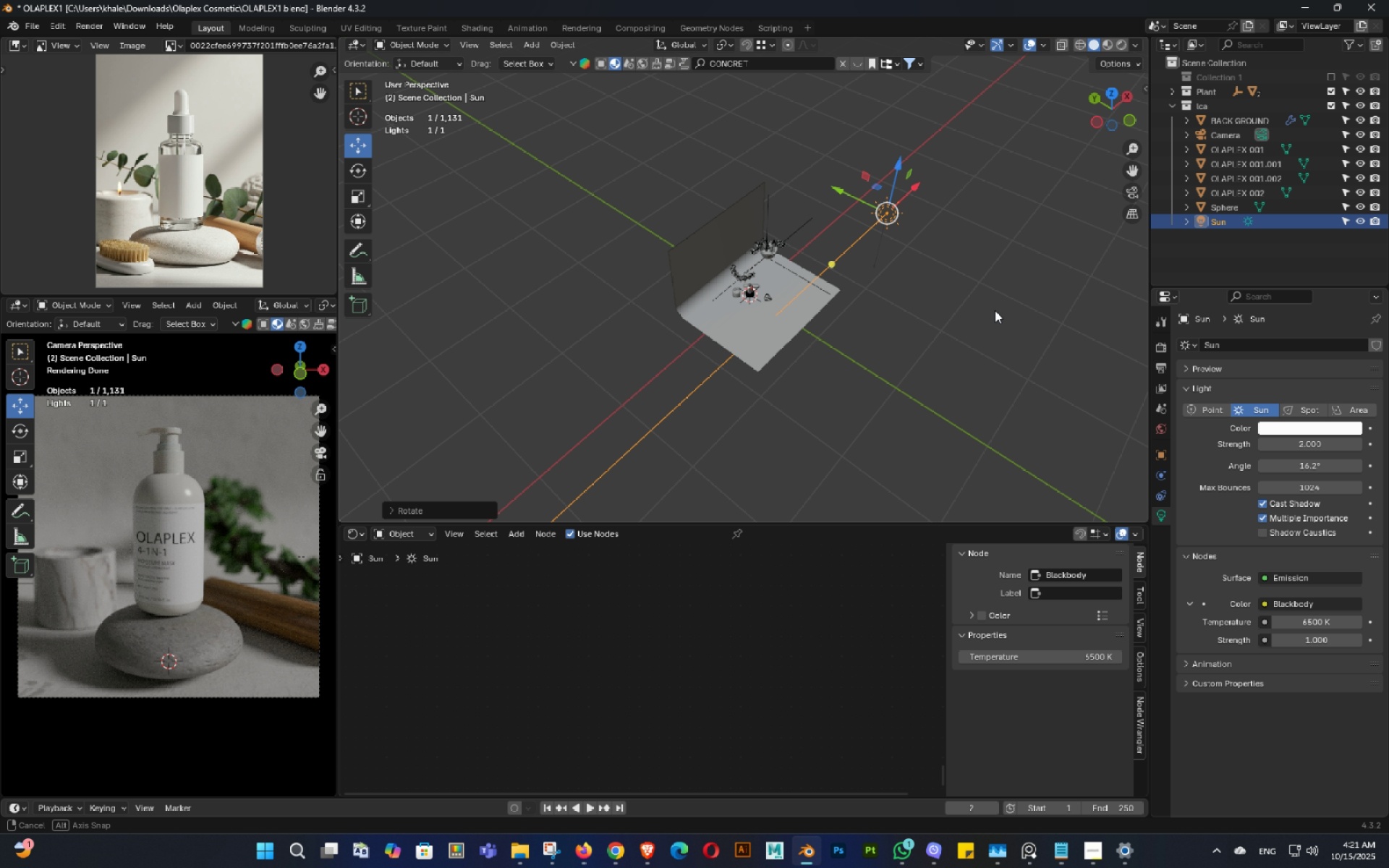 
key(Control+ControlLeft)
 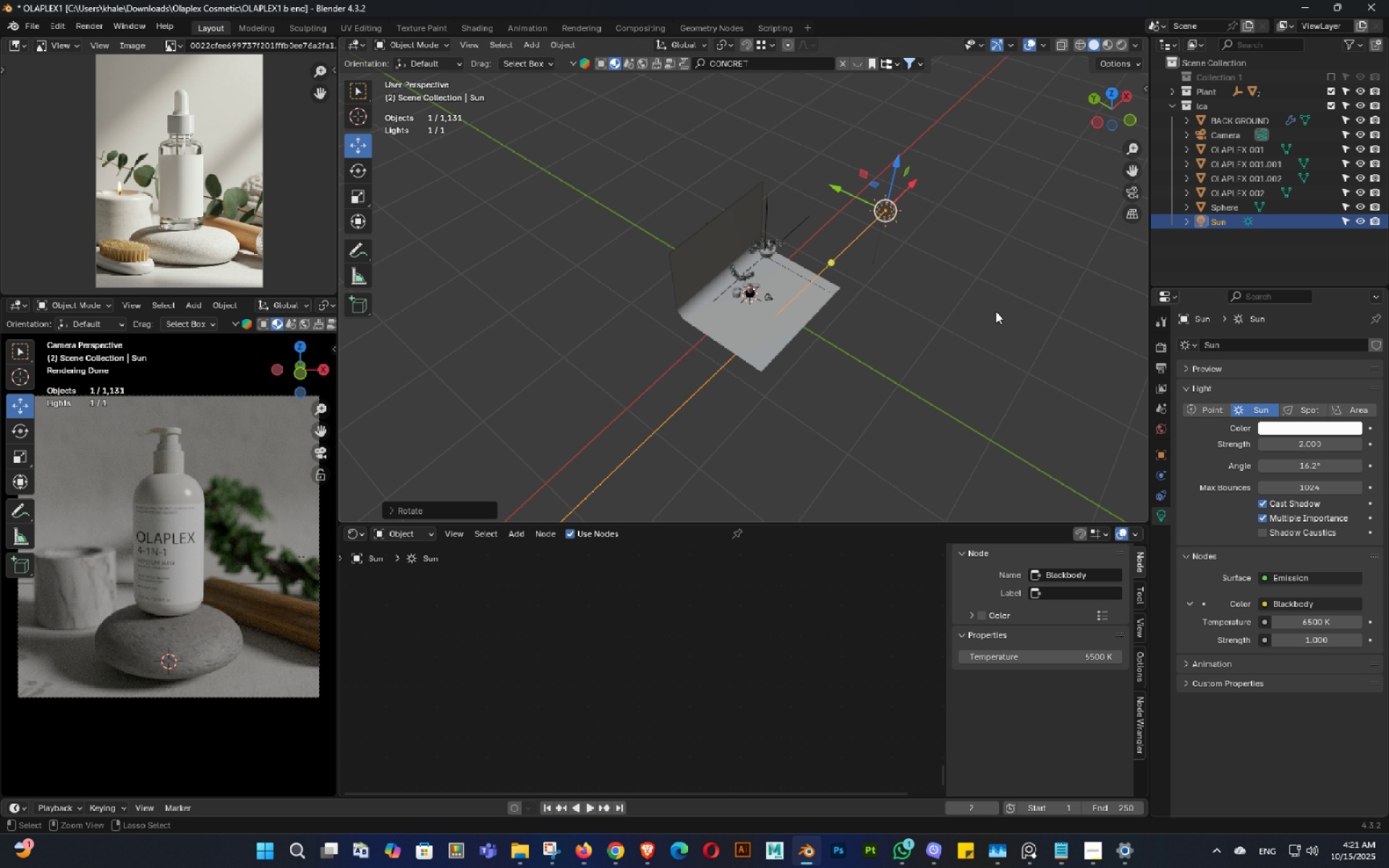 
key(Control+S)
 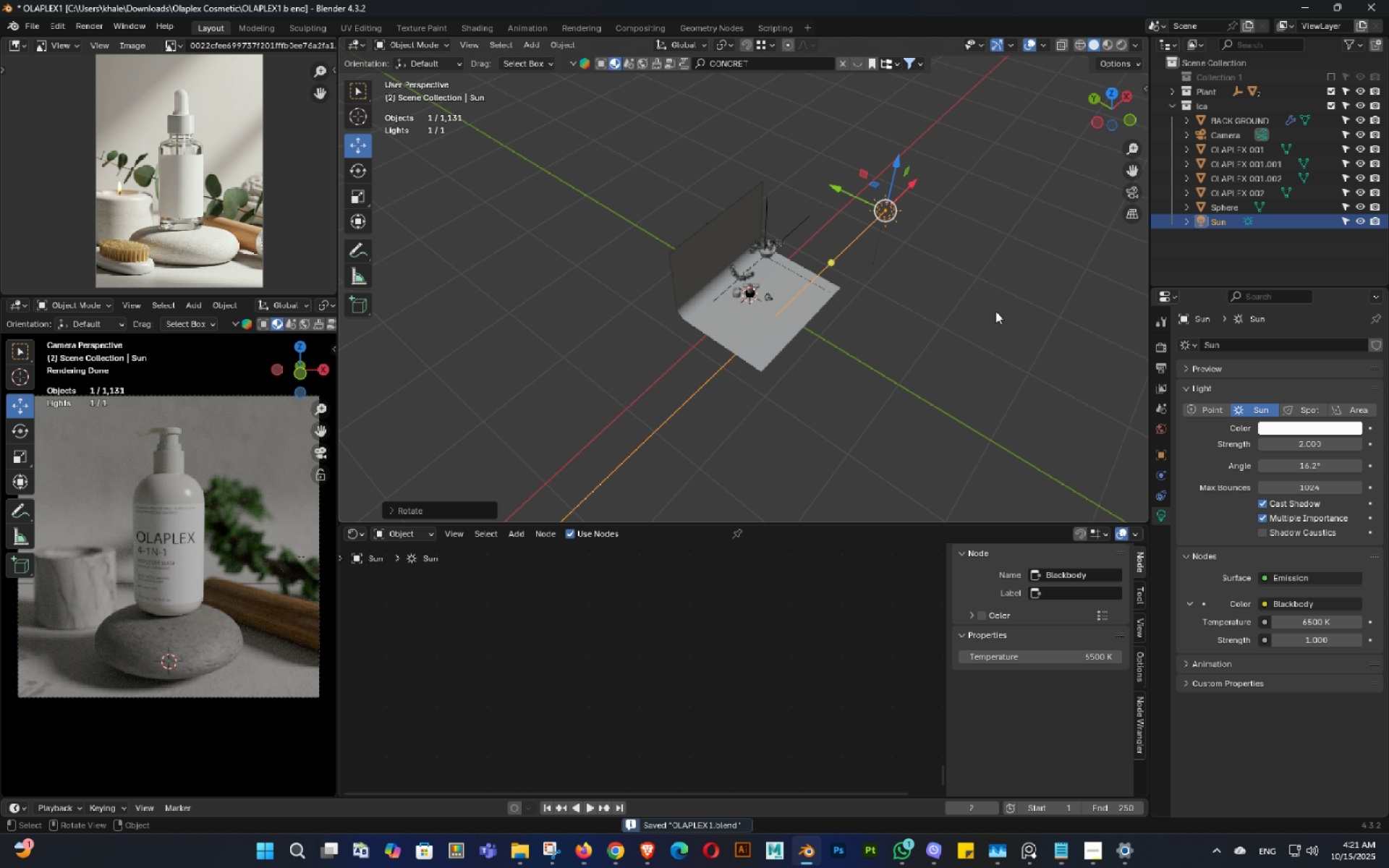 
left_click([995, 311])
 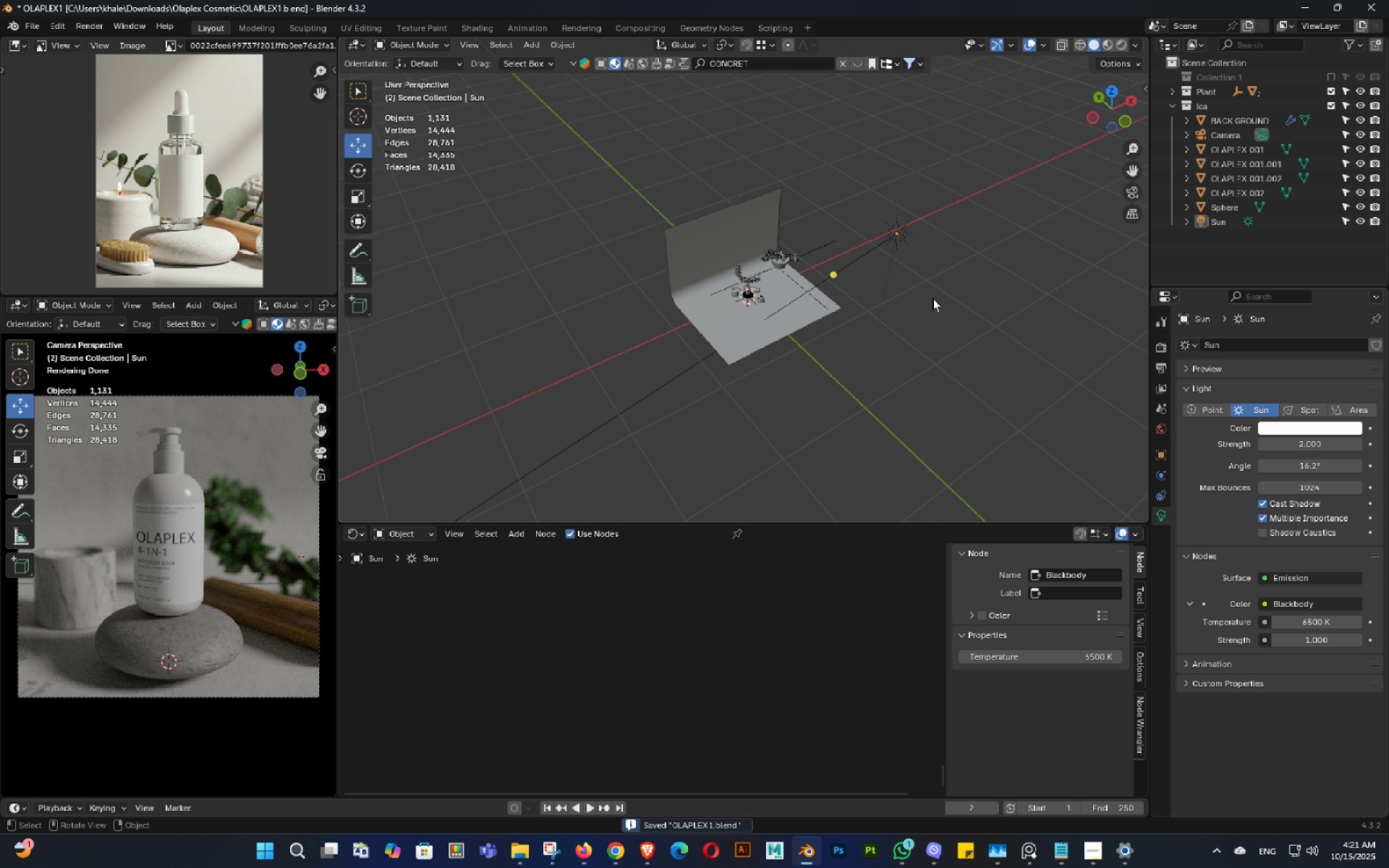 
key(Control+ControlLeft)
 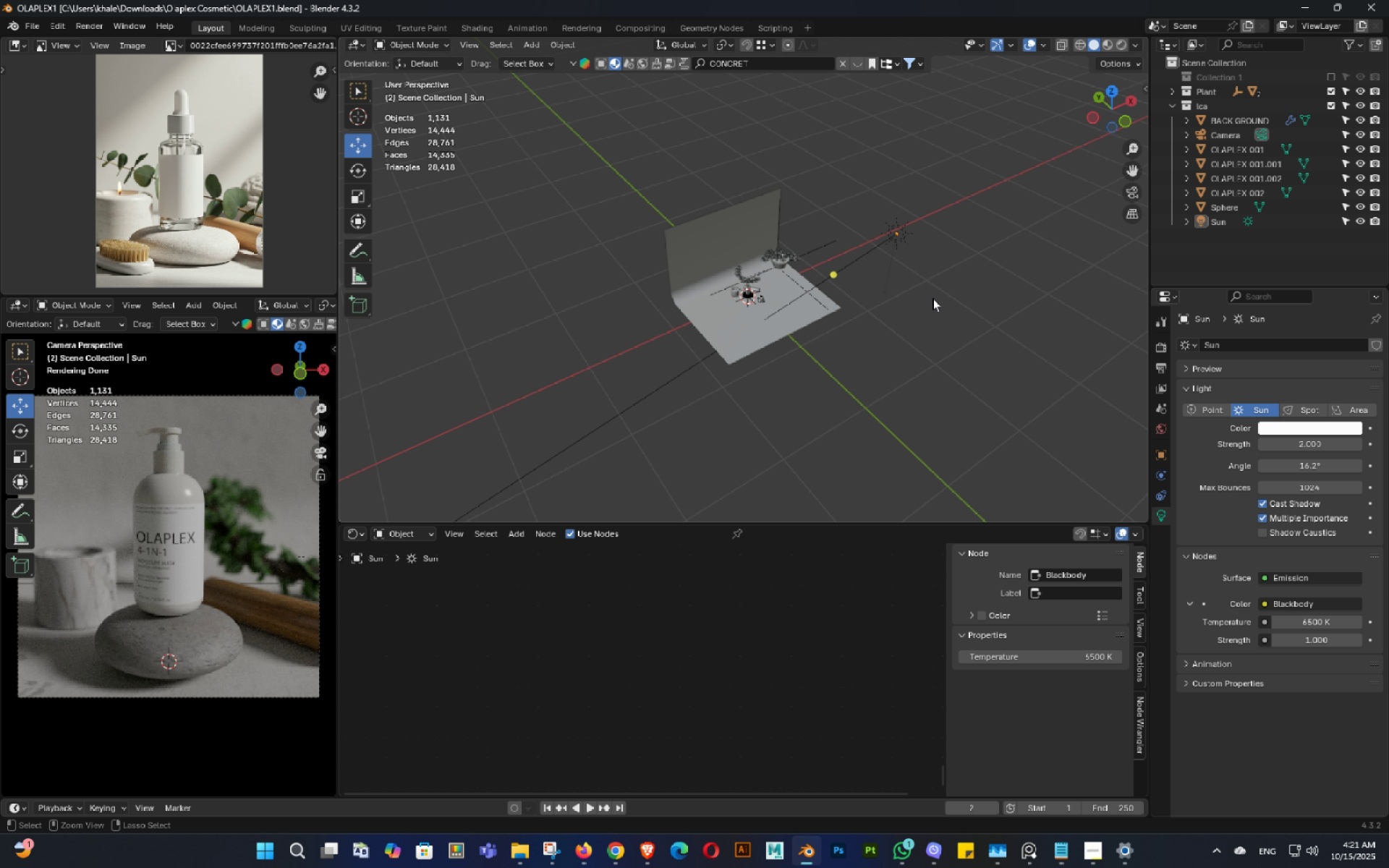 
key(Control+S)
 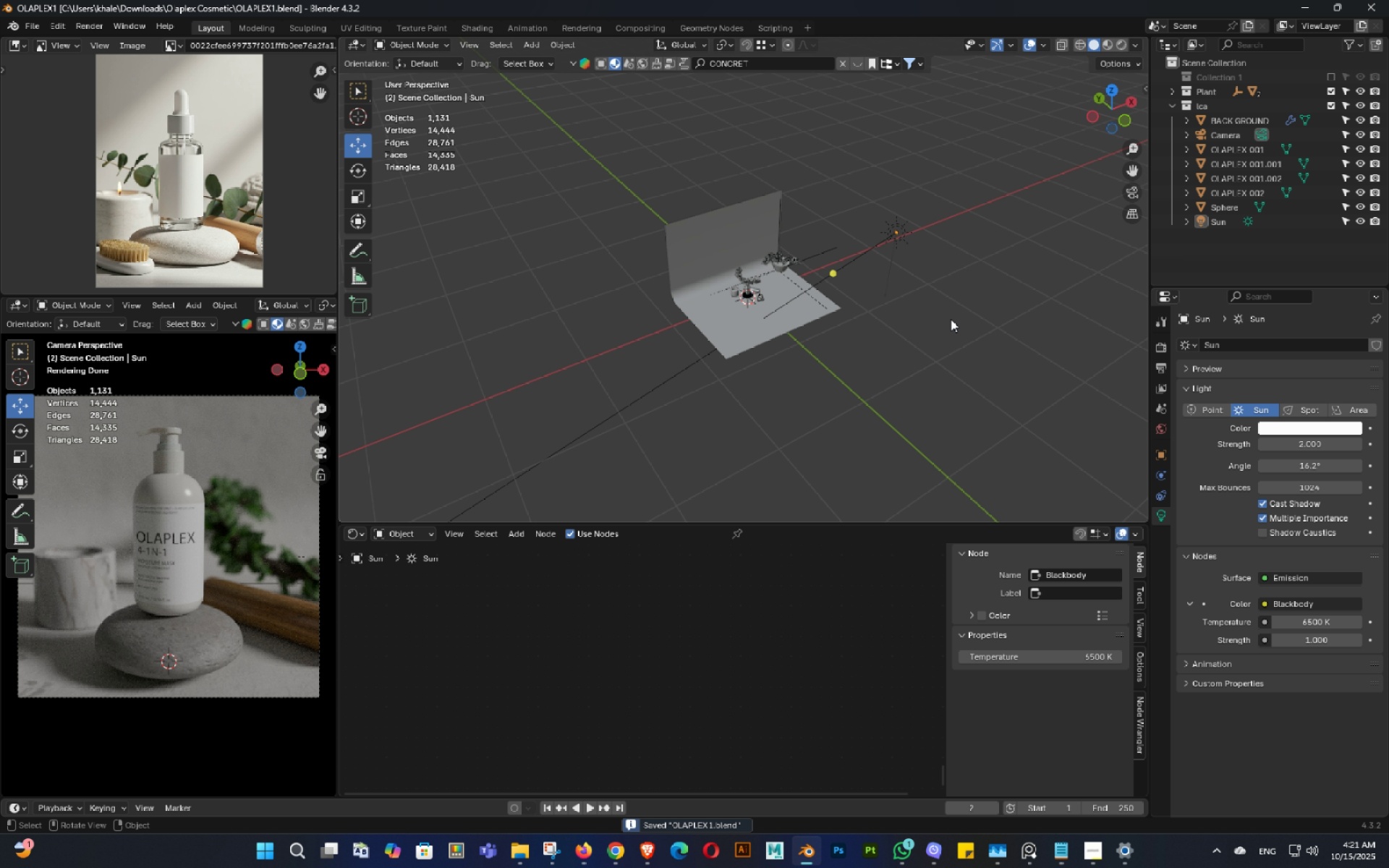 
key(Control+ControlLeft)
 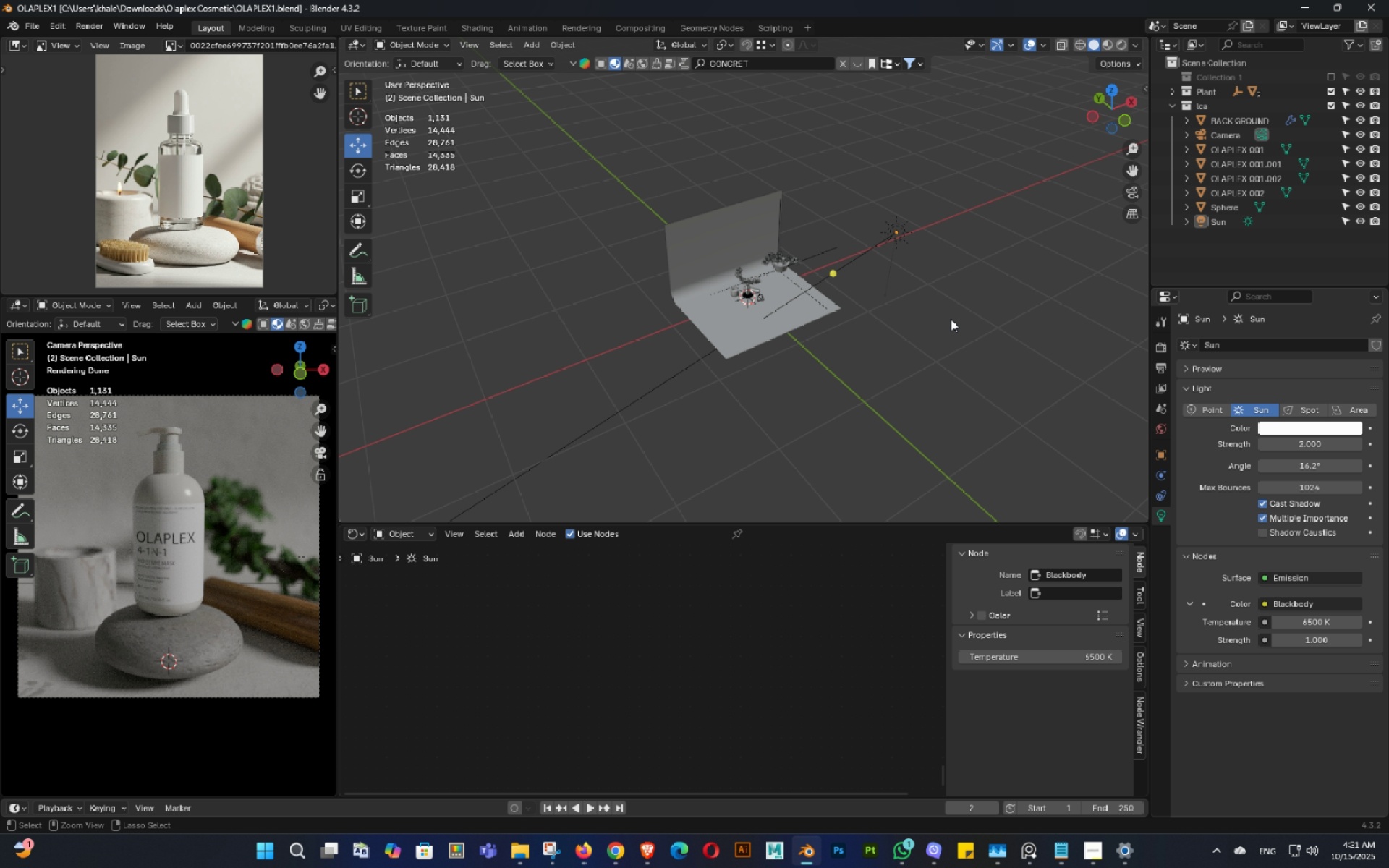 
key(Control+S)
 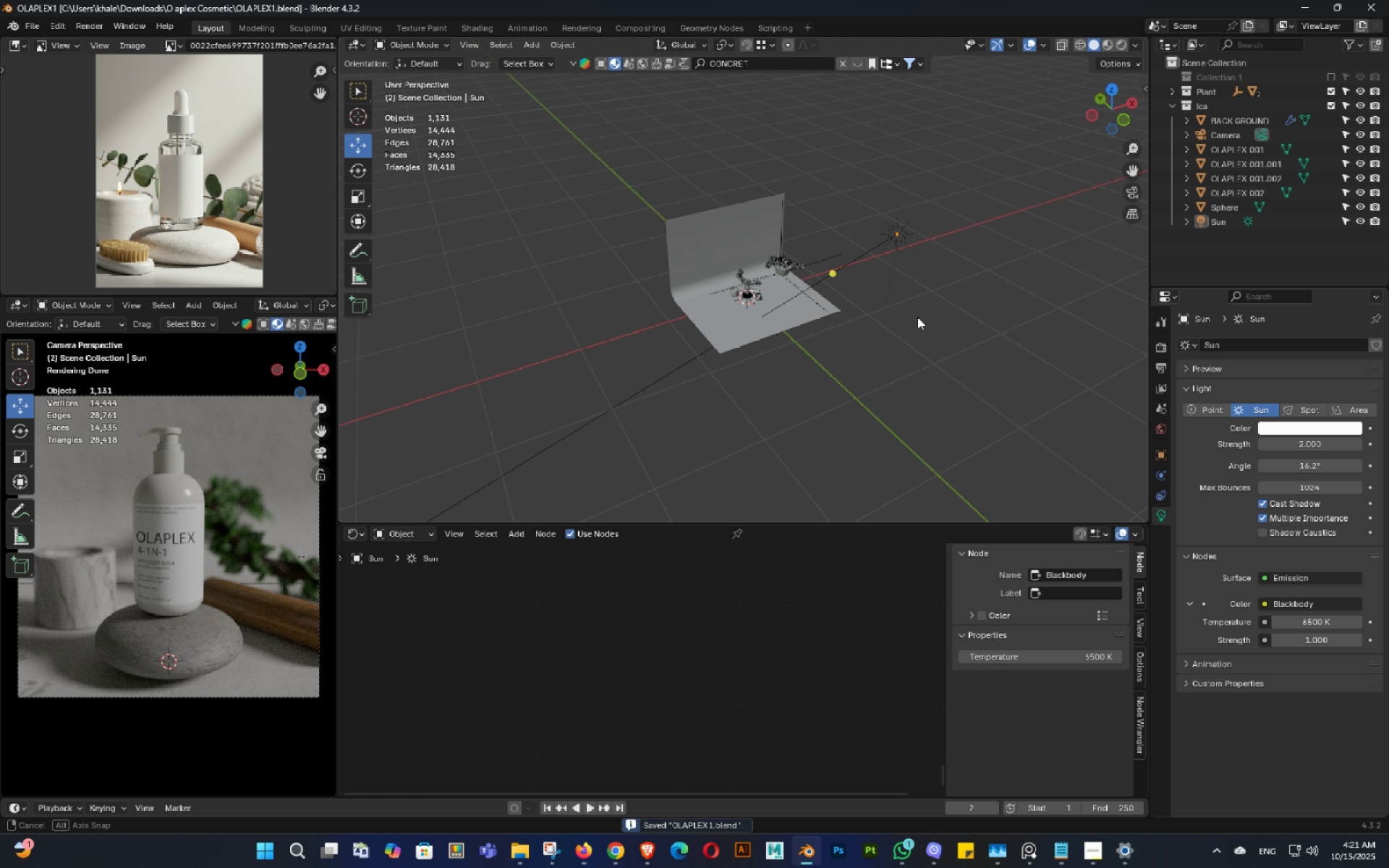 
key(Control+ControlLeft)
 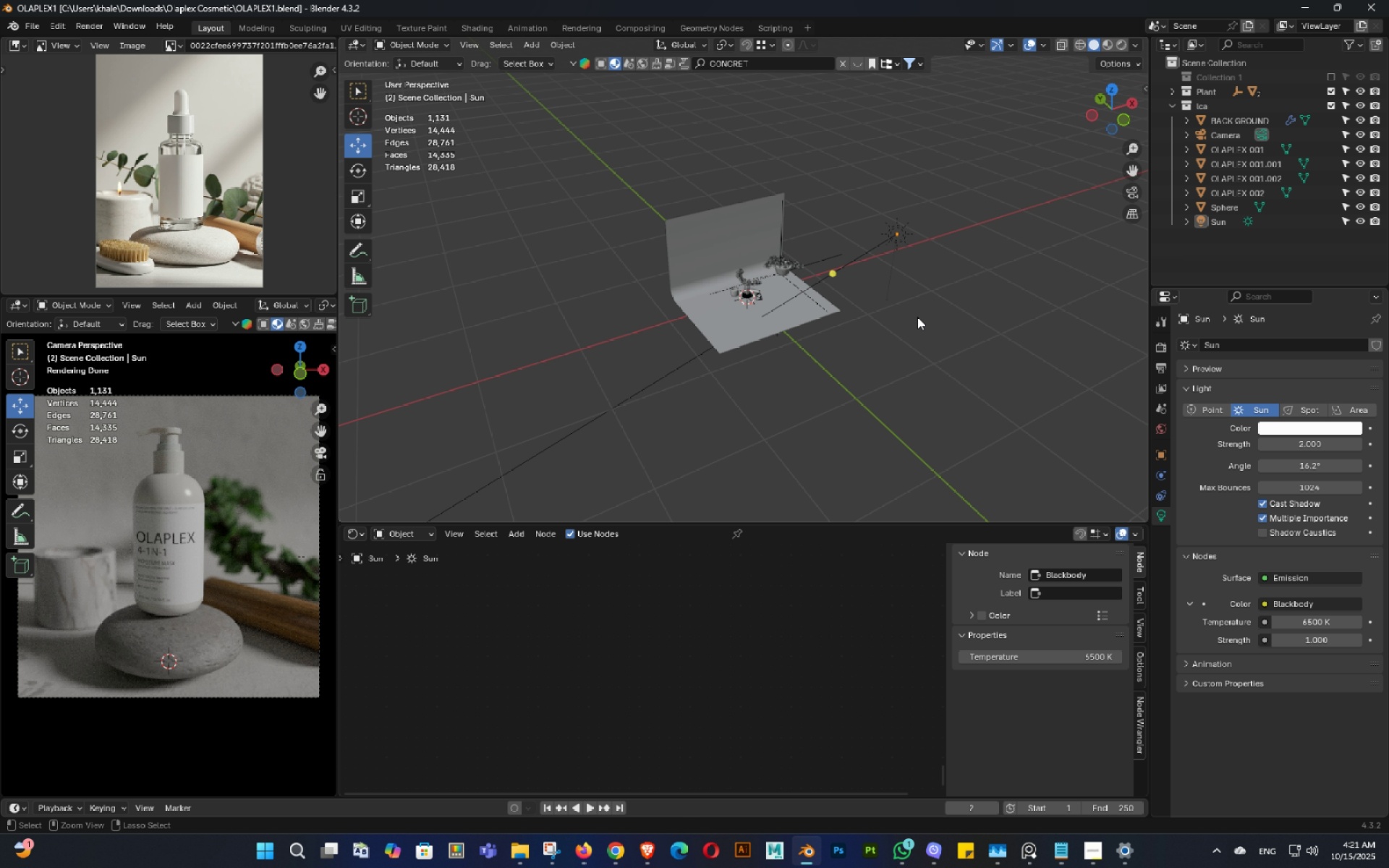 
key(Control+S)
 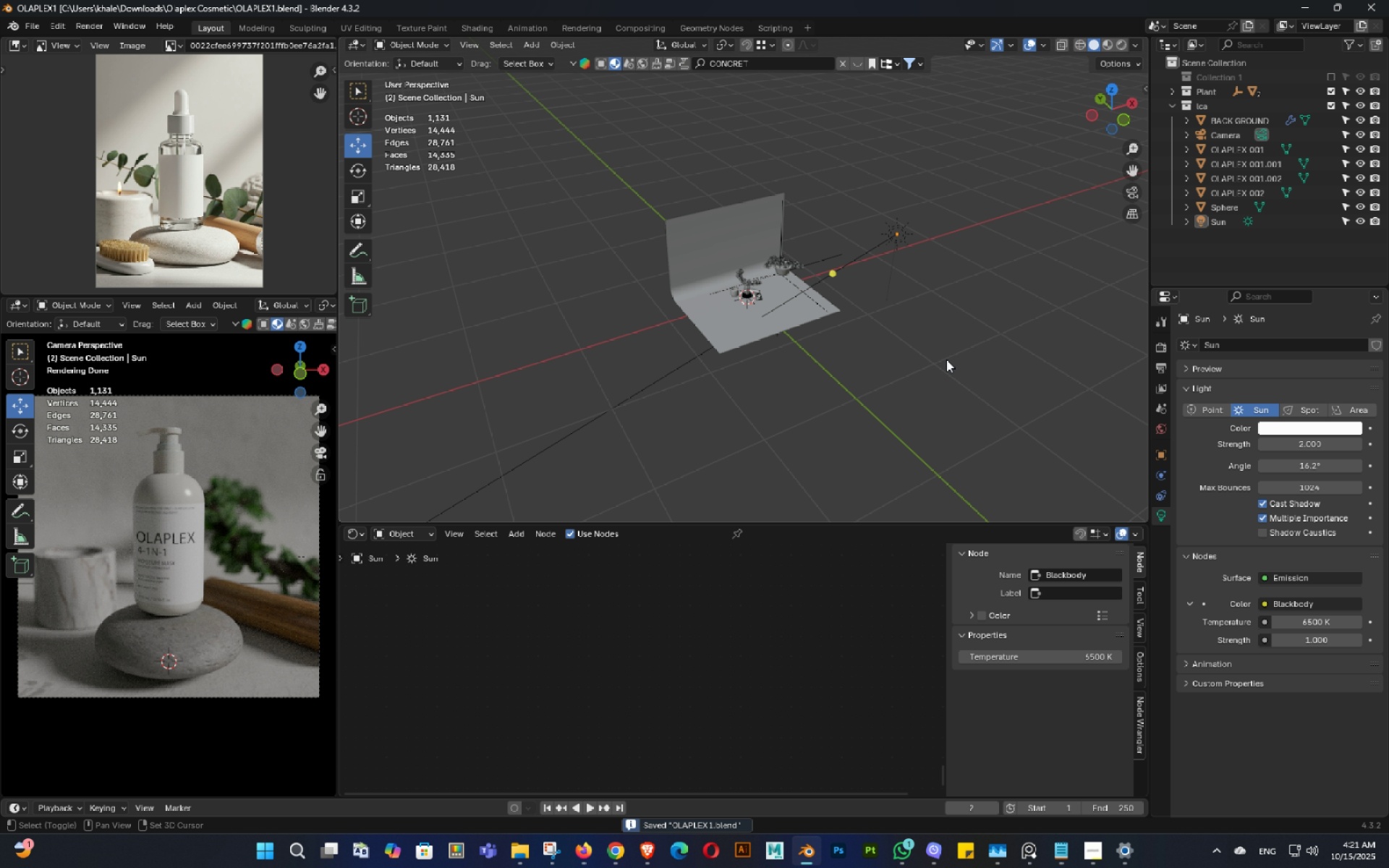 
key(Shift+ShiftLeft)
 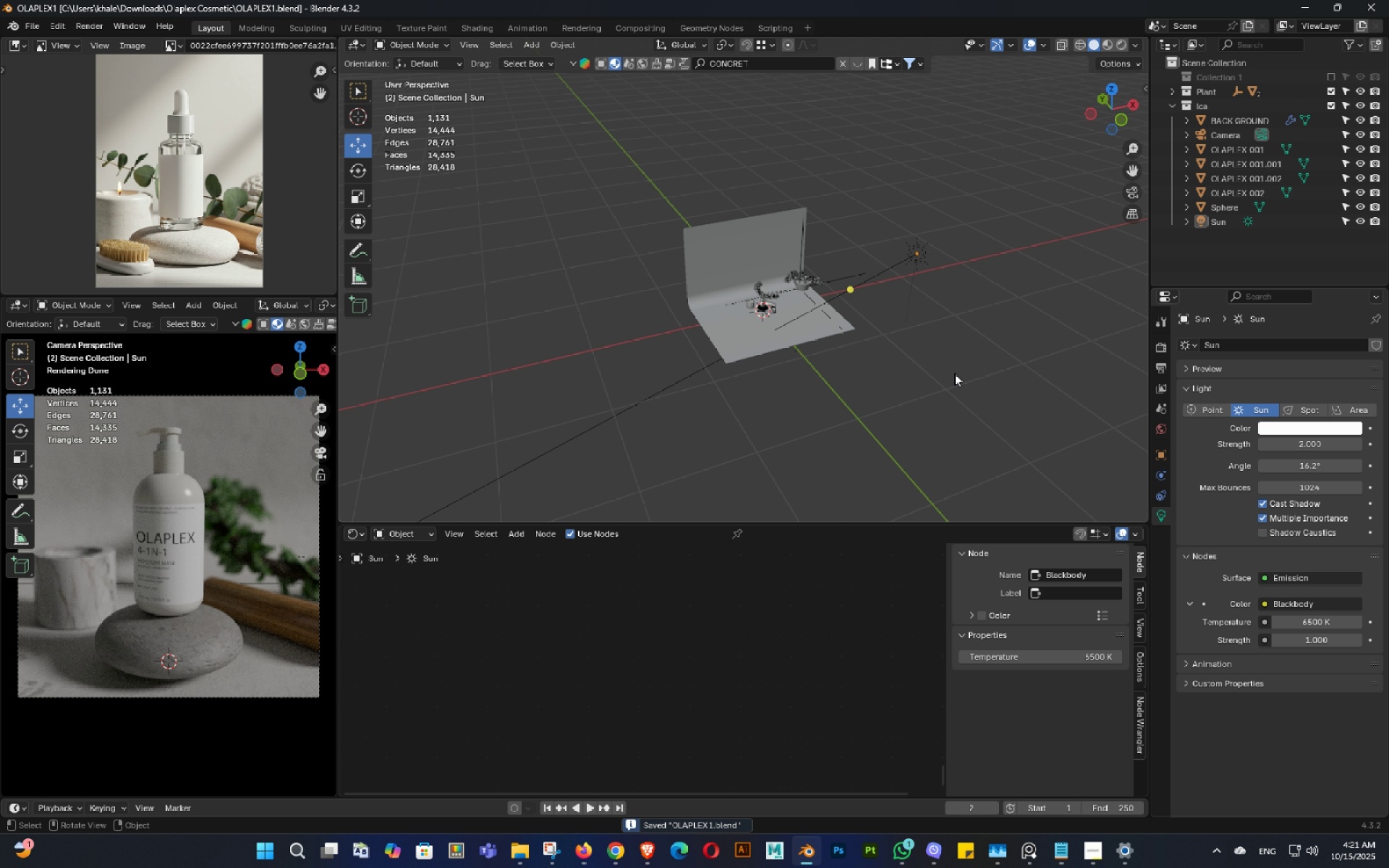 
key(Control+ControlLeft)
 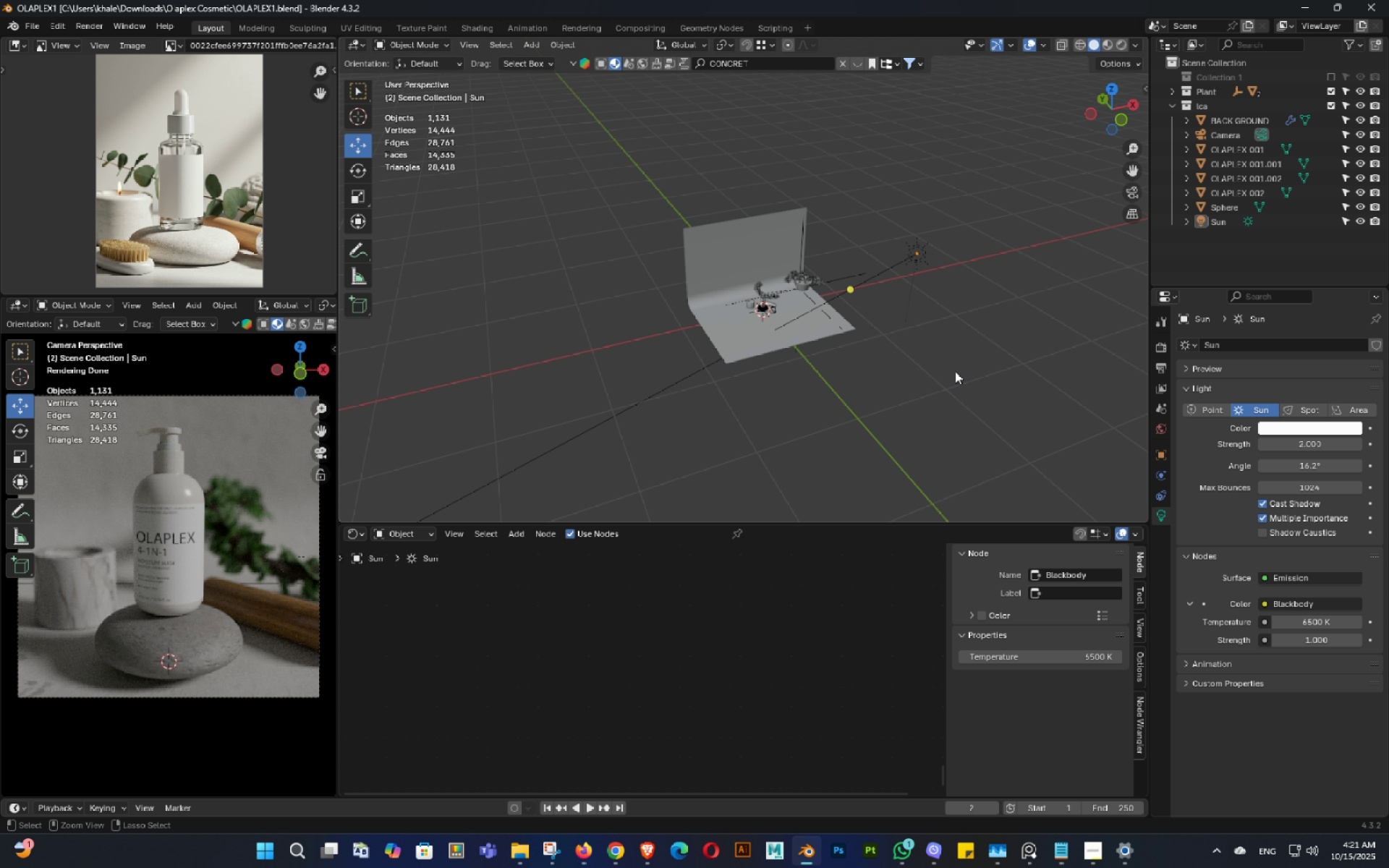 
key(Control+S)
 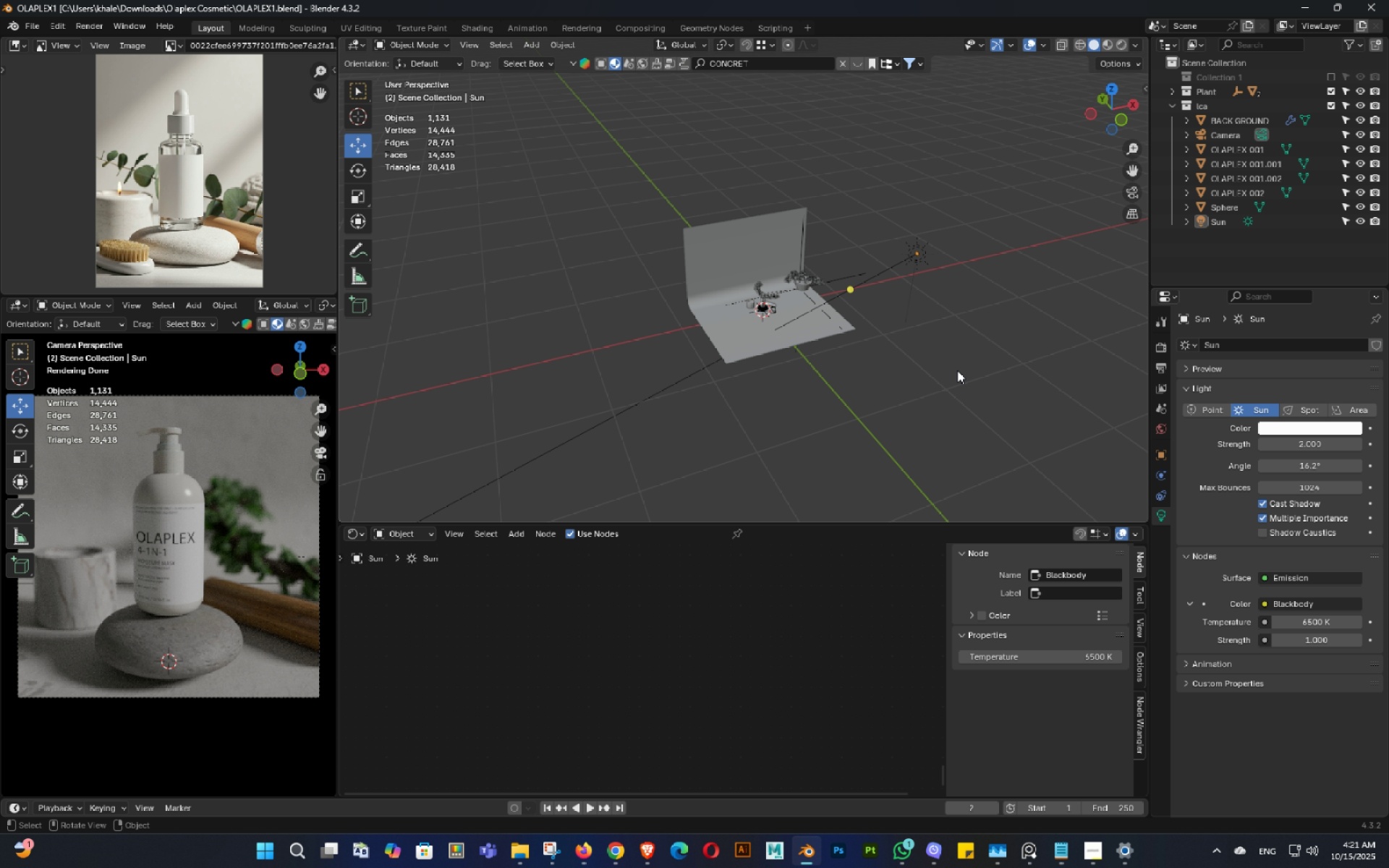 
wait(20.75)
 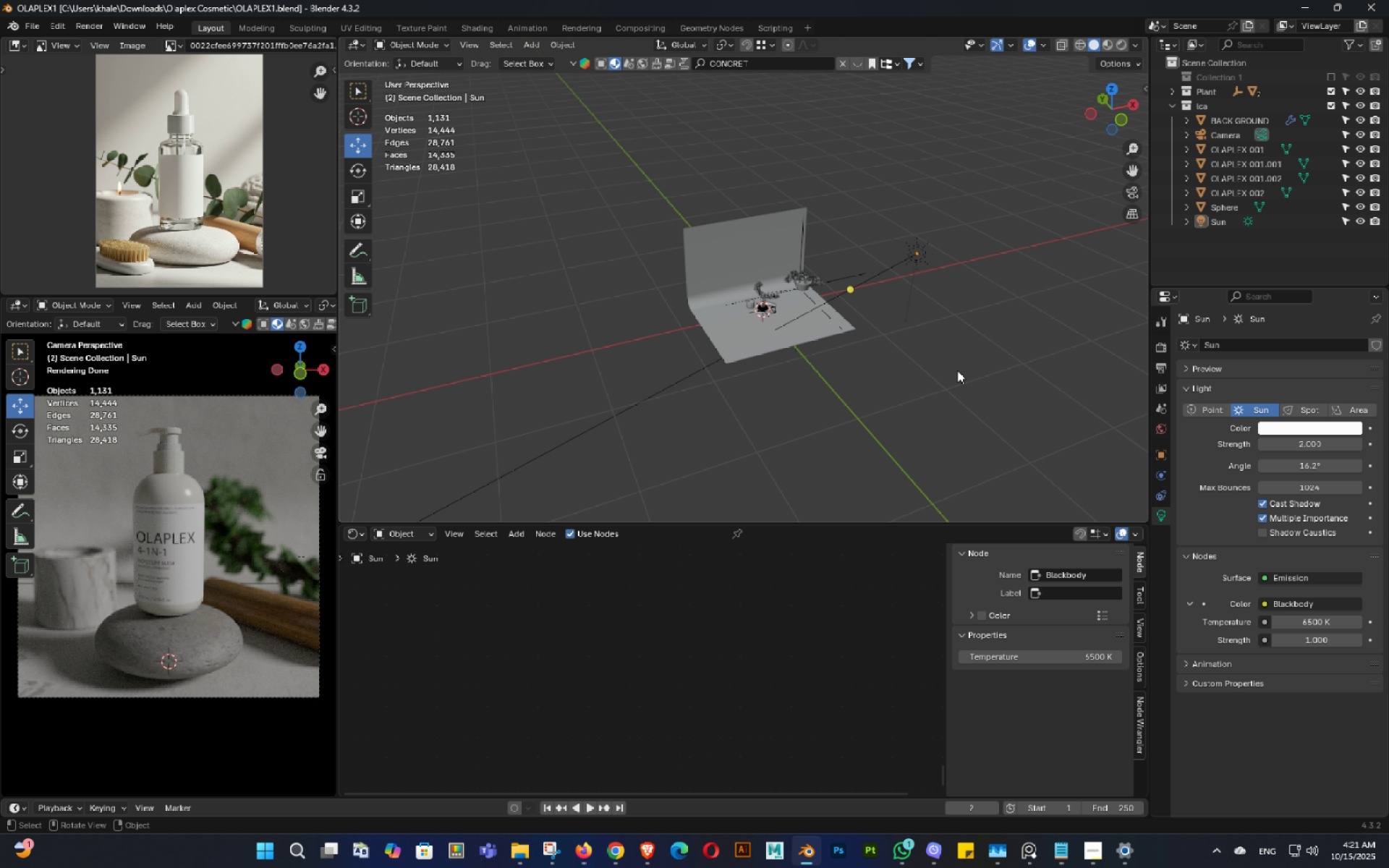 
scroll: coordinate [803, 328], scroll_direction: up, amount: 1.0
 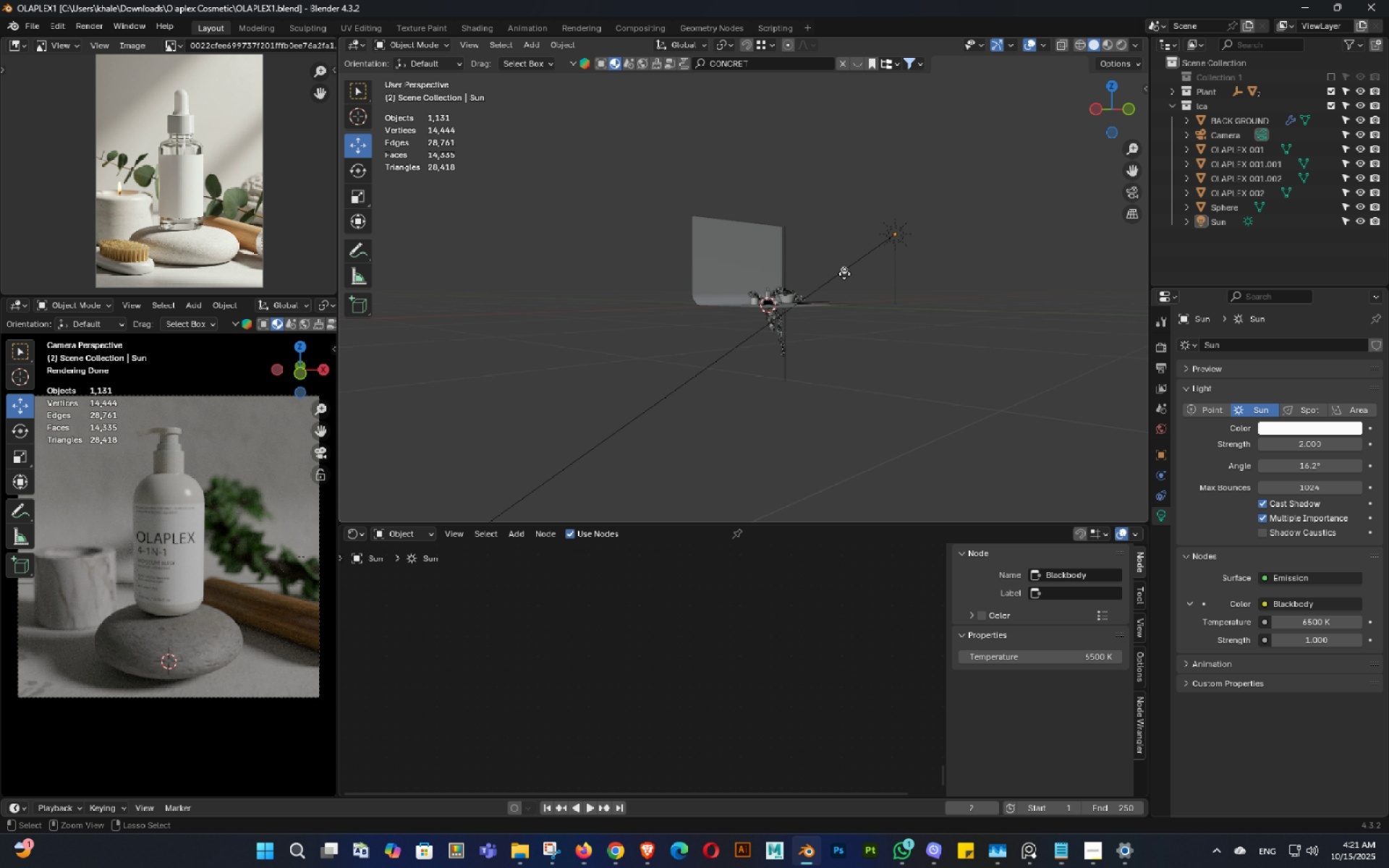 
key(Control+ControlLeft)
 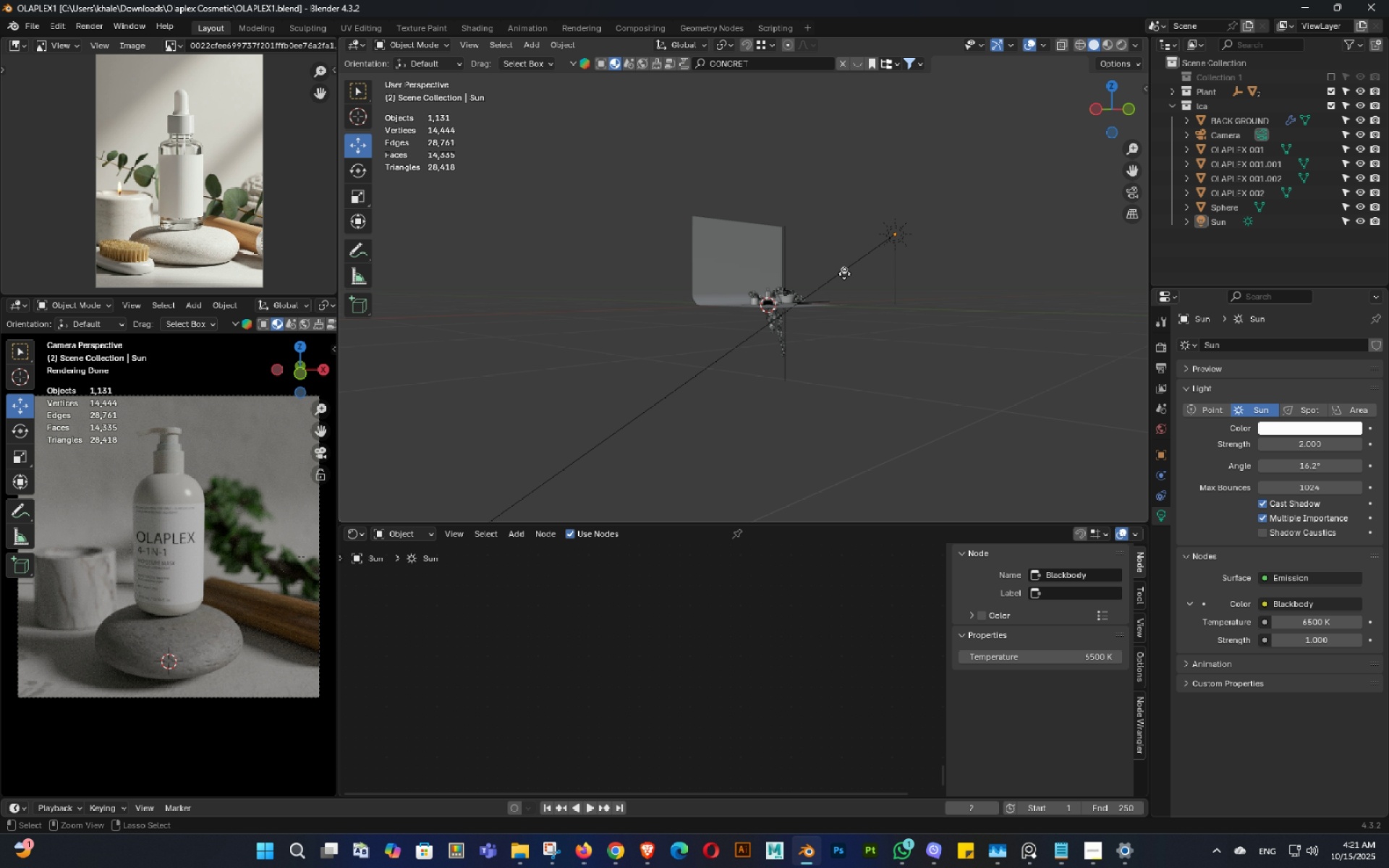 
key(Control+S)
 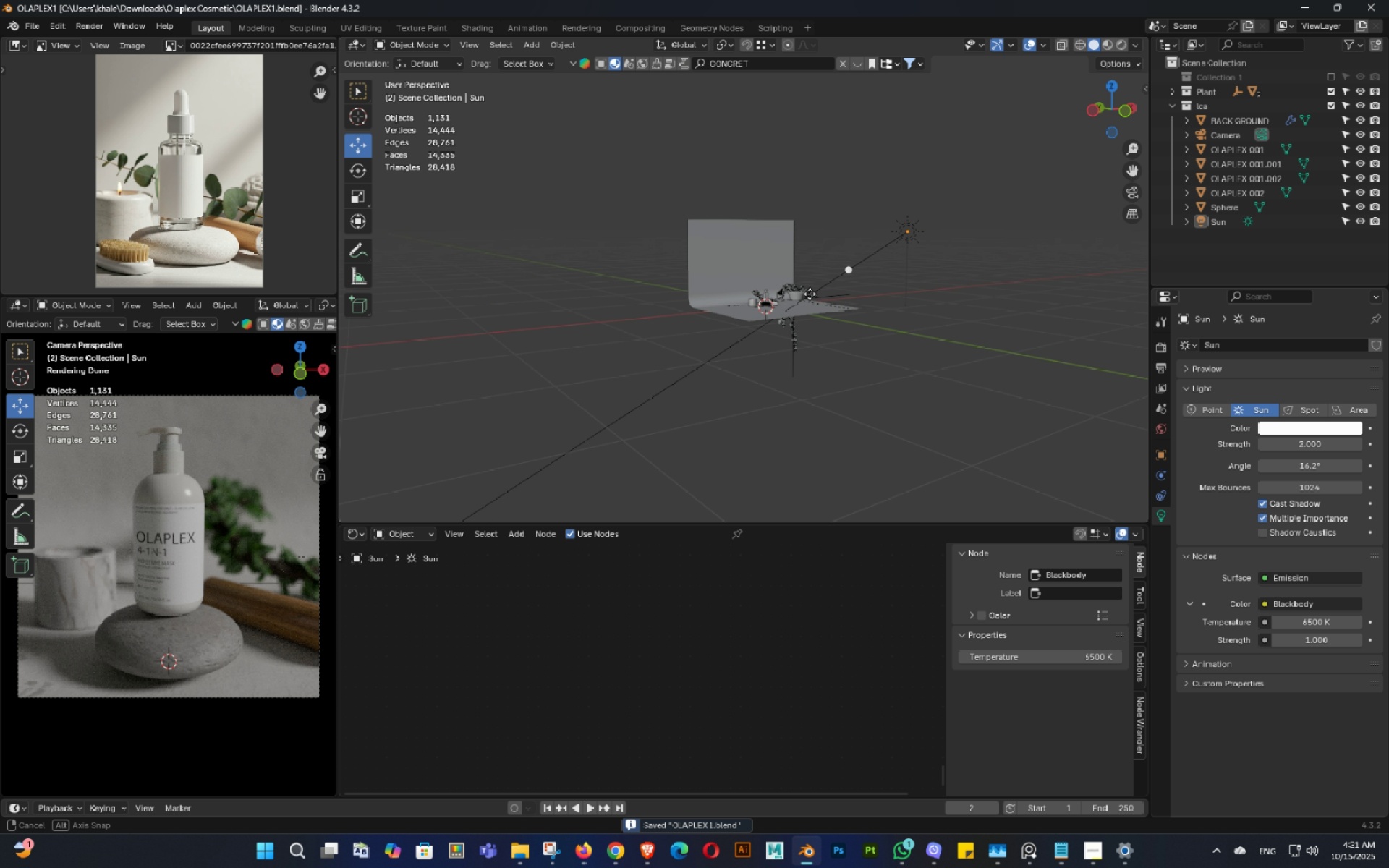 
key(Control+ControlLeft)
 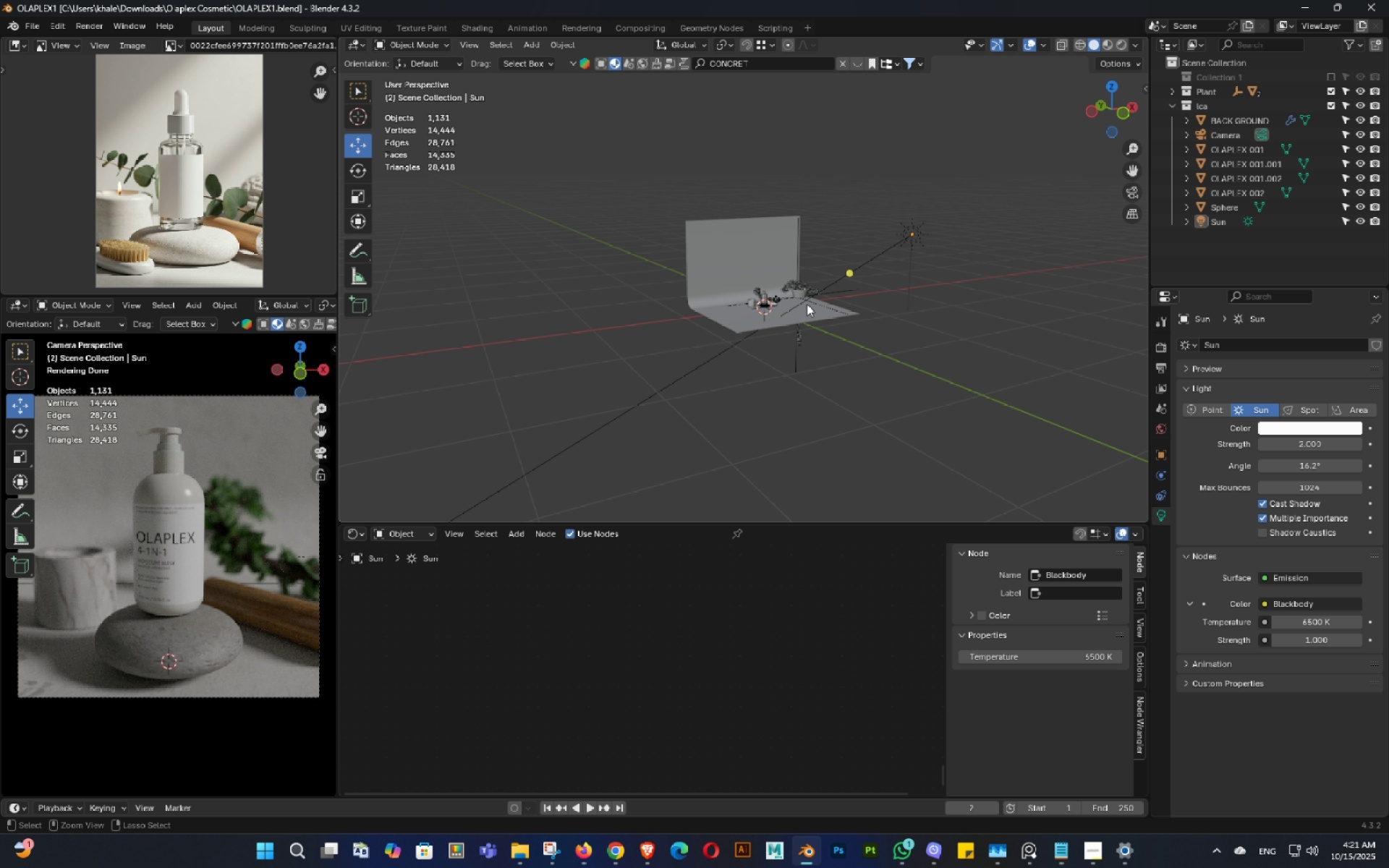 
key(Control+S)
 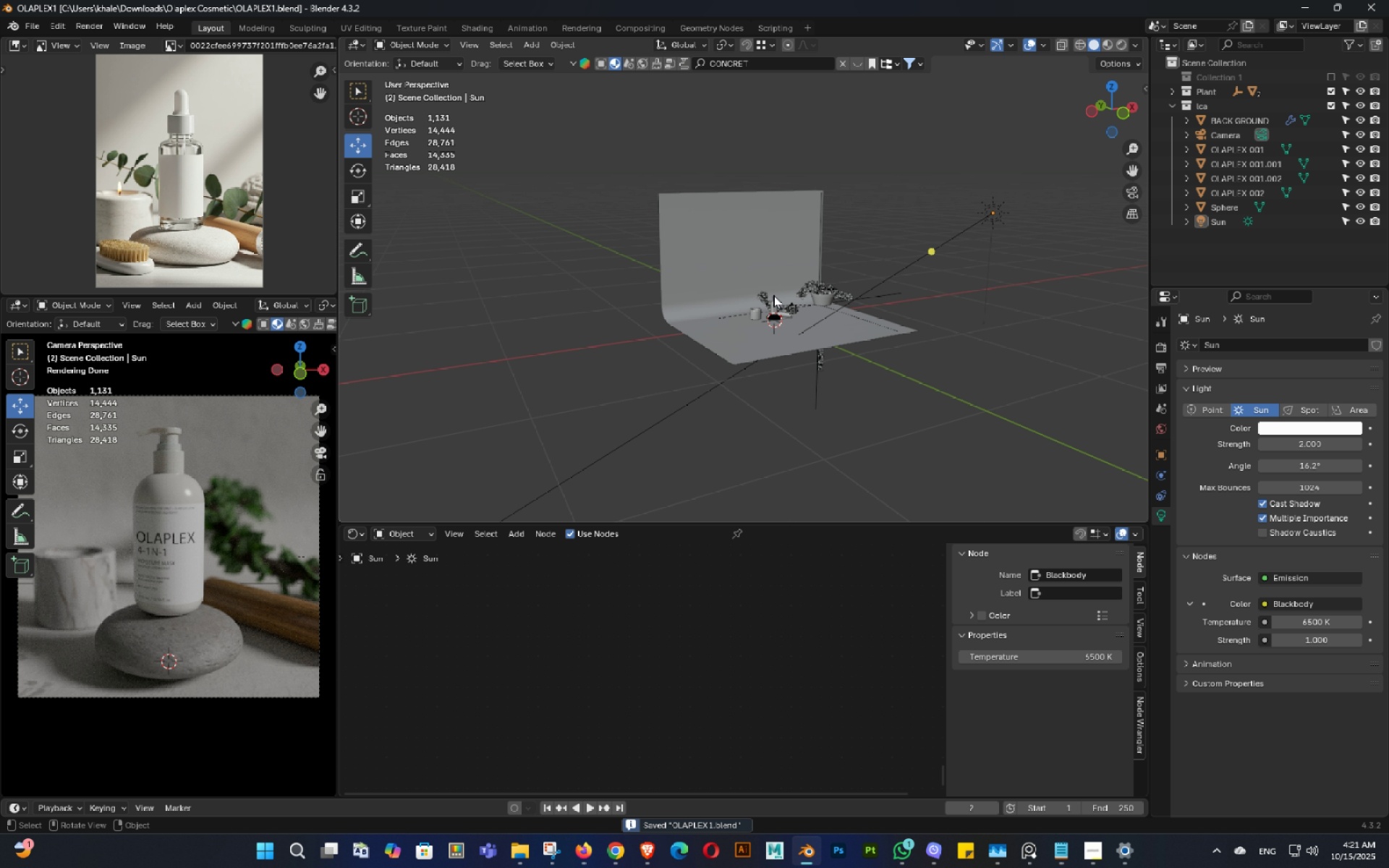 
scroll: coordinate [773, 295], scroll_direction: up, amount: 3.0
 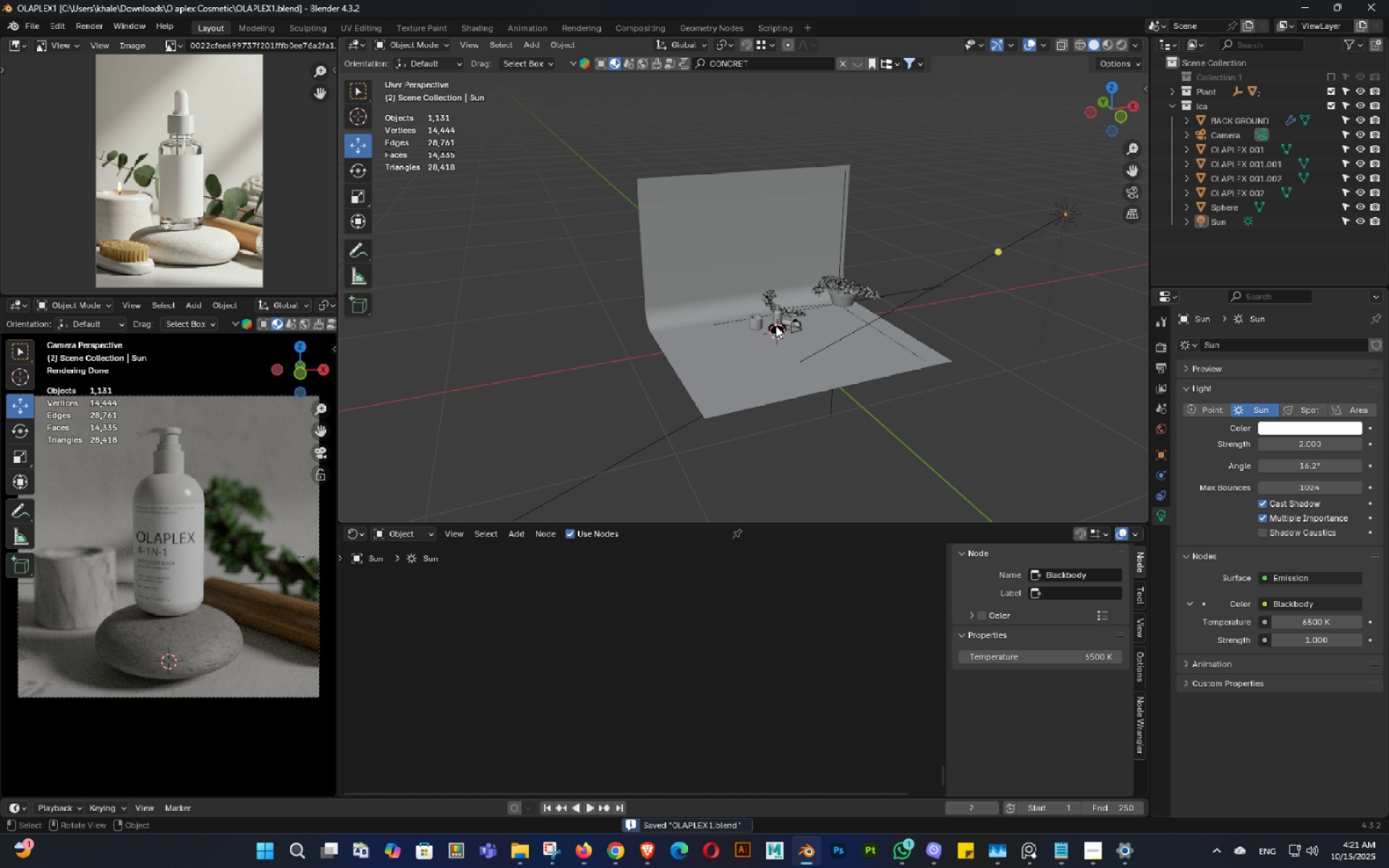 
key(Control+ControlLeft)
 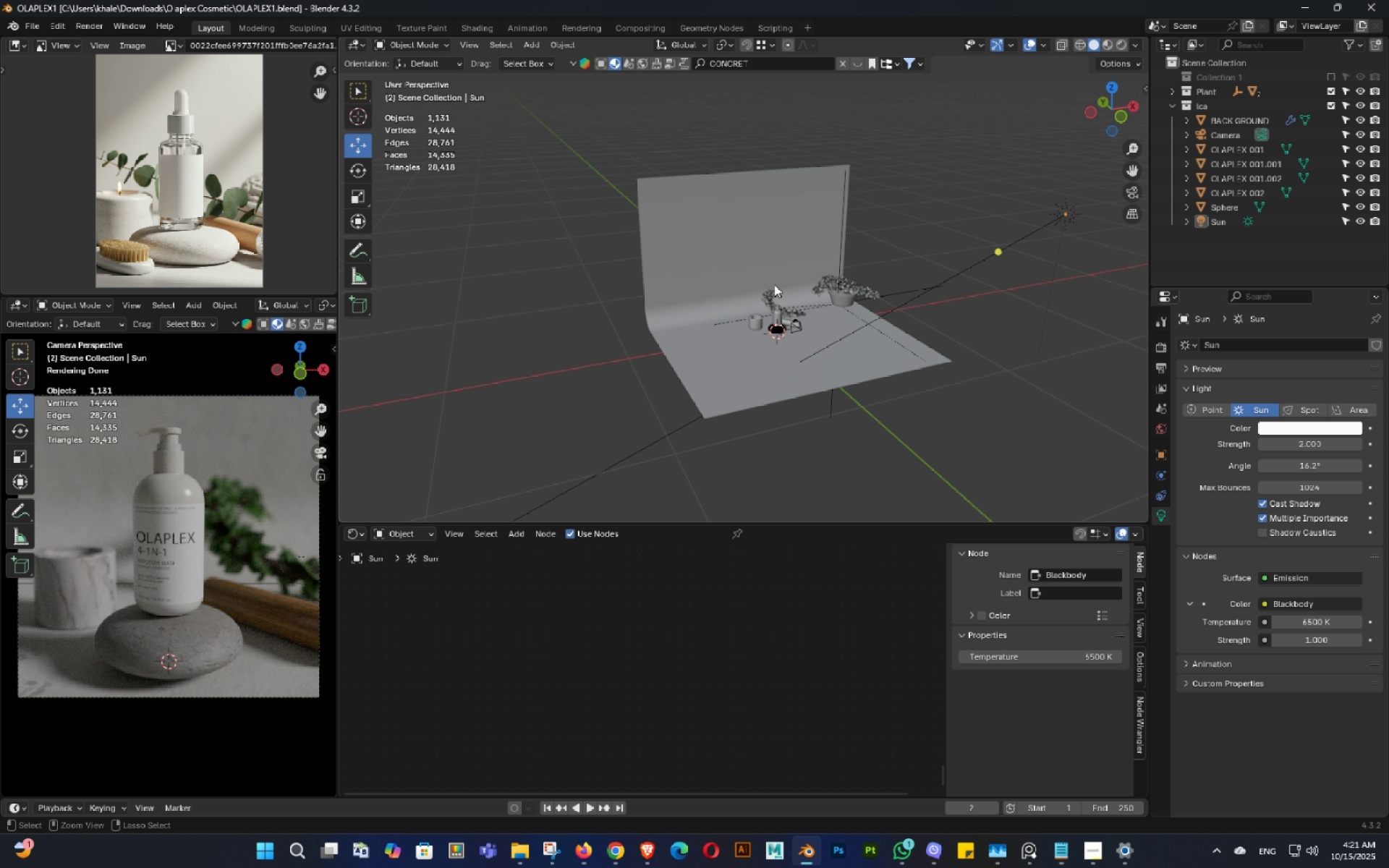 
key(Control+S)
 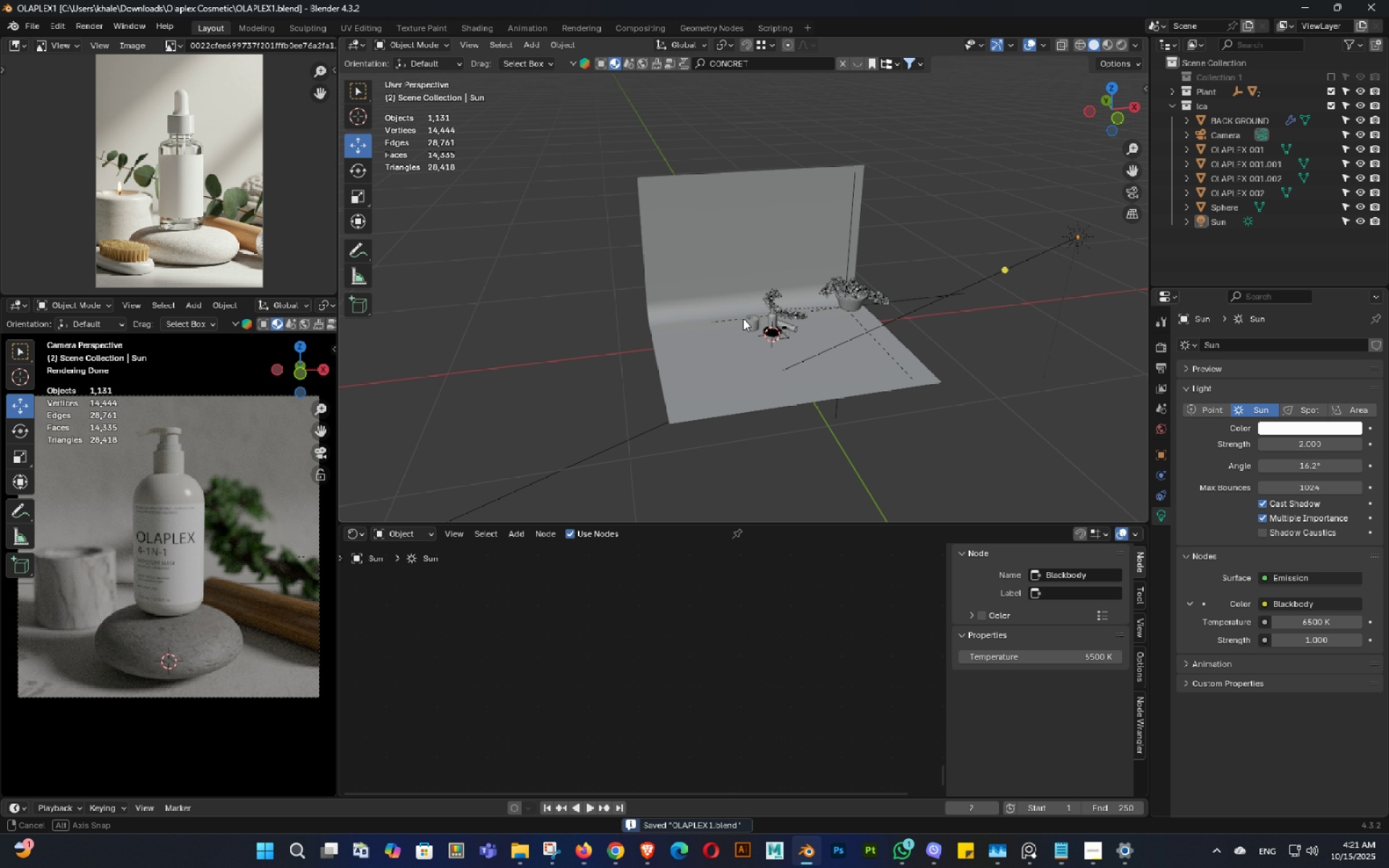 
key(Control+ControlLeft)
 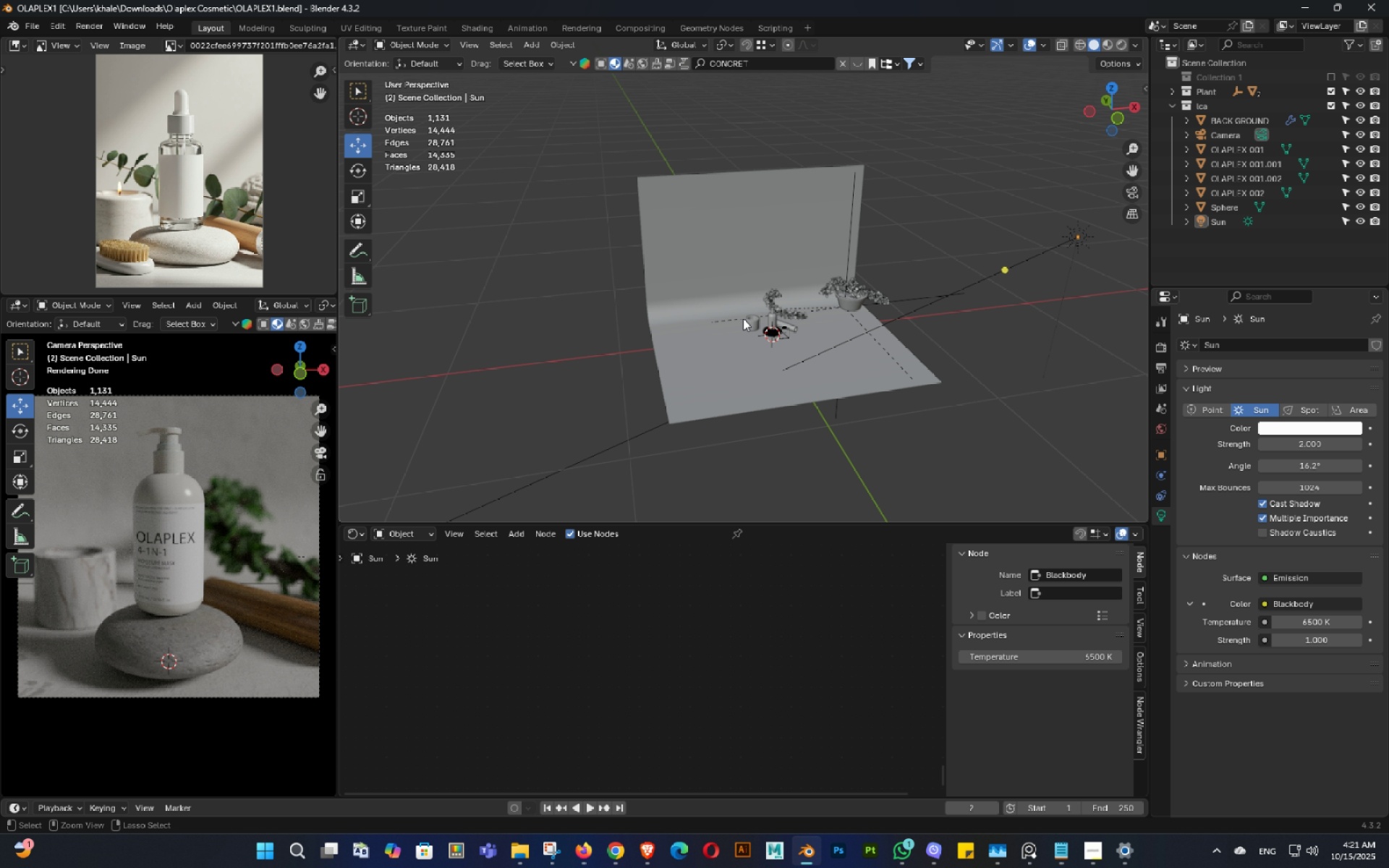 
key(Control+S)
 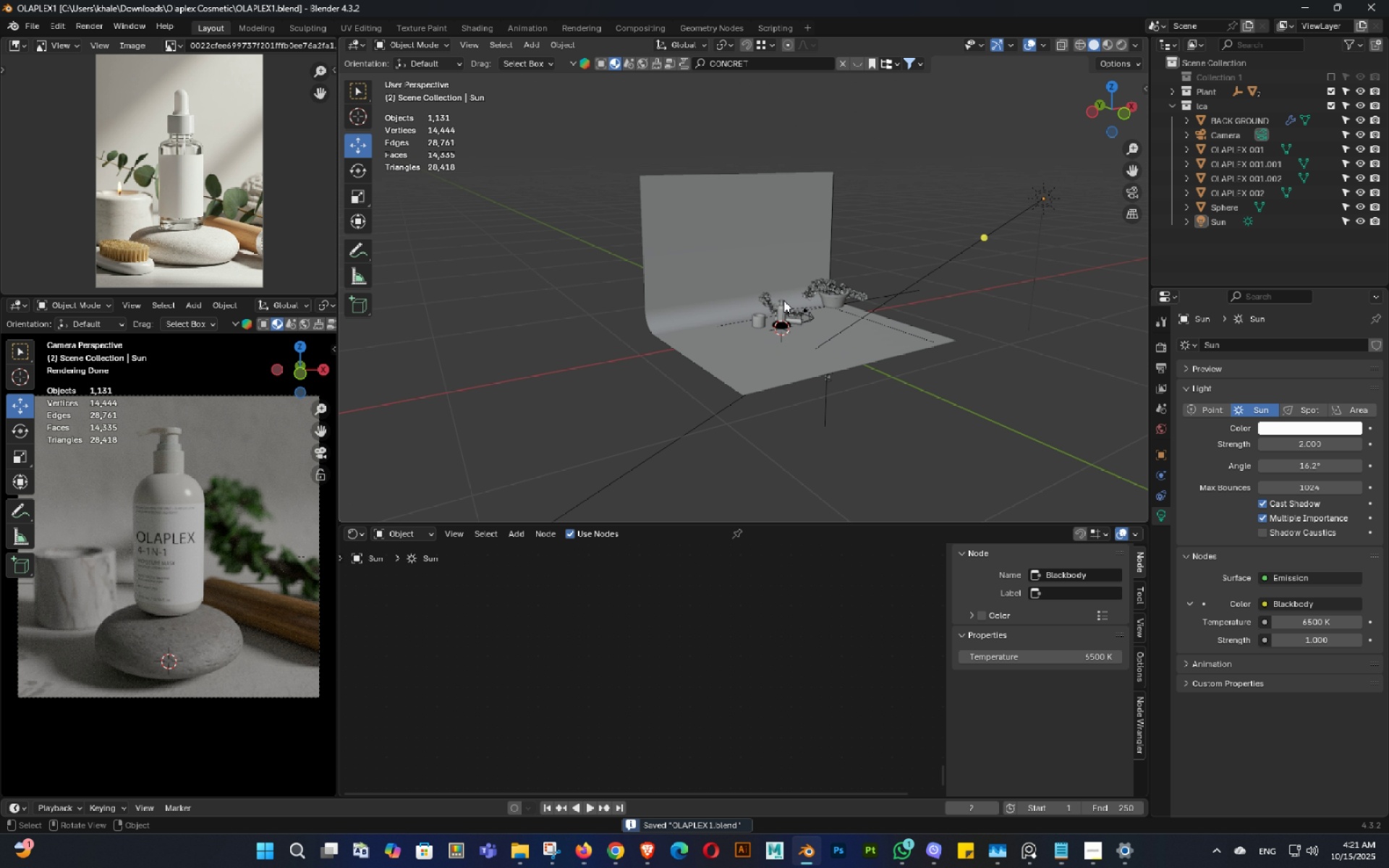 
key(Control+ControlLeft)
 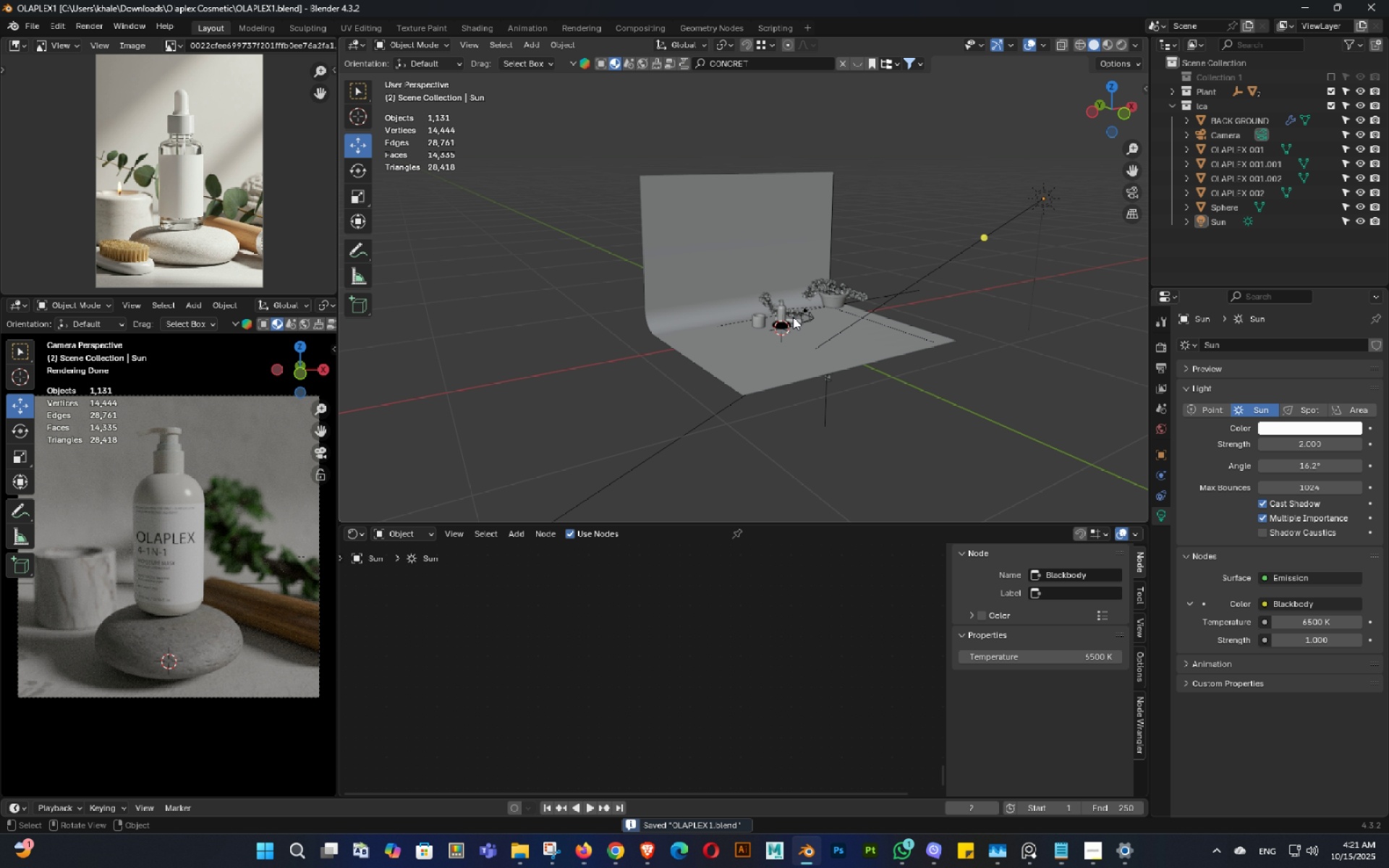 
key(Control+S)
 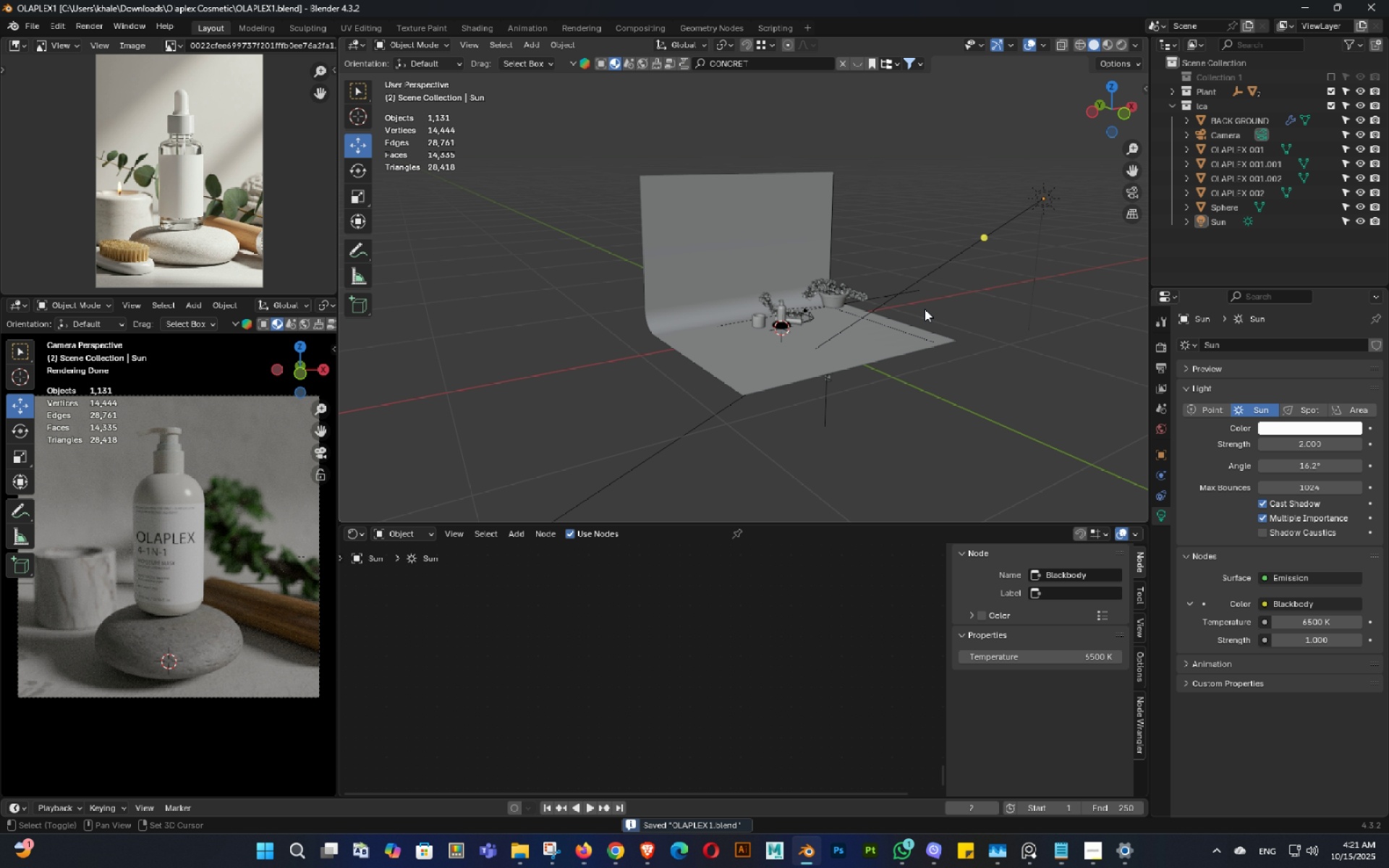 
key(Shift+ShiftLeft)
 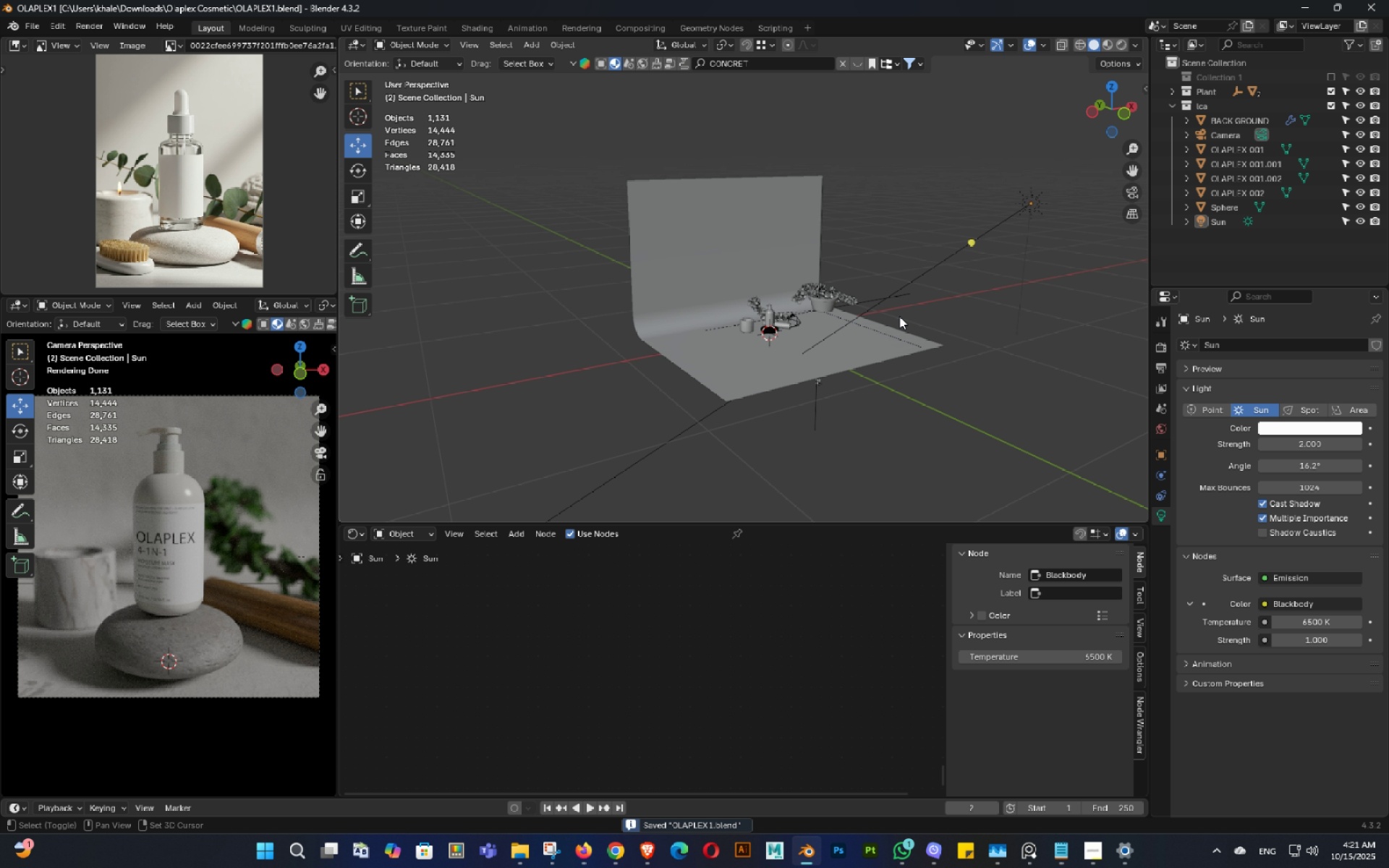 
scroll: coordinate [904, 313], scroll_direction: up, amount: 1.0
 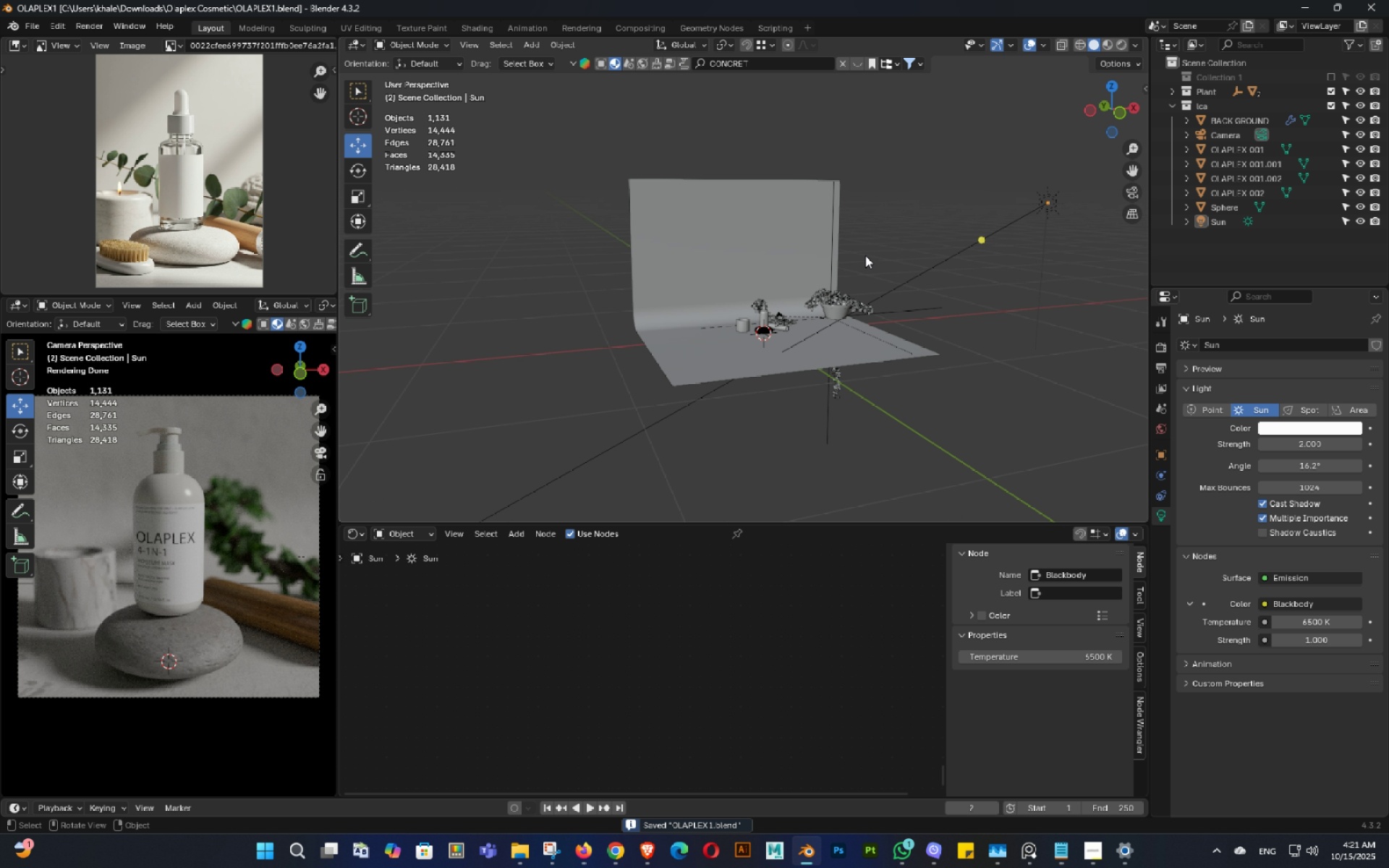 
key(Control+ControlLeft)
 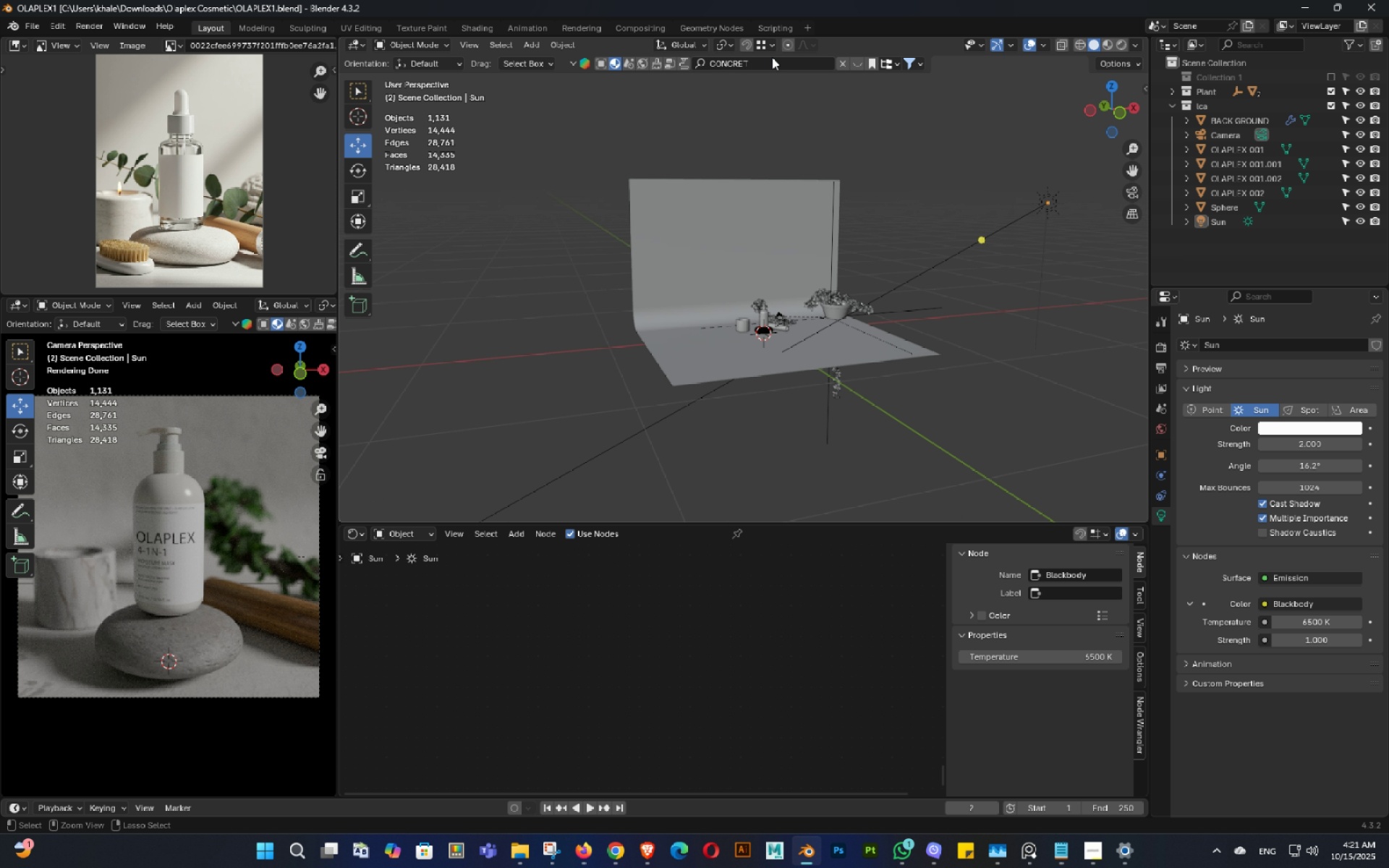 
key(Control+S)
 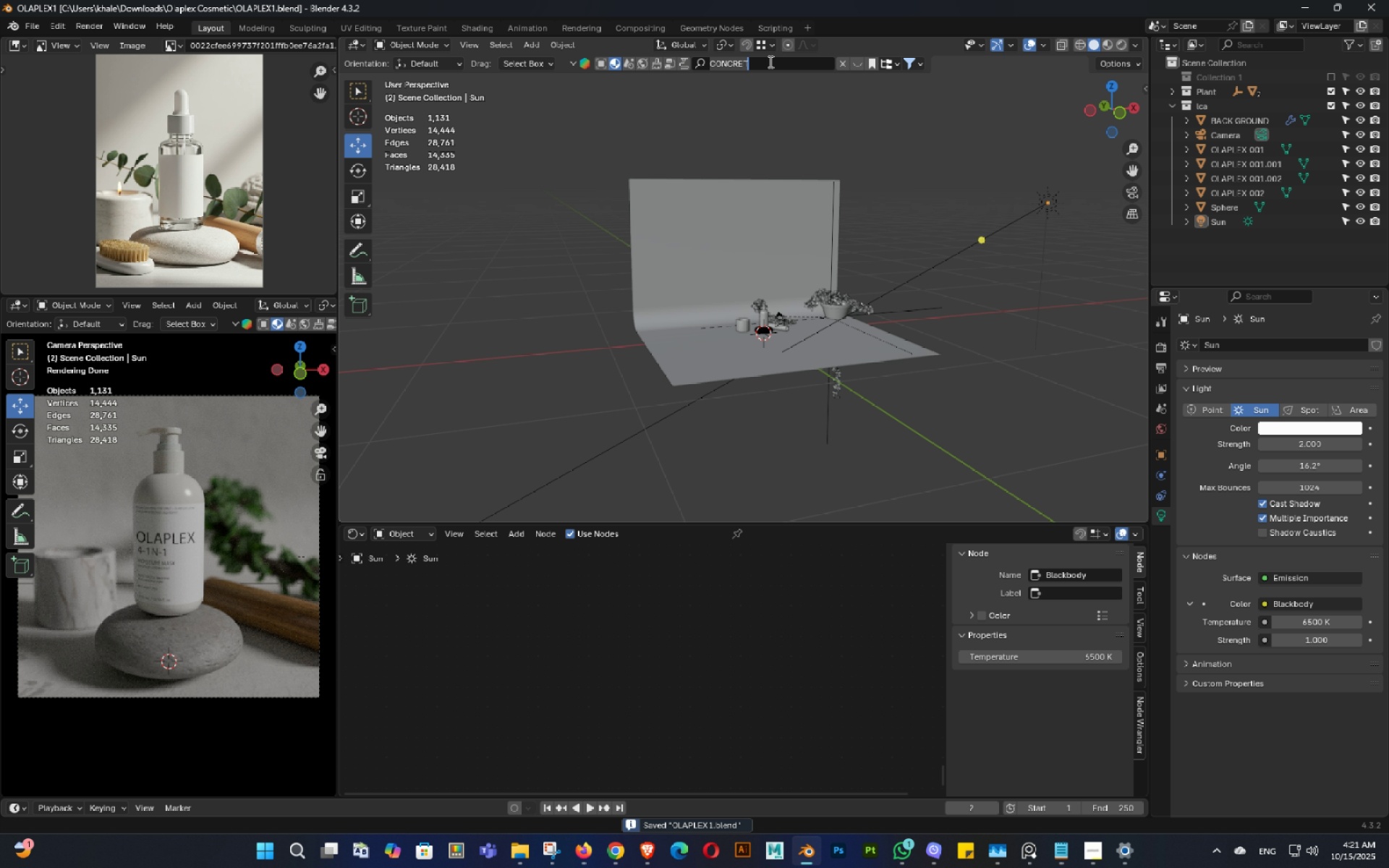 
left_click([769, 61])
 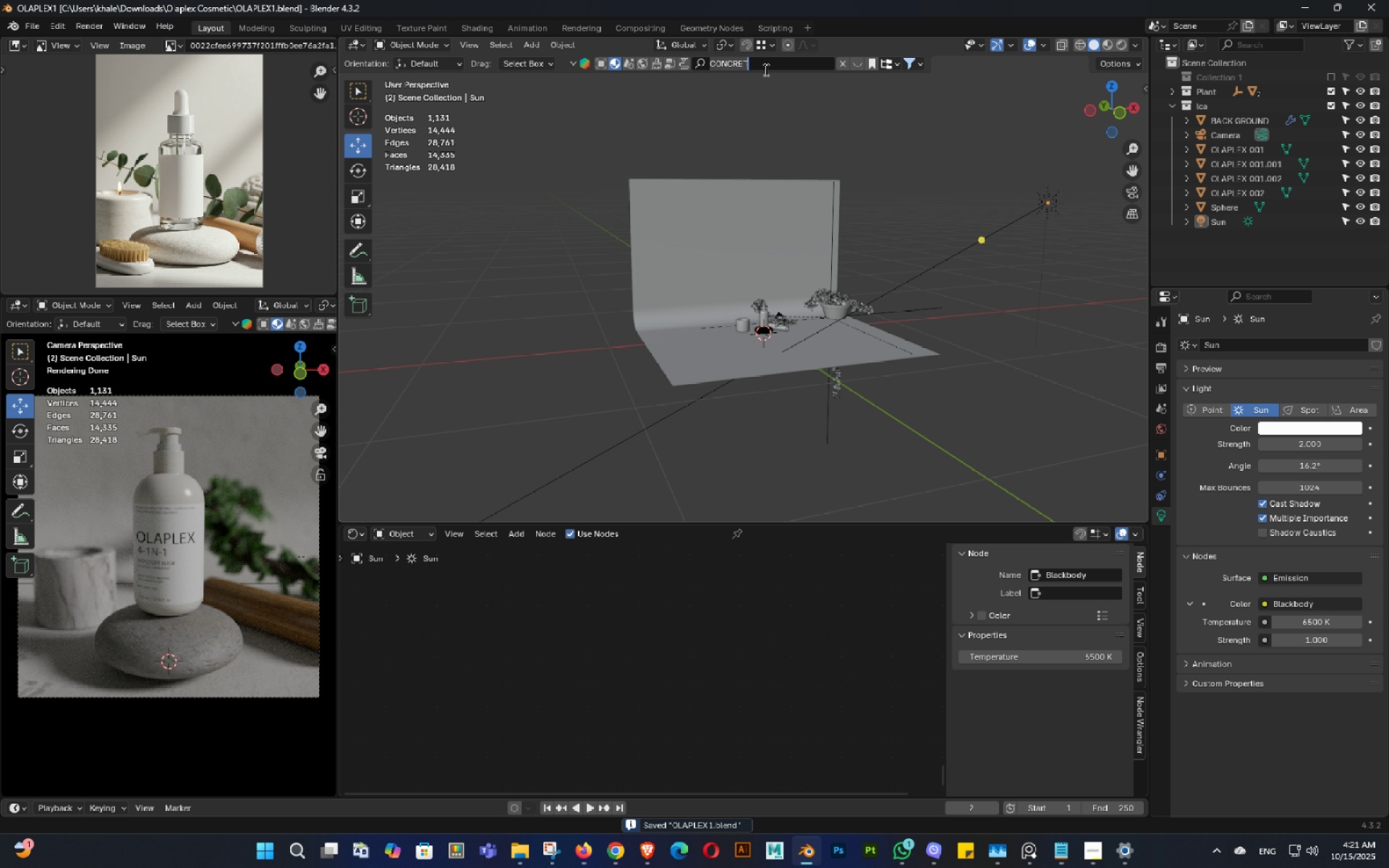 
type(candel)
 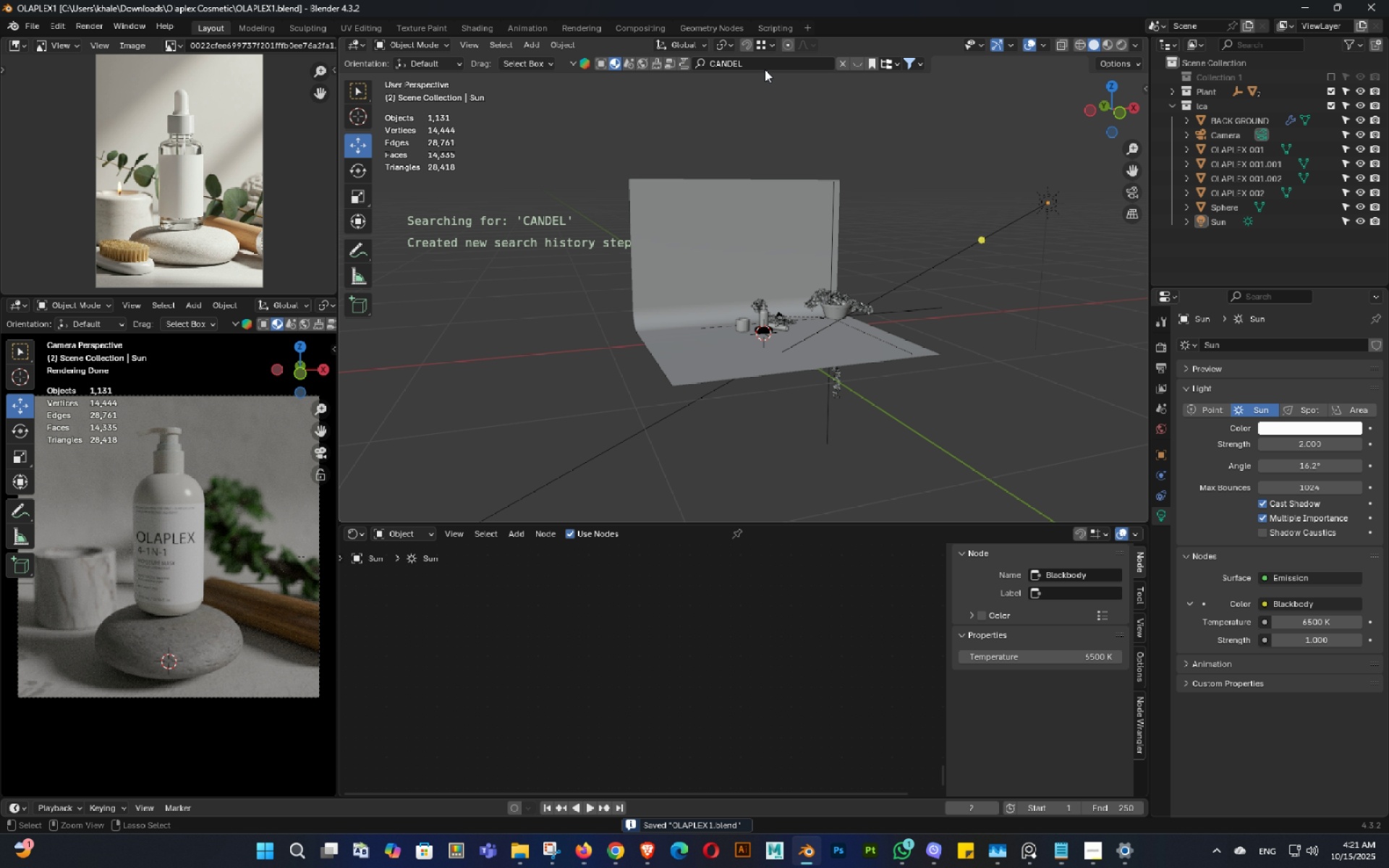 
key(Enter)
 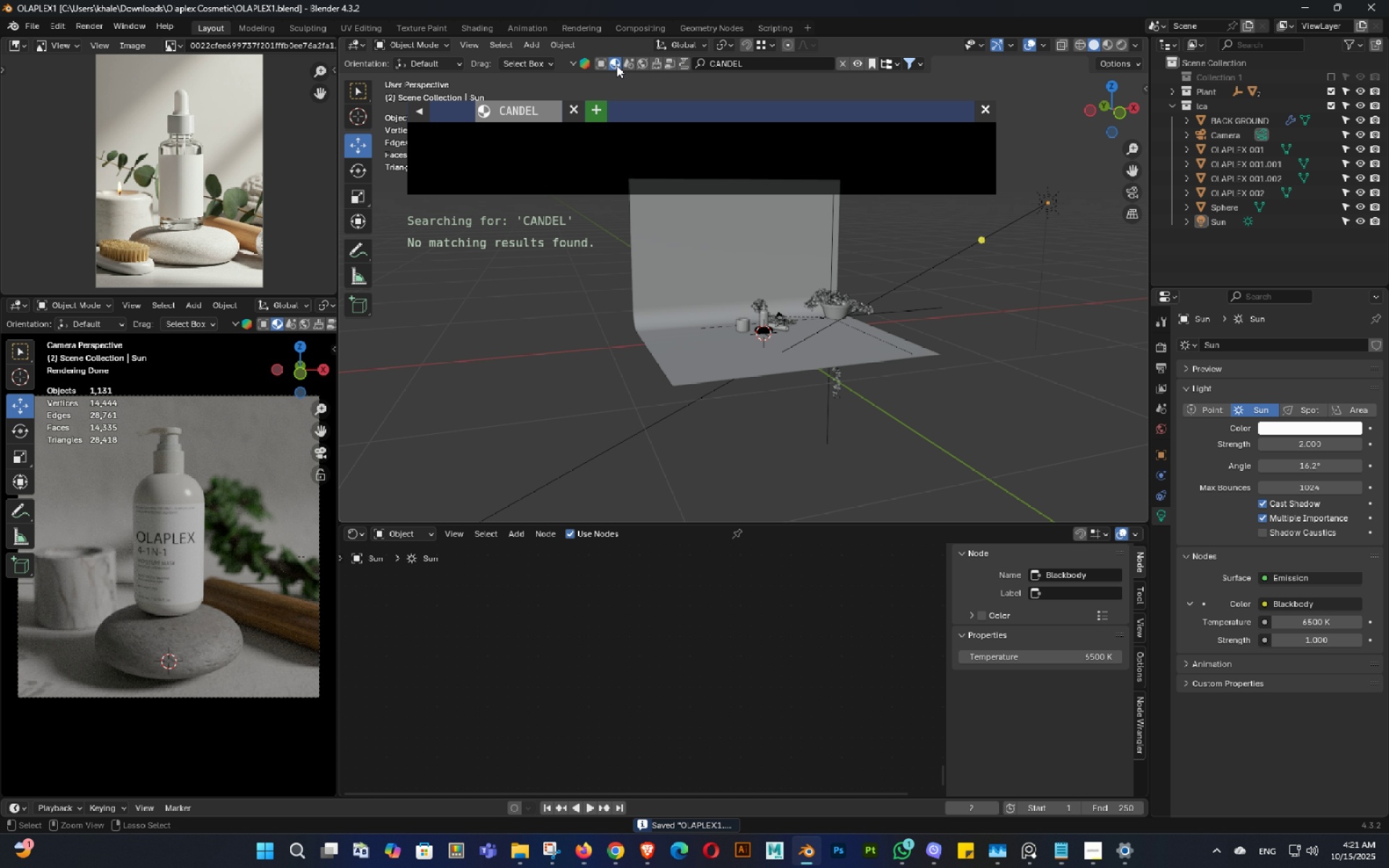 
left_click([600, 61])
 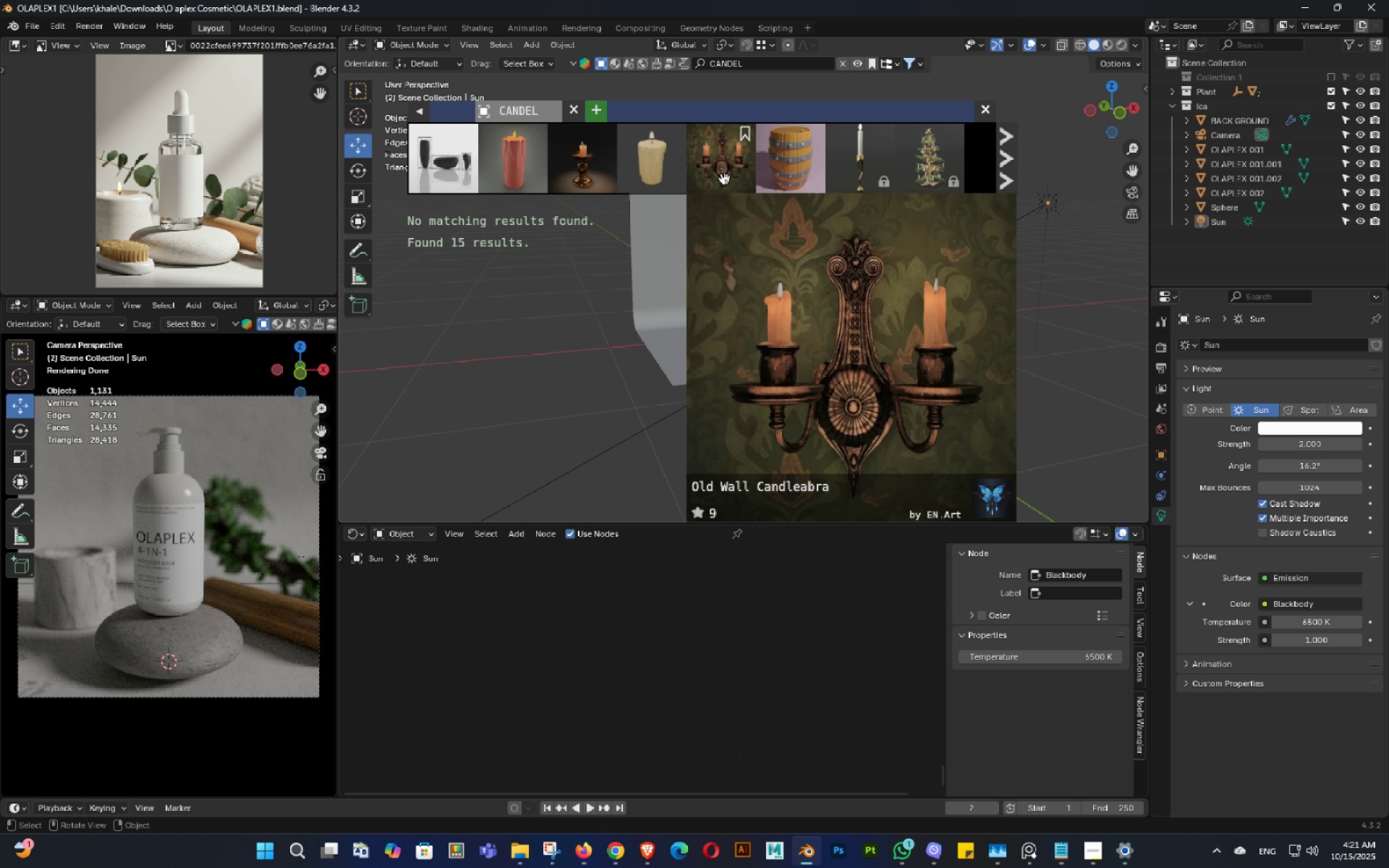 
mouse_move([613, 157])
 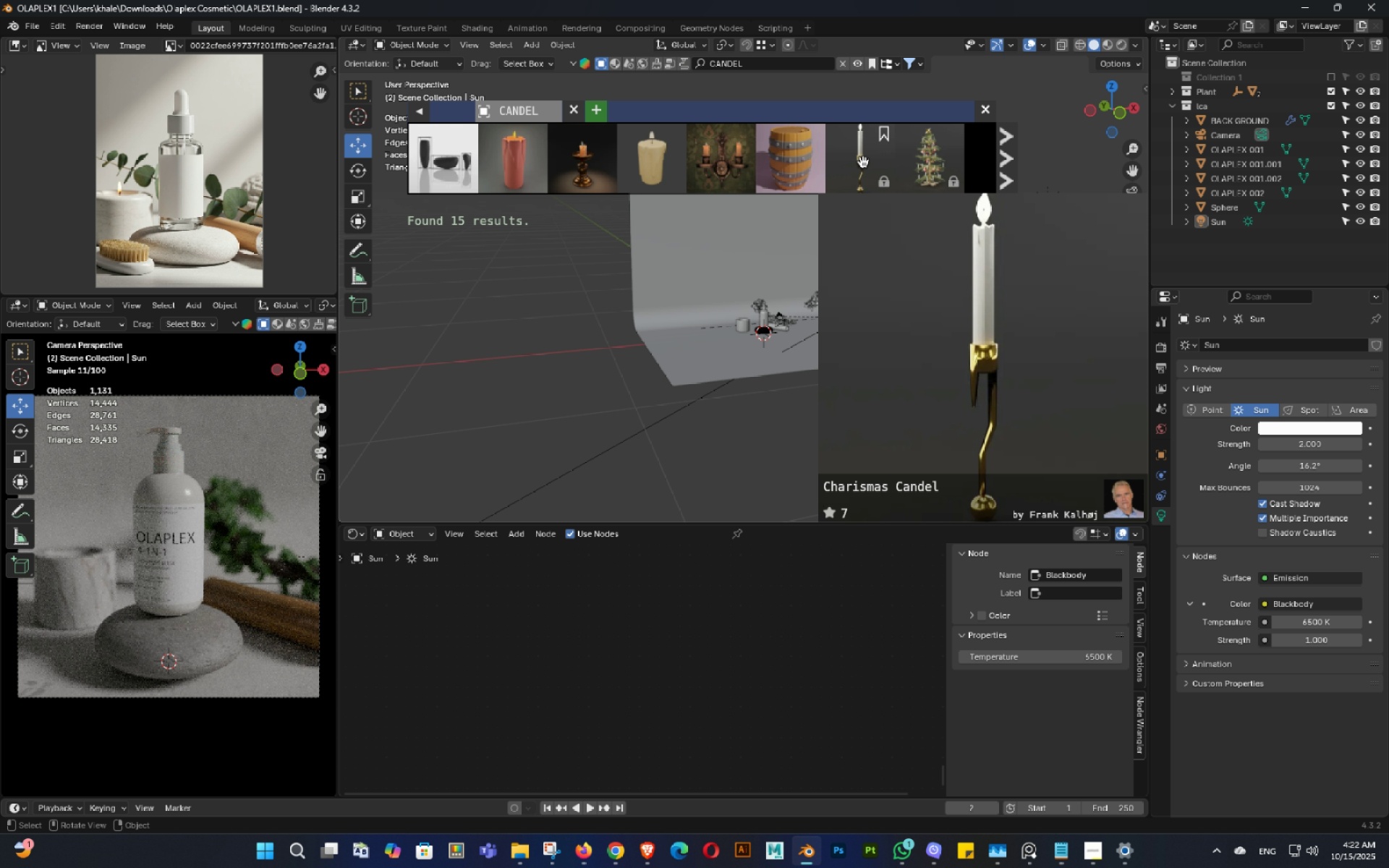 
mouse_move([663, 187])
 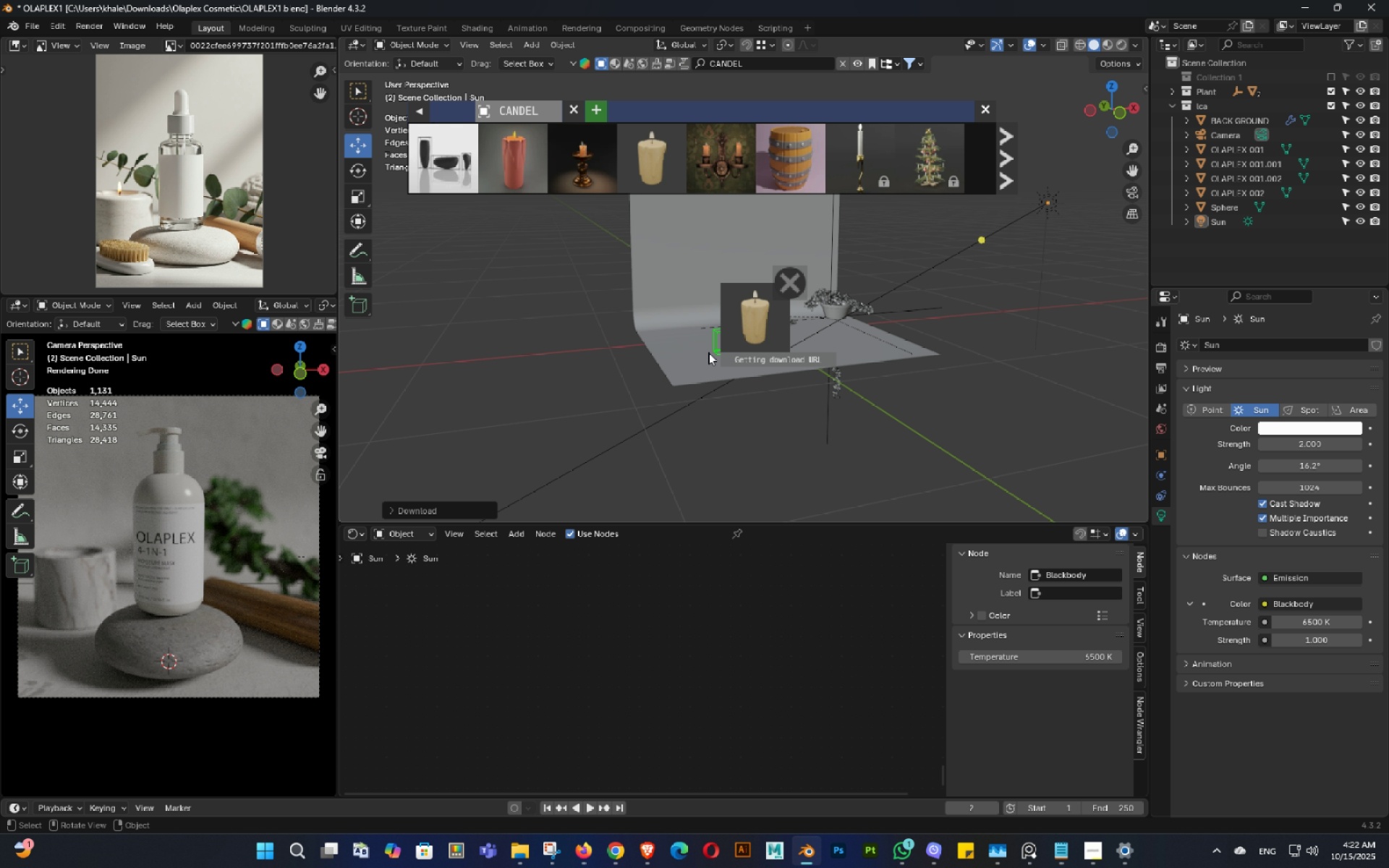 
scroll: coordinate [704, 388], scroll_direction: up, amount: 4.0
 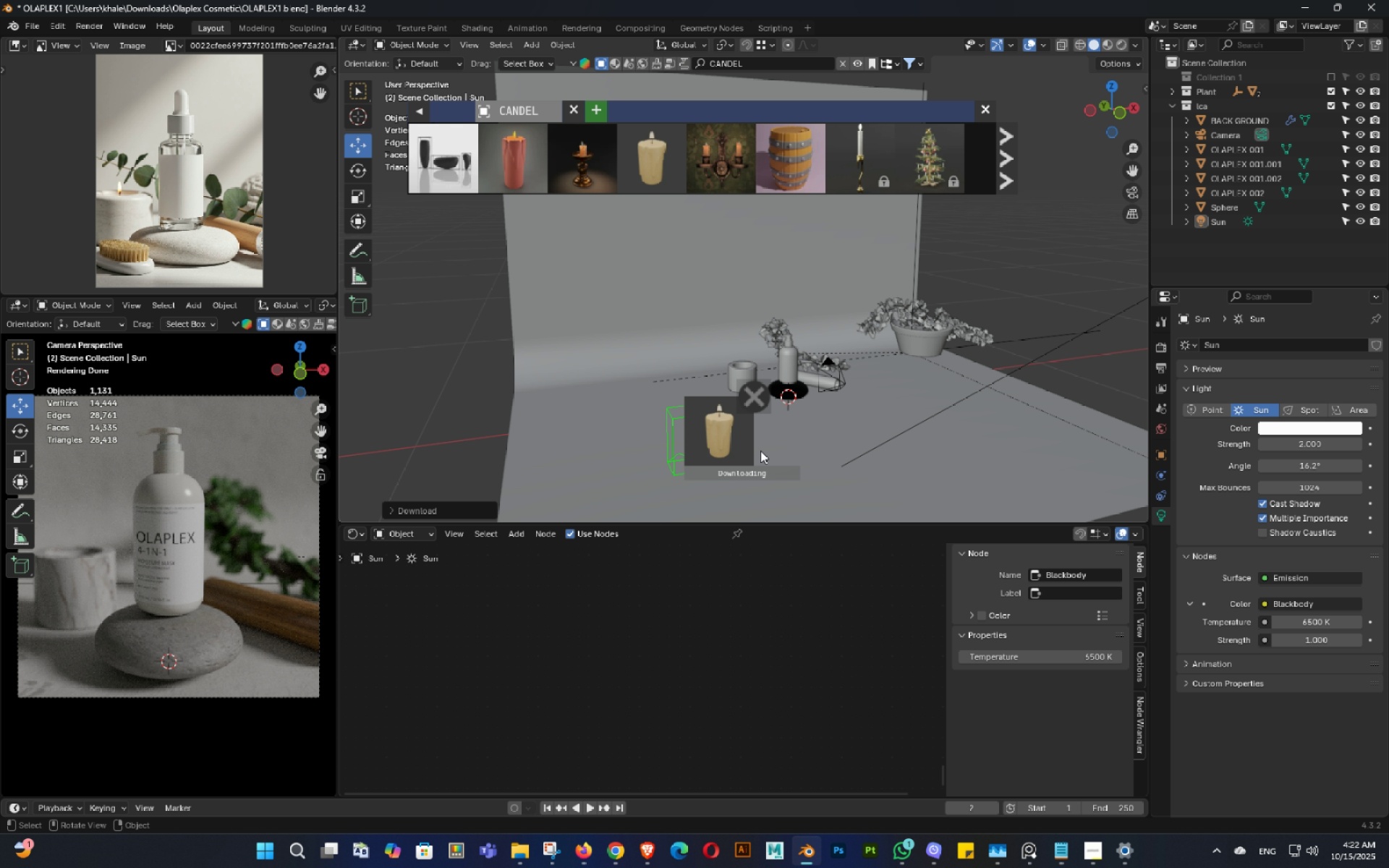 
hold_key(key=ShiftLeft, duration=0.34)
 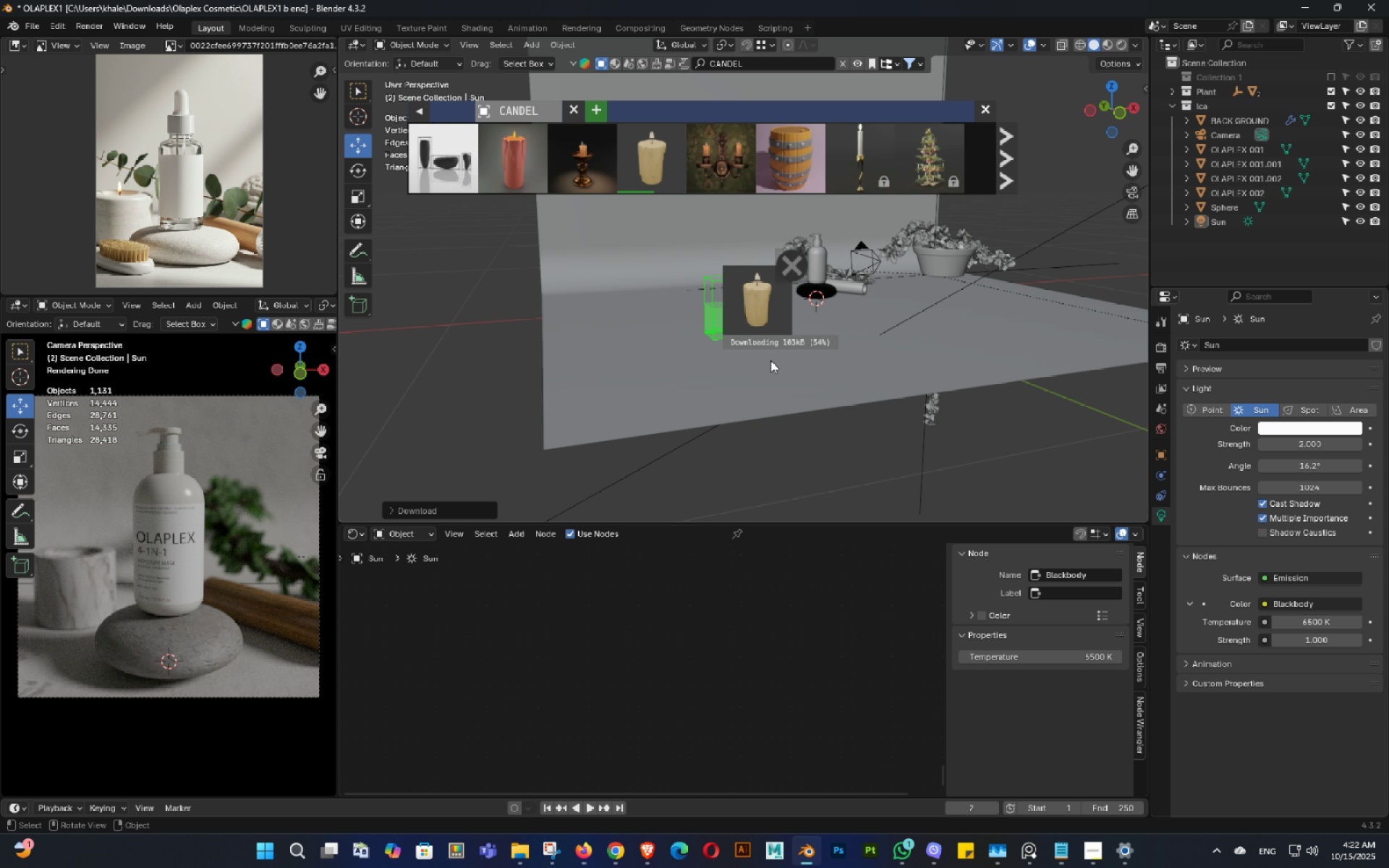 
scroll: coordinate [770, 360], scroll_direction: up, amount: 3.0
 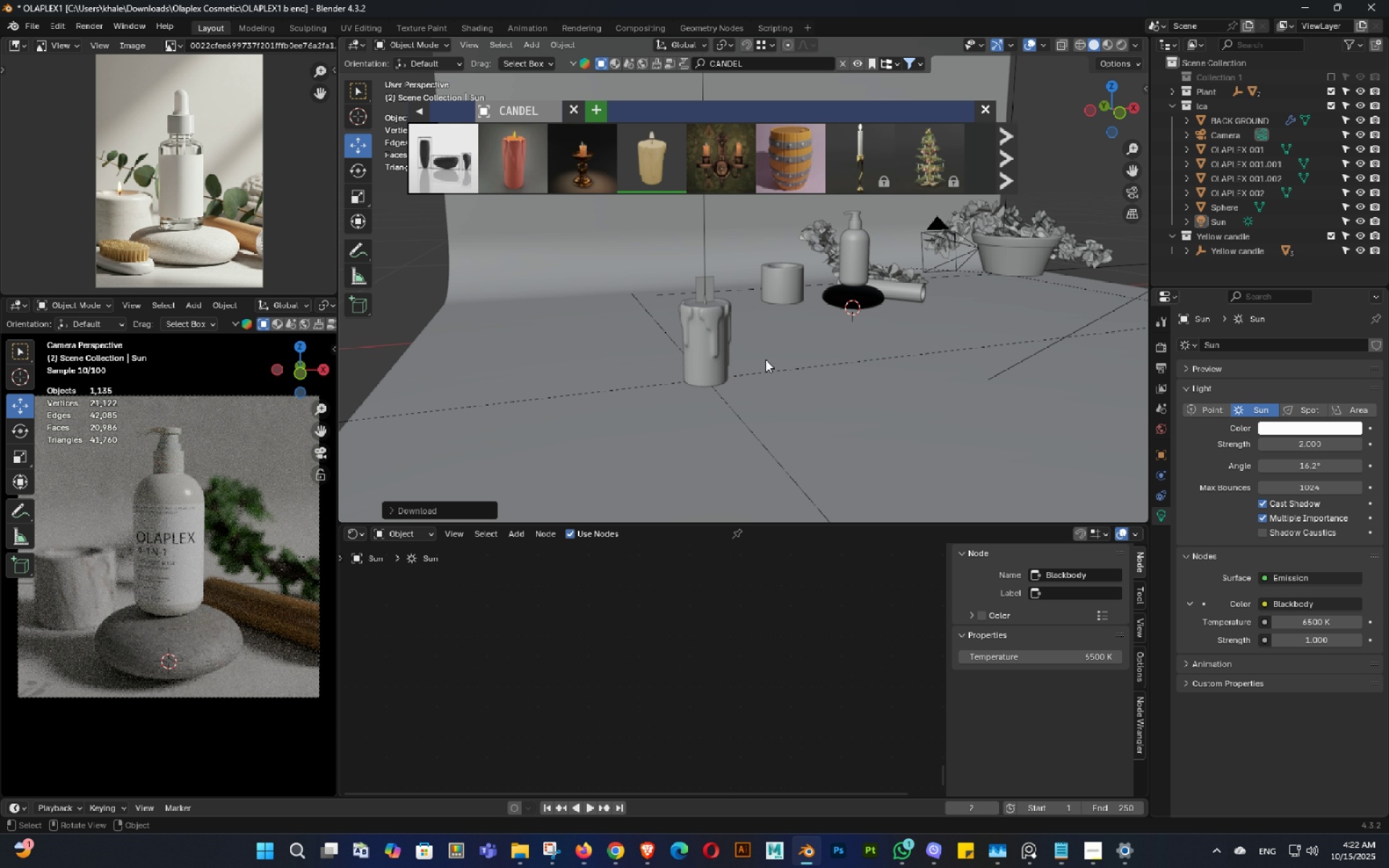 
key(Z)
 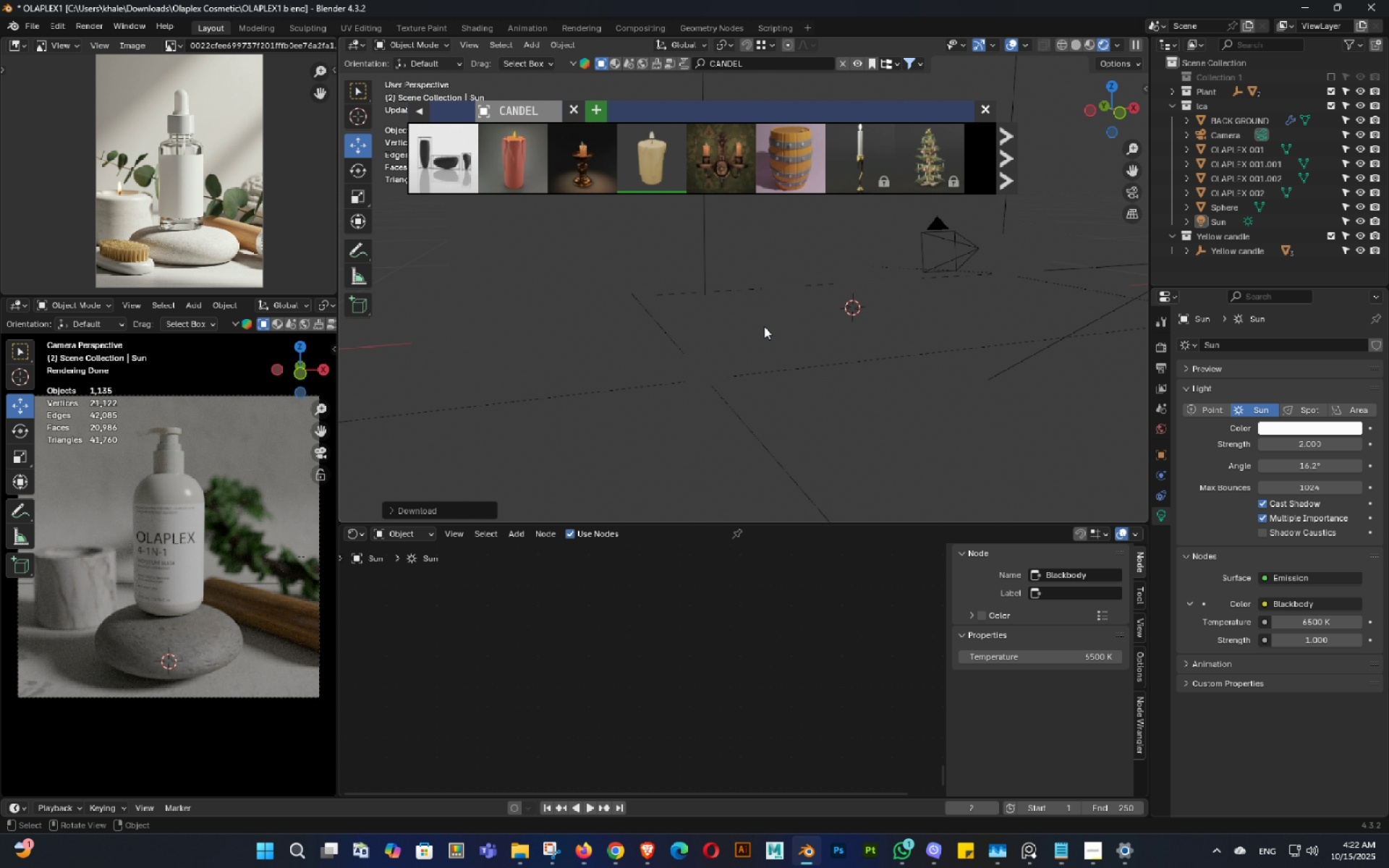 
hold_key(key=ShiftLeft, duration=0.39)
 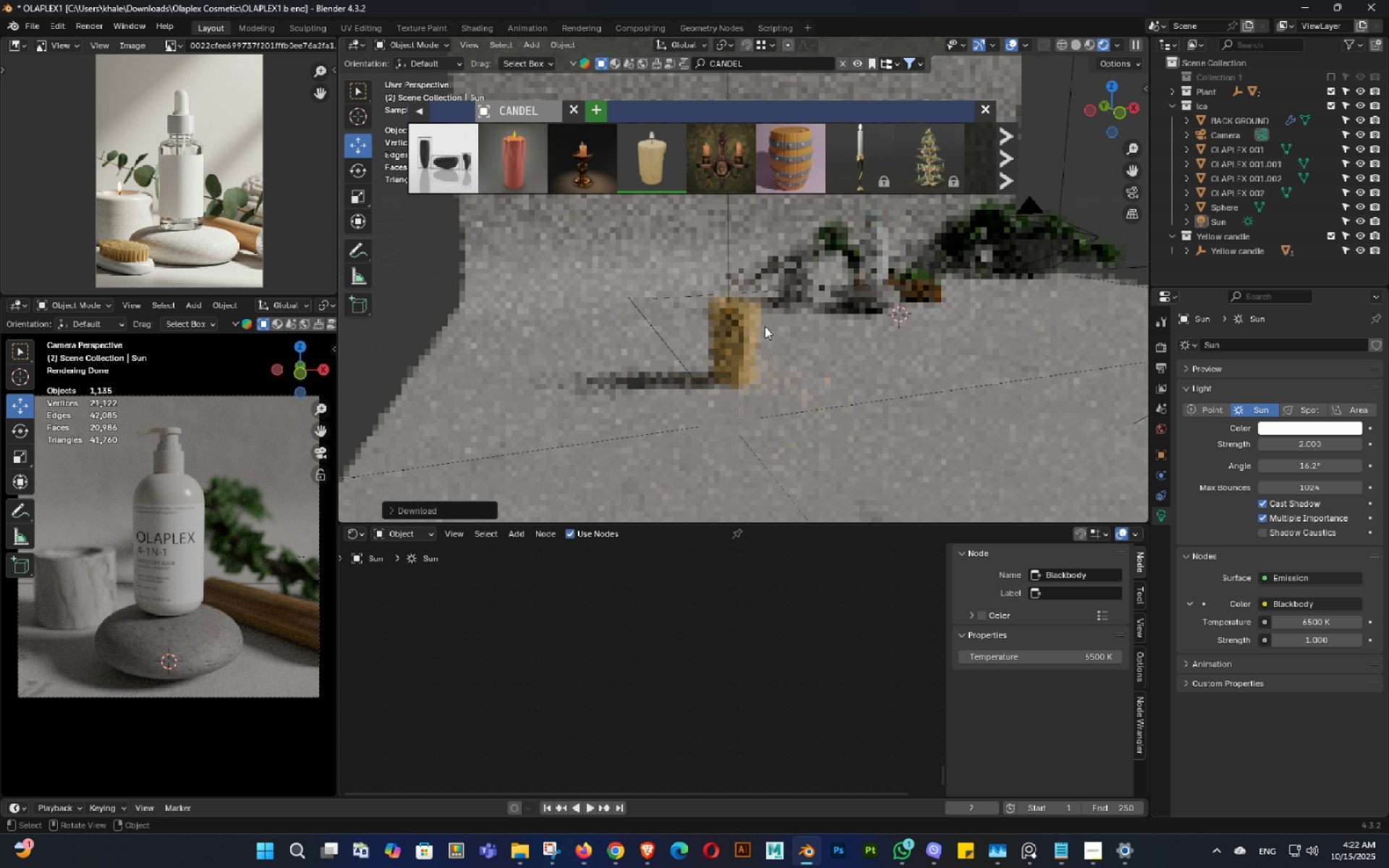 
scroll: coordinate [765, 326], scroll_direction: up, amount: 2.0
 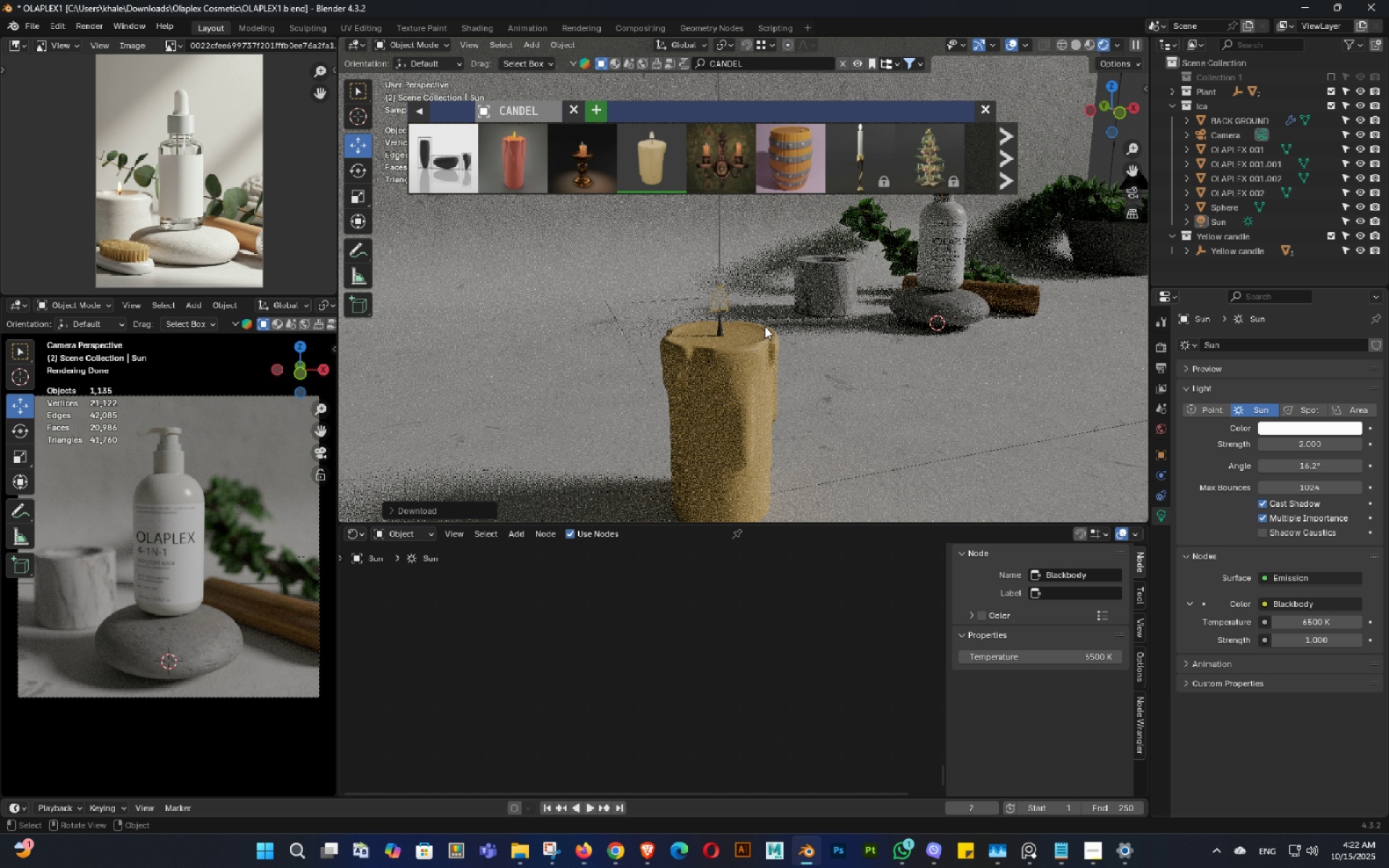 
key(Z)
 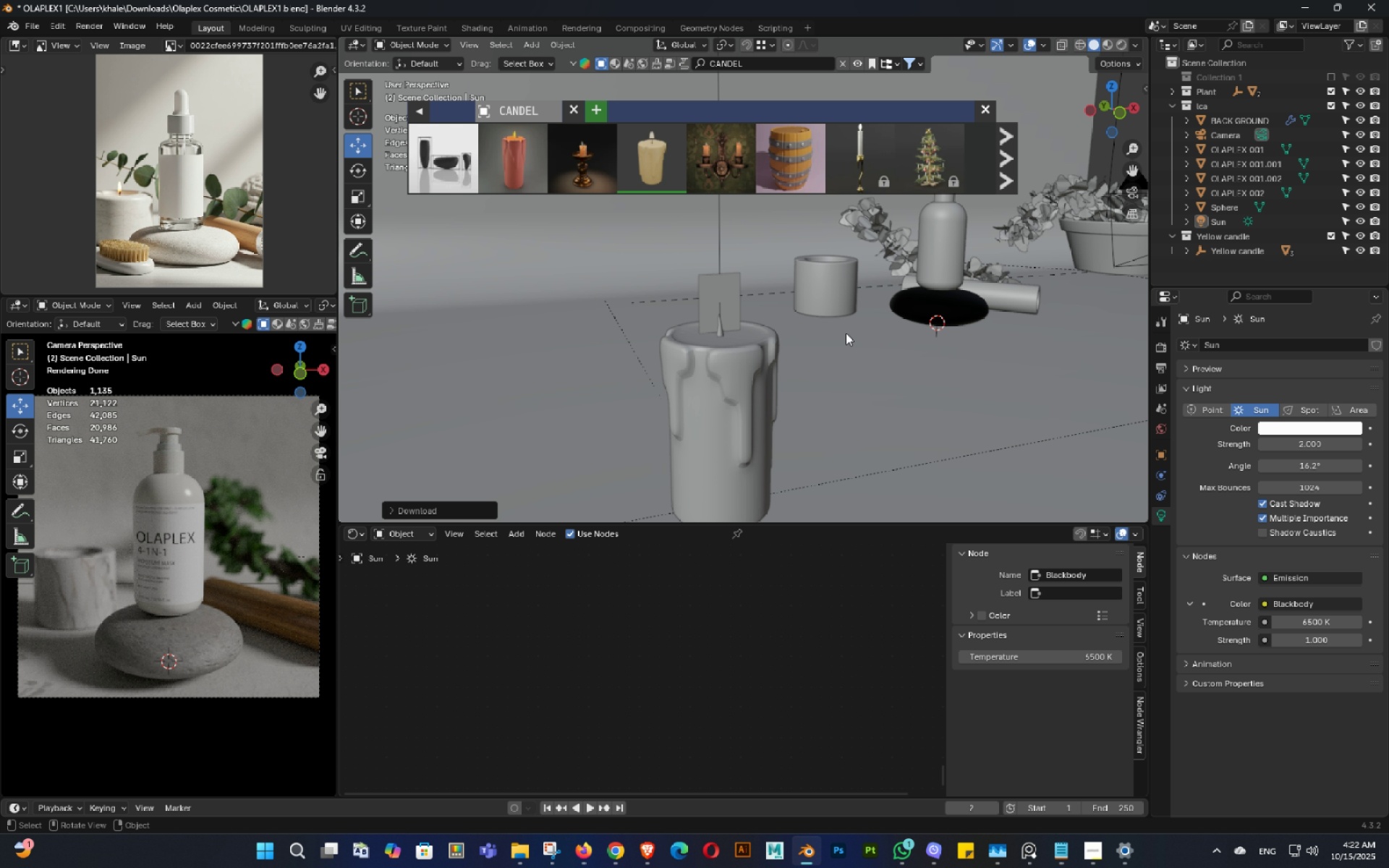 
scroll: coordinate [846, 333], scroll_direction: down, amount: 3.0
 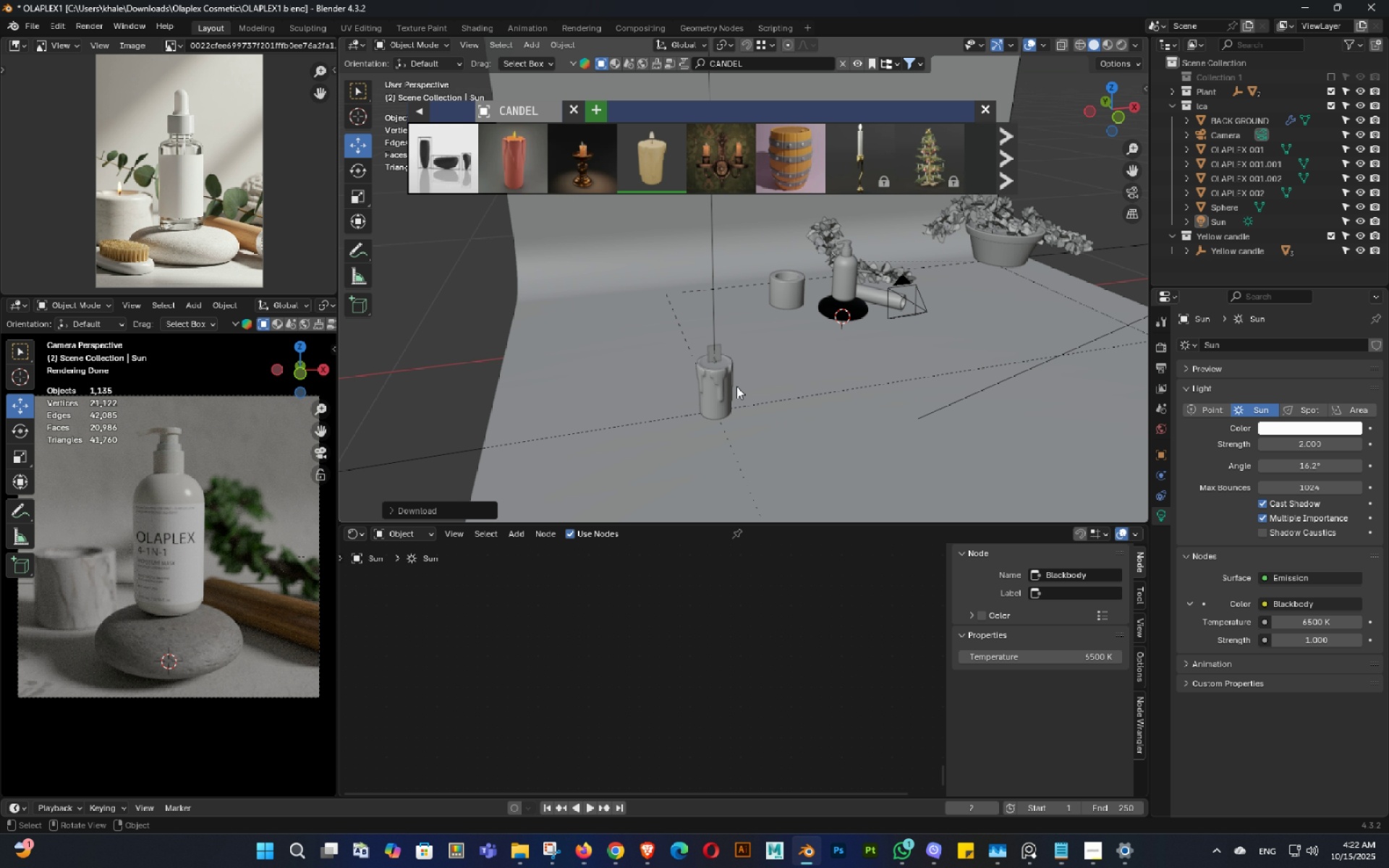 
left_click([736, 386])
 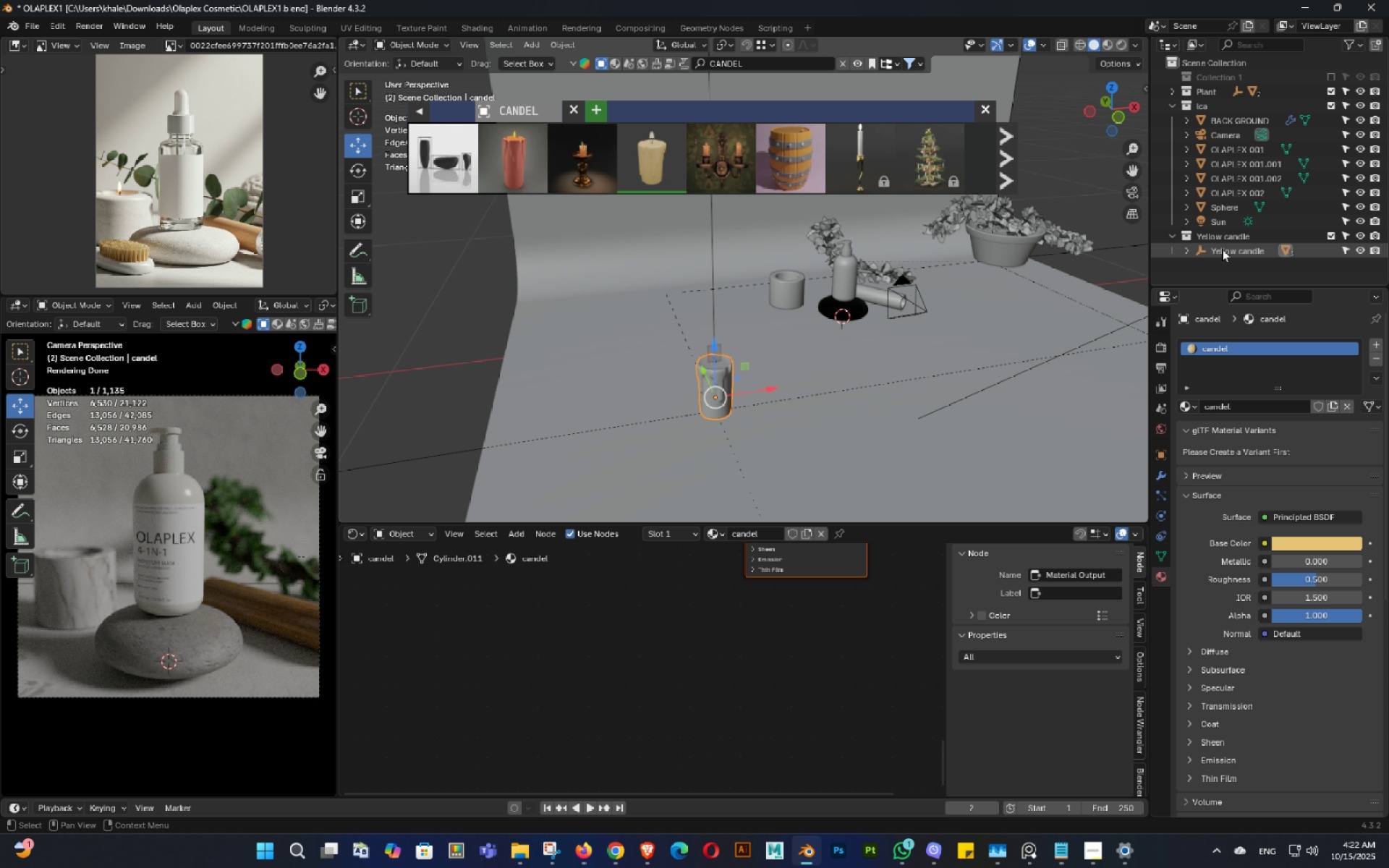 
left_click([1222, 247])
 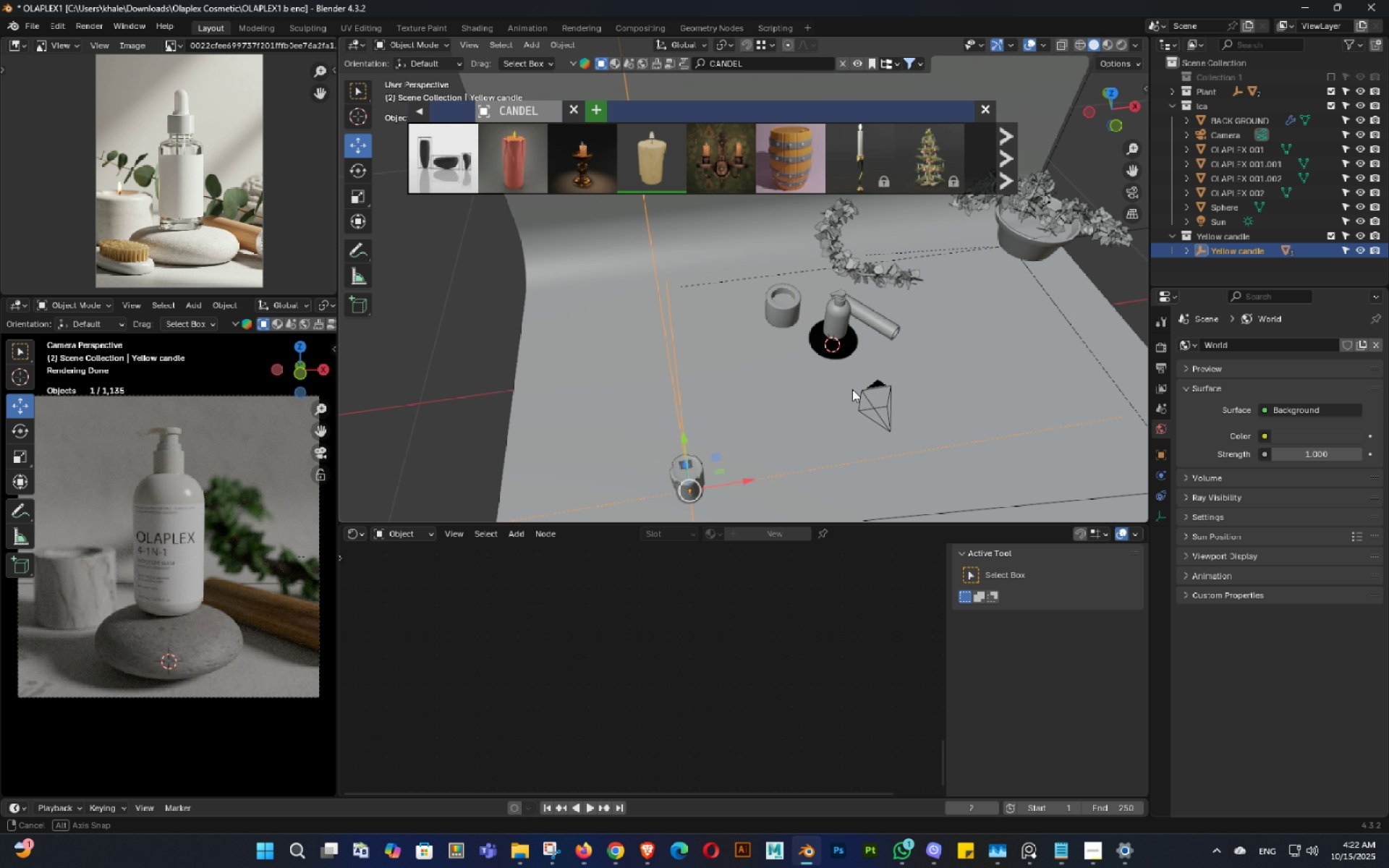 
key(Backquote)
 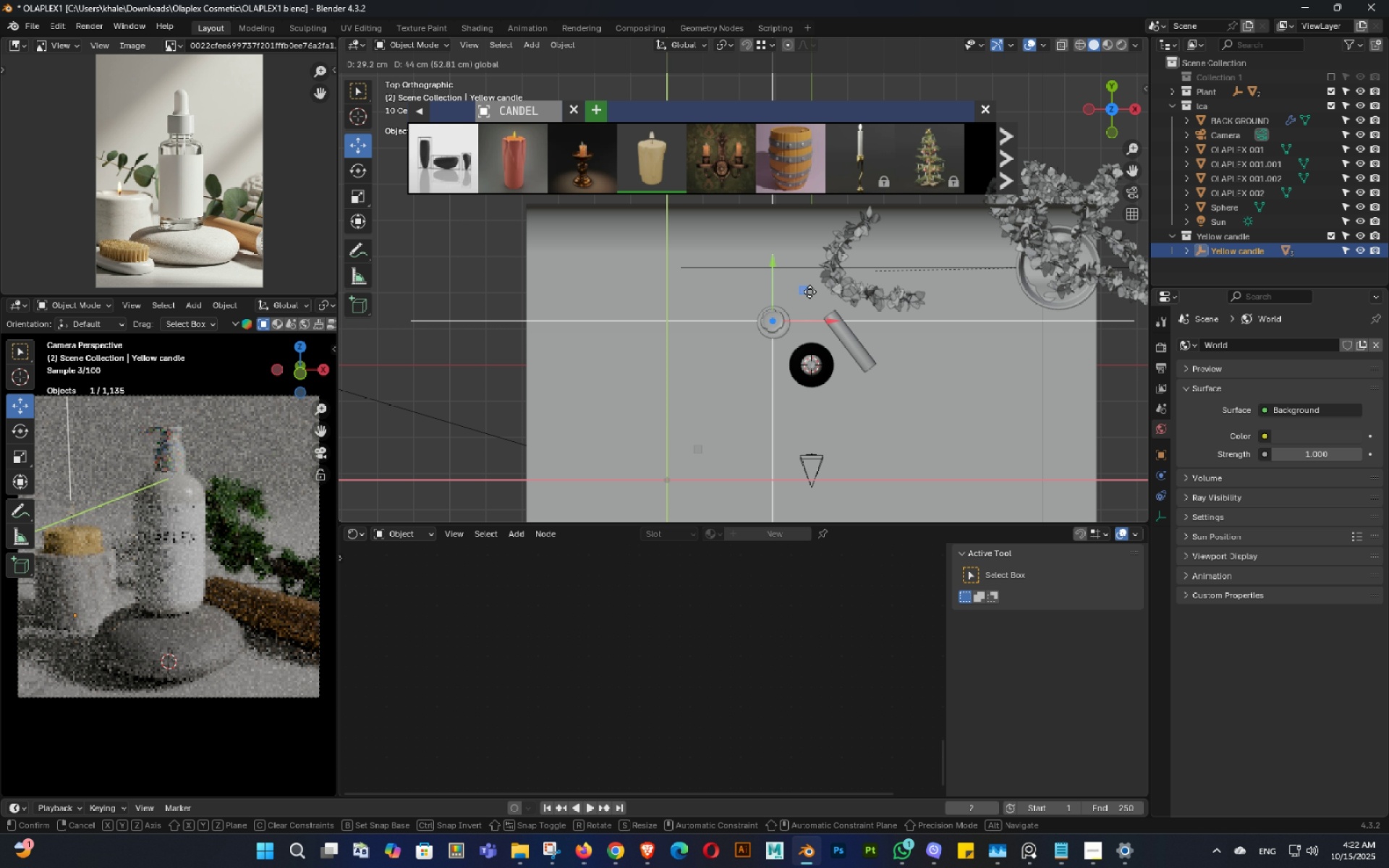 
key(F)
 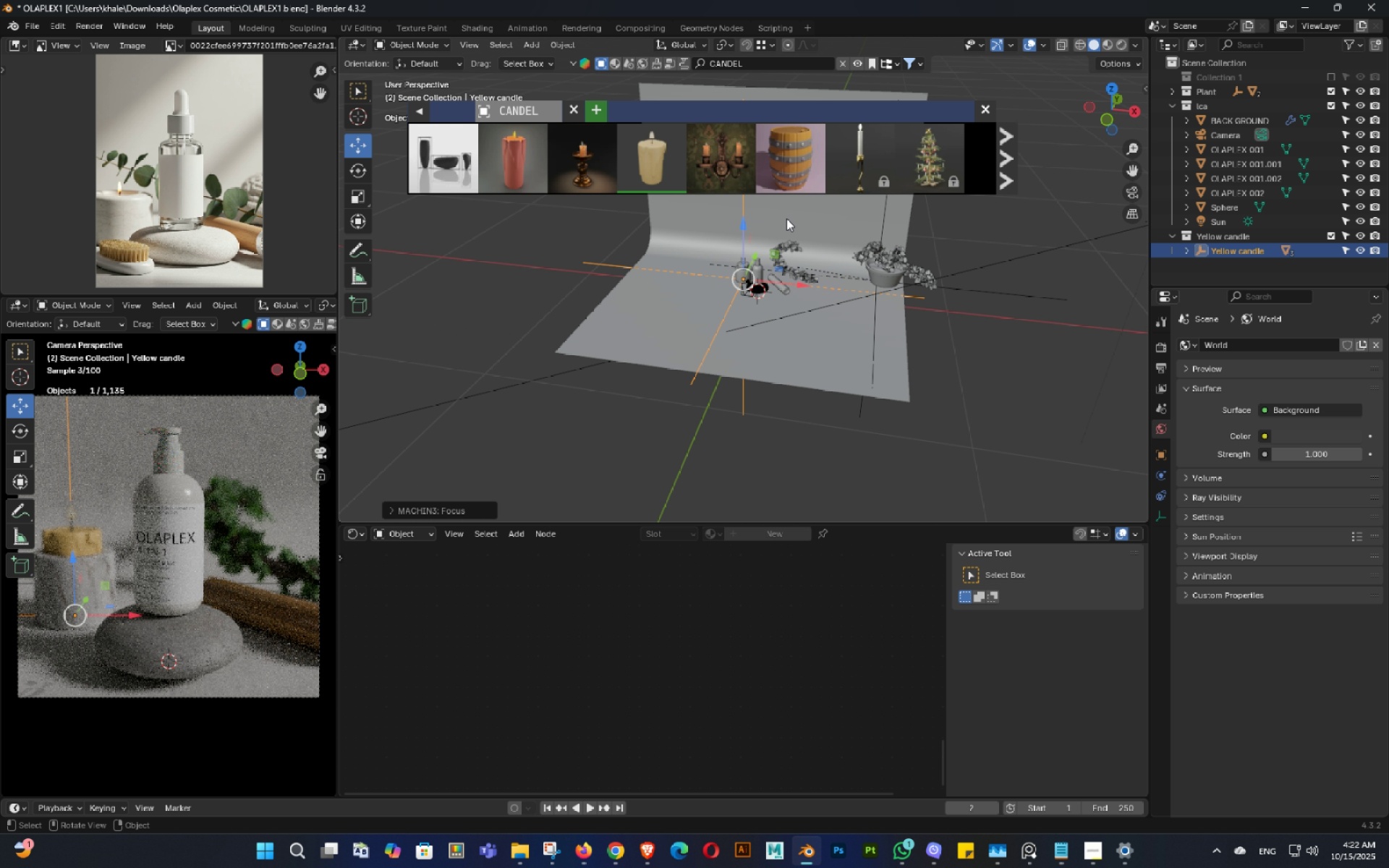 
scroll: coordinate [752, 260], scroll_direction: up, amount: 9.0
 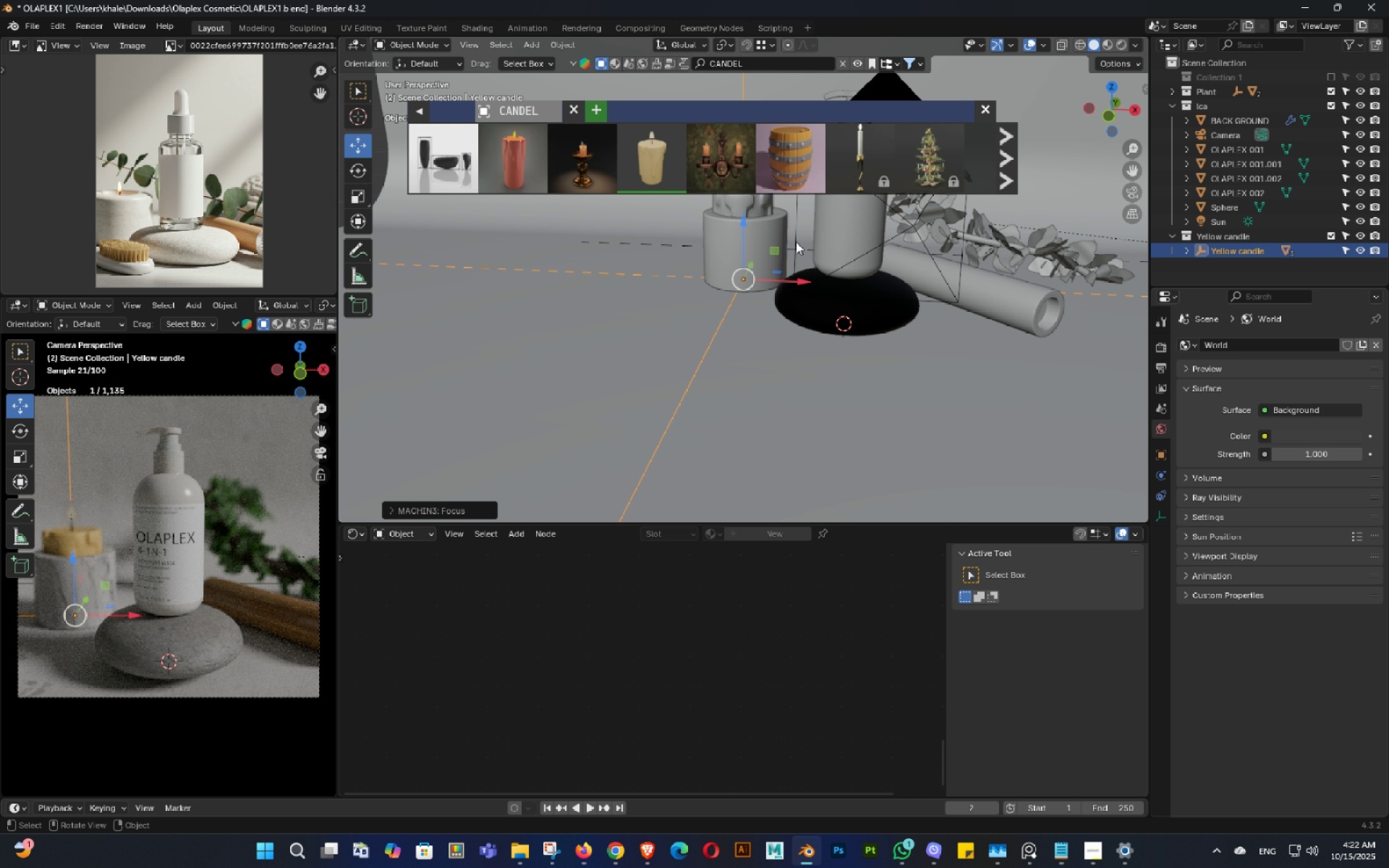 
key(Shift+ShiftLeft)
 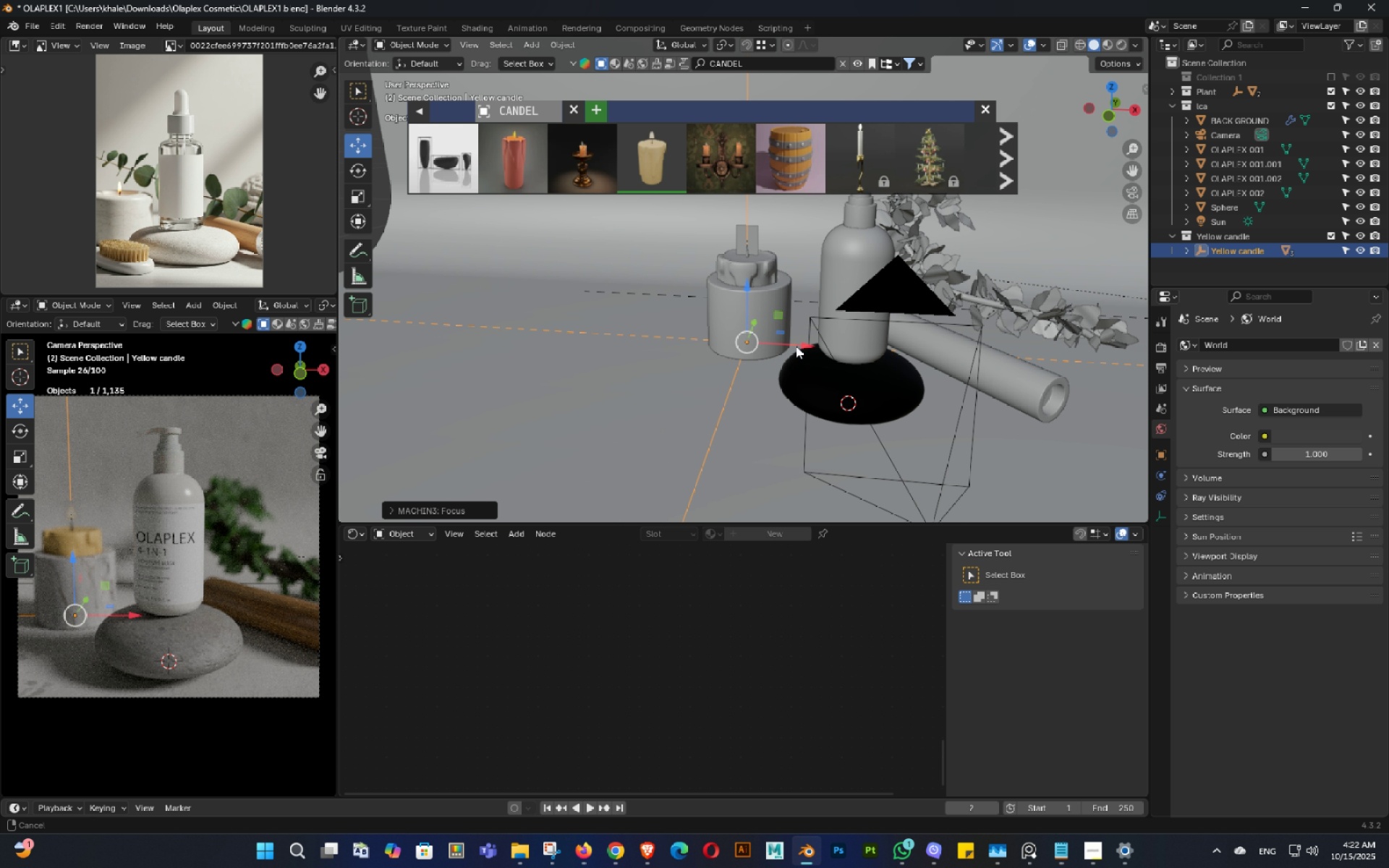 
scroll: coordinate [766, 332], scroll_direction: up, amount: 6.0
 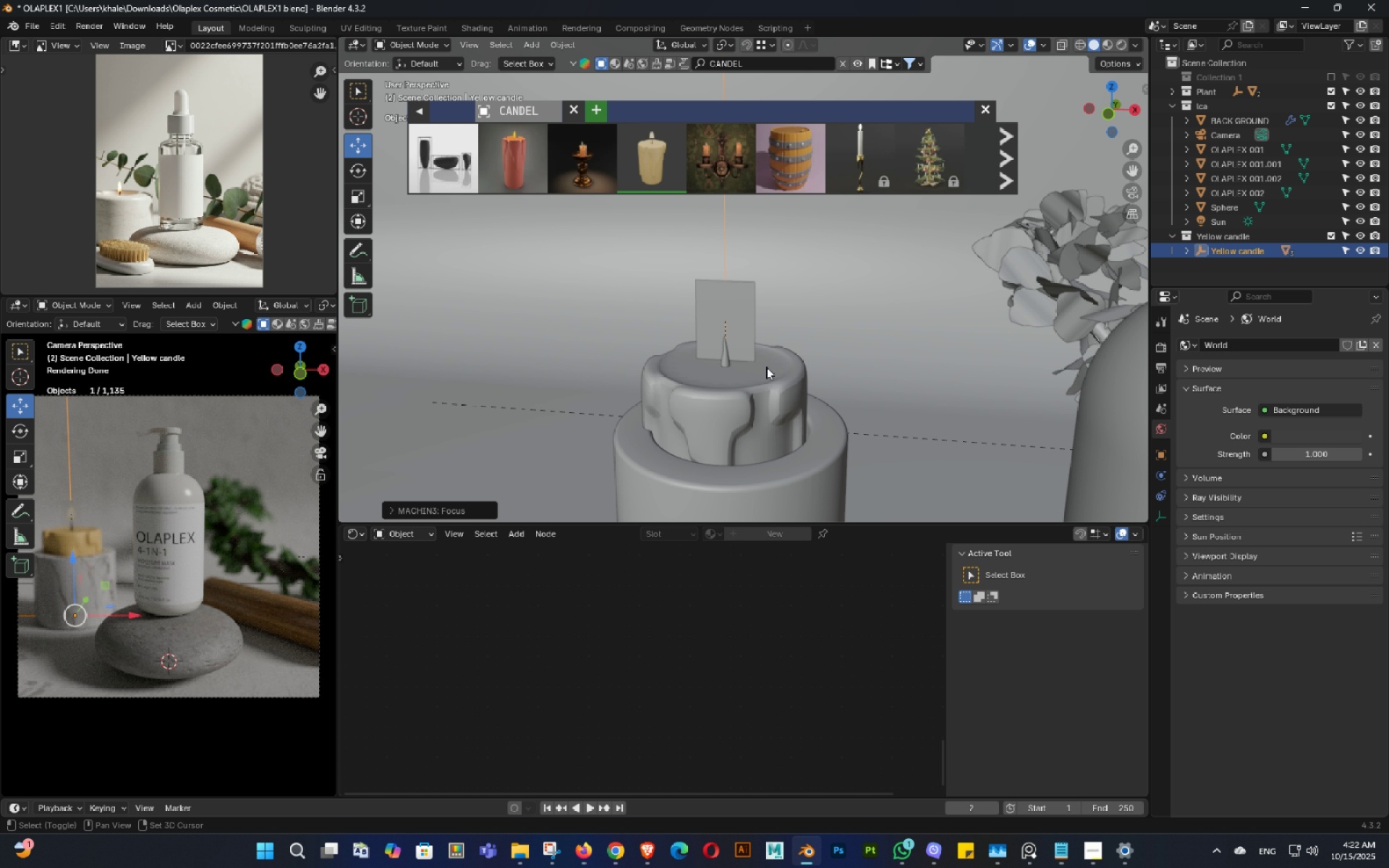 
key(Shift+ShiftLeft)
 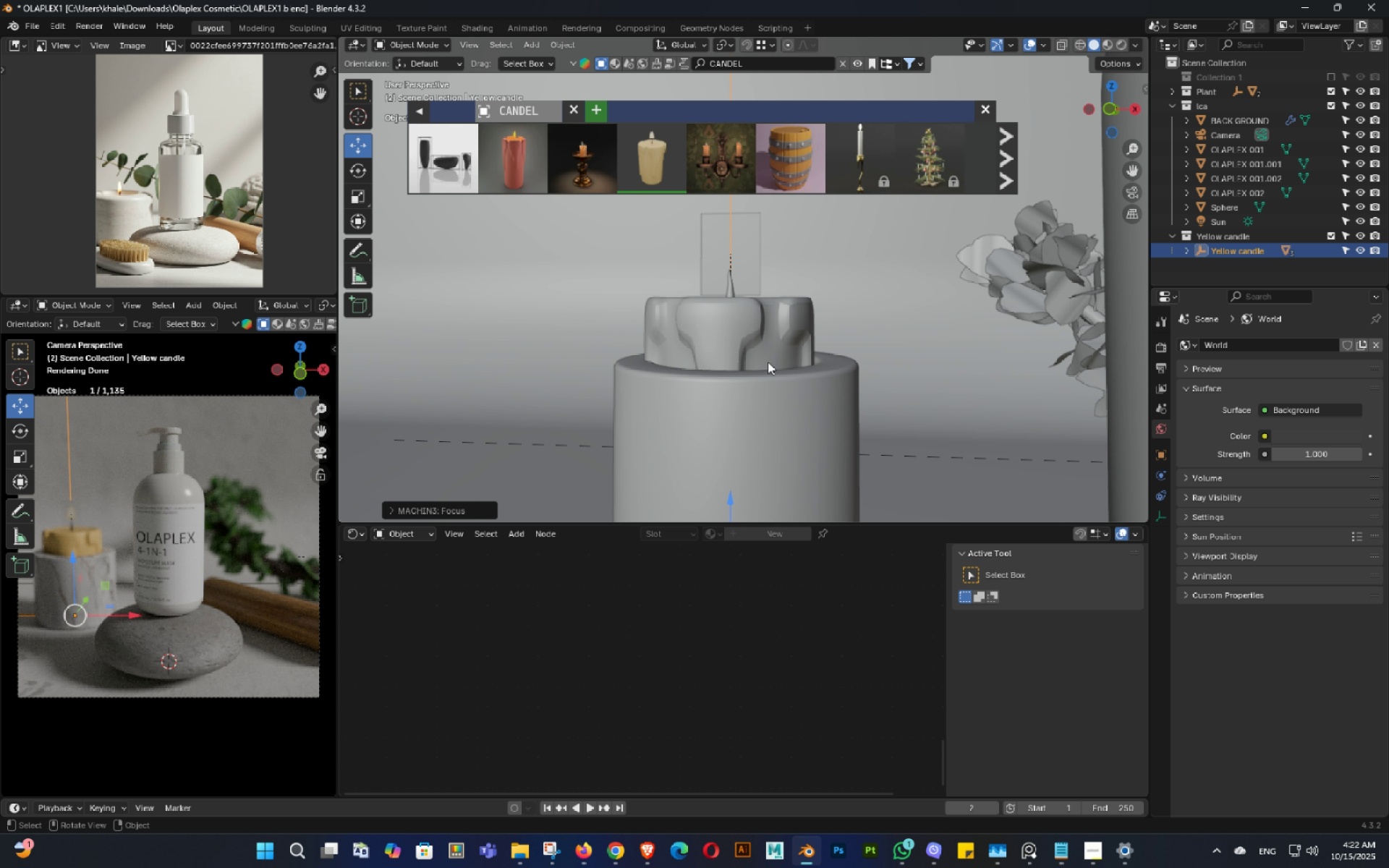 
key(Shift+ShiftLeft)
 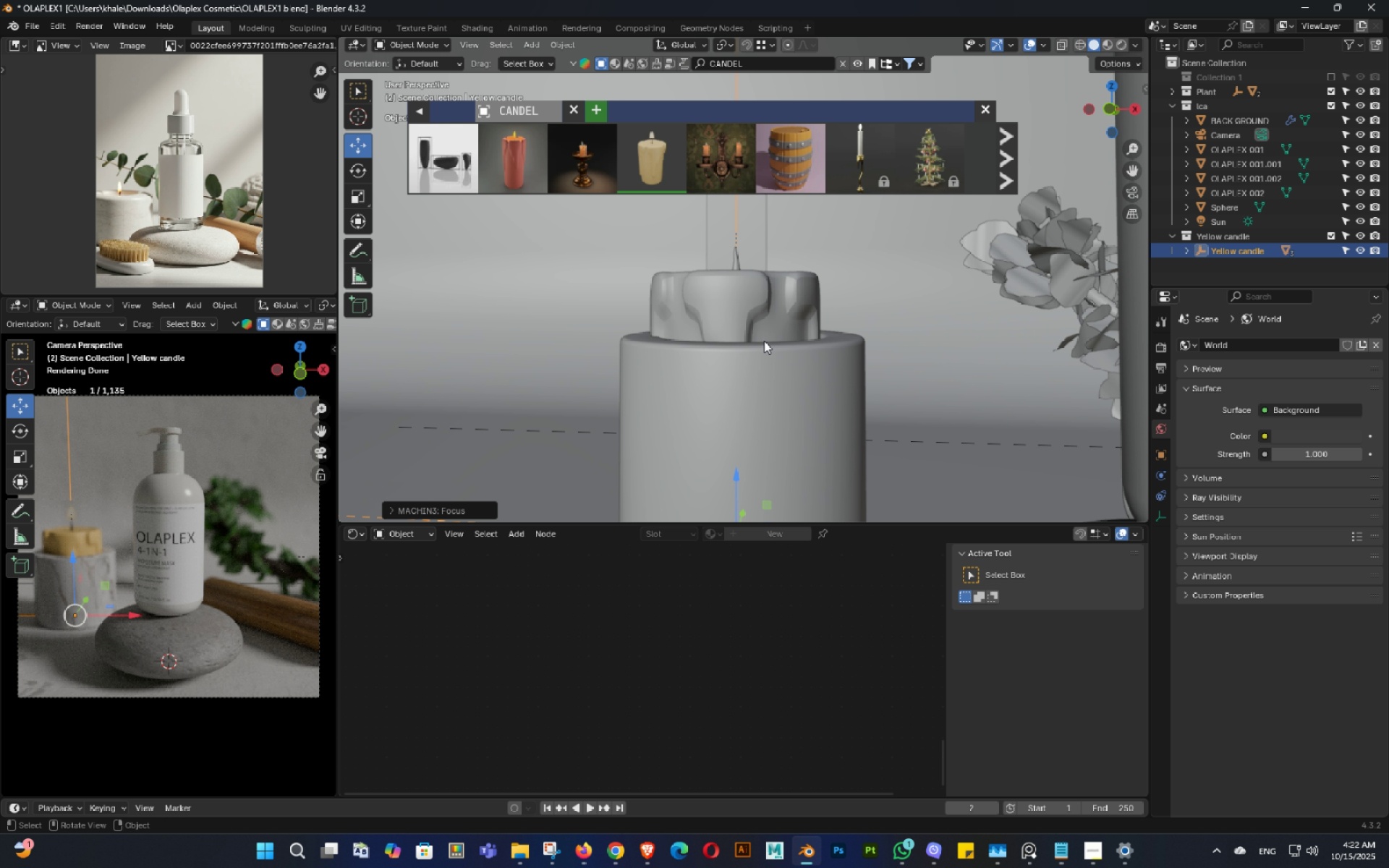 
scroll: coordinate [764, 346], scroll_direction: down, amount: 3.0
 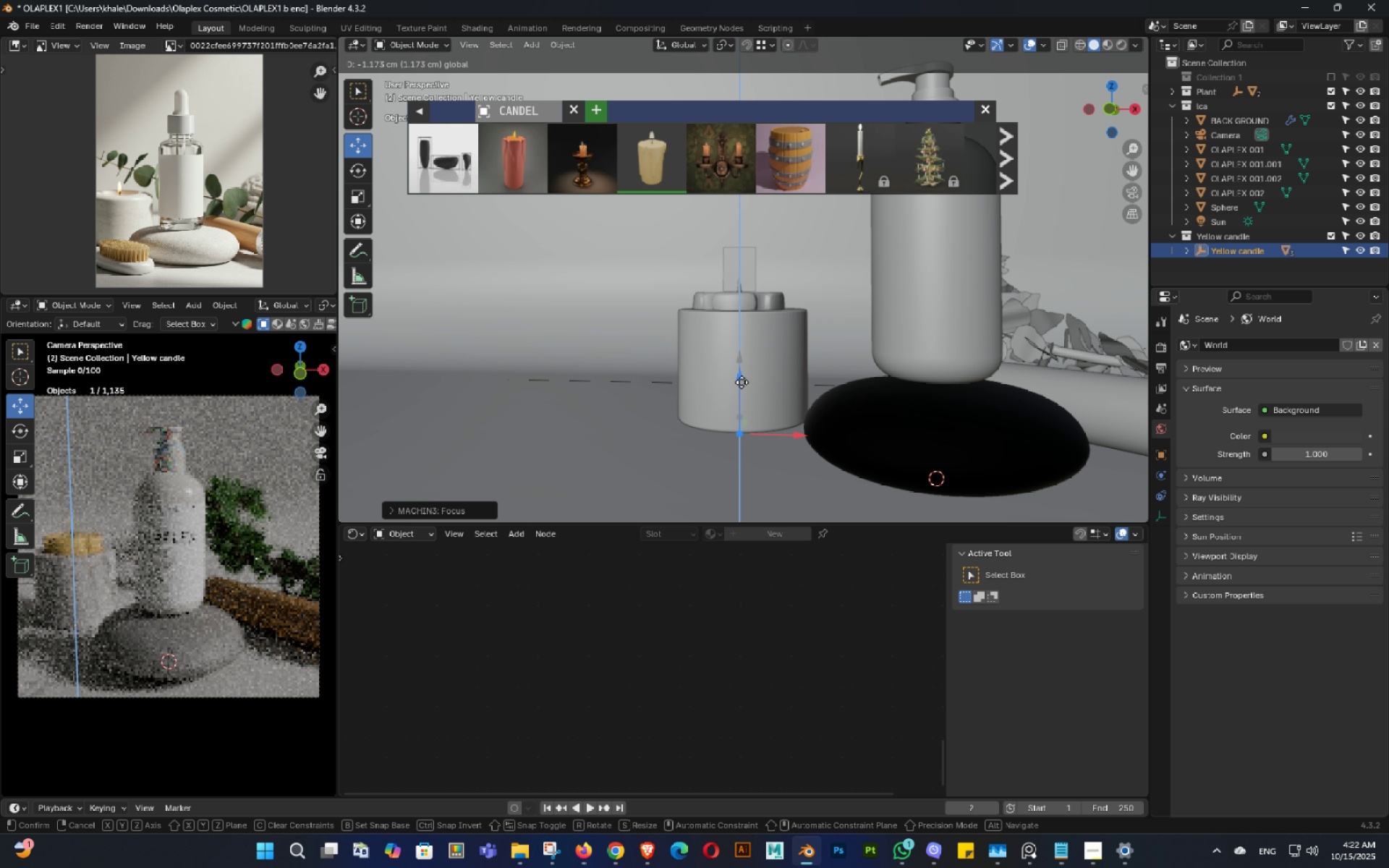 
hold_key(key=ShiftLeft, duration=1.53)
 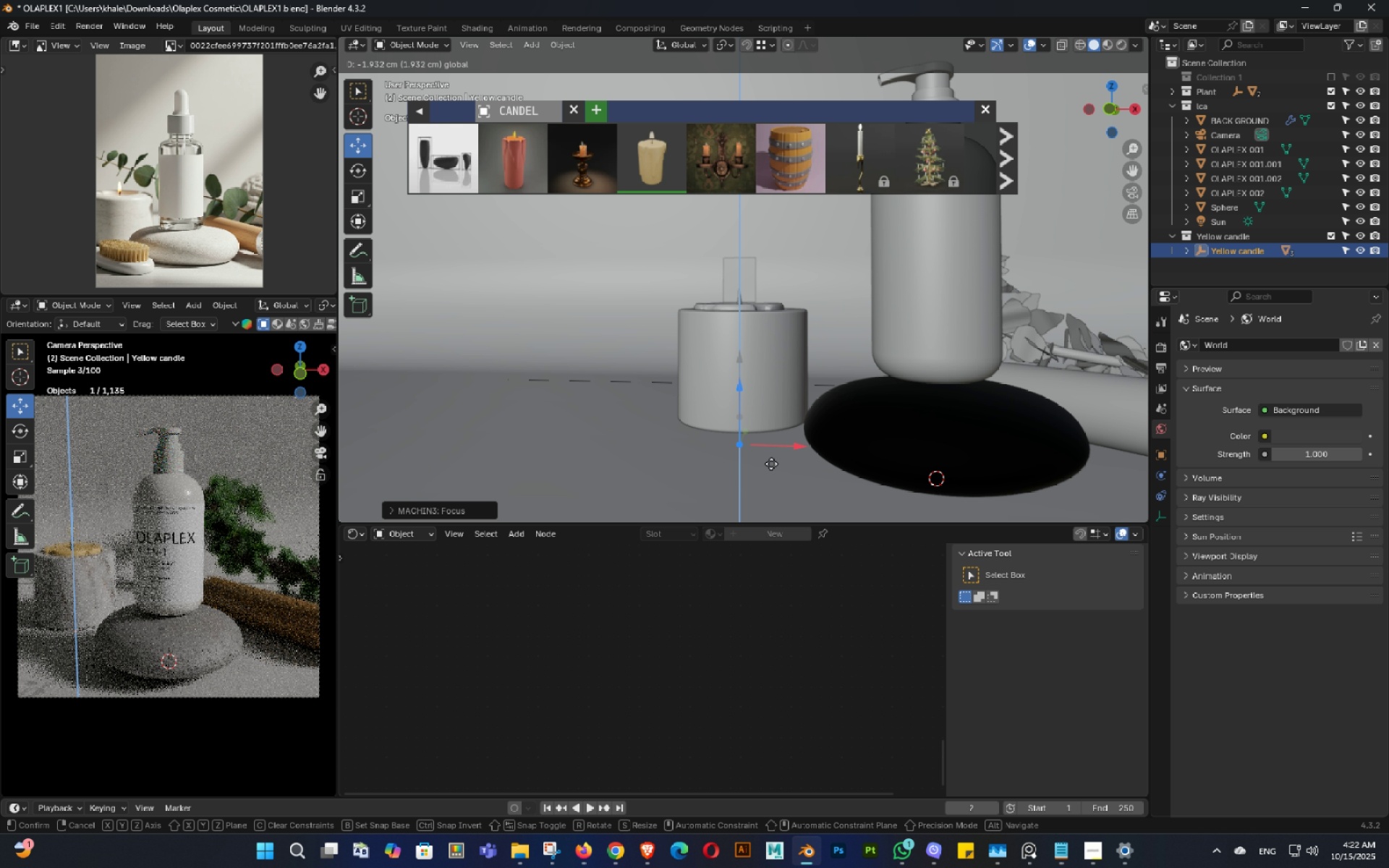 
hold_key(key=ShiftLeft, duration=1.52)
 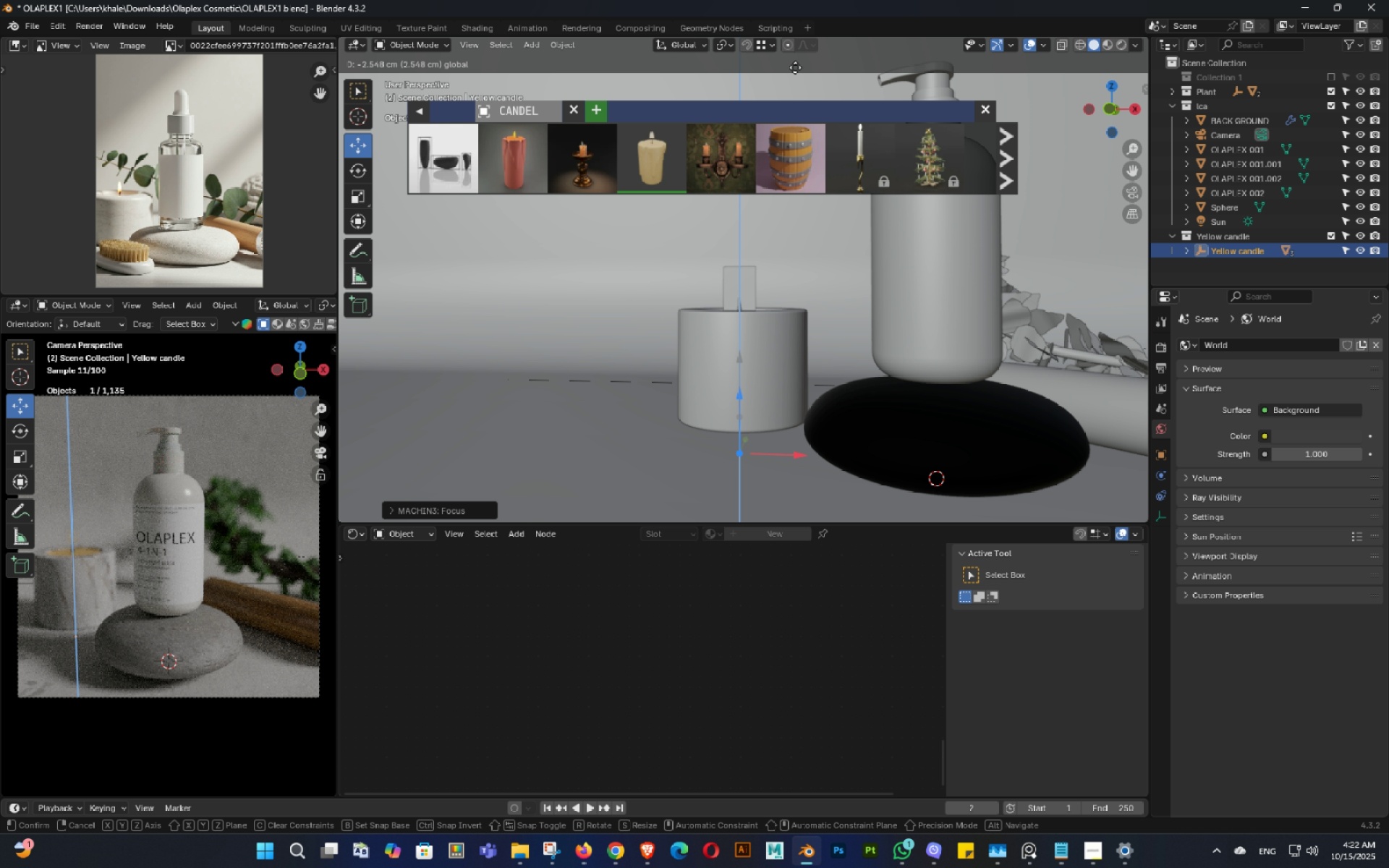 
hold_key(key=ShiftLeft, duration=1.52)
 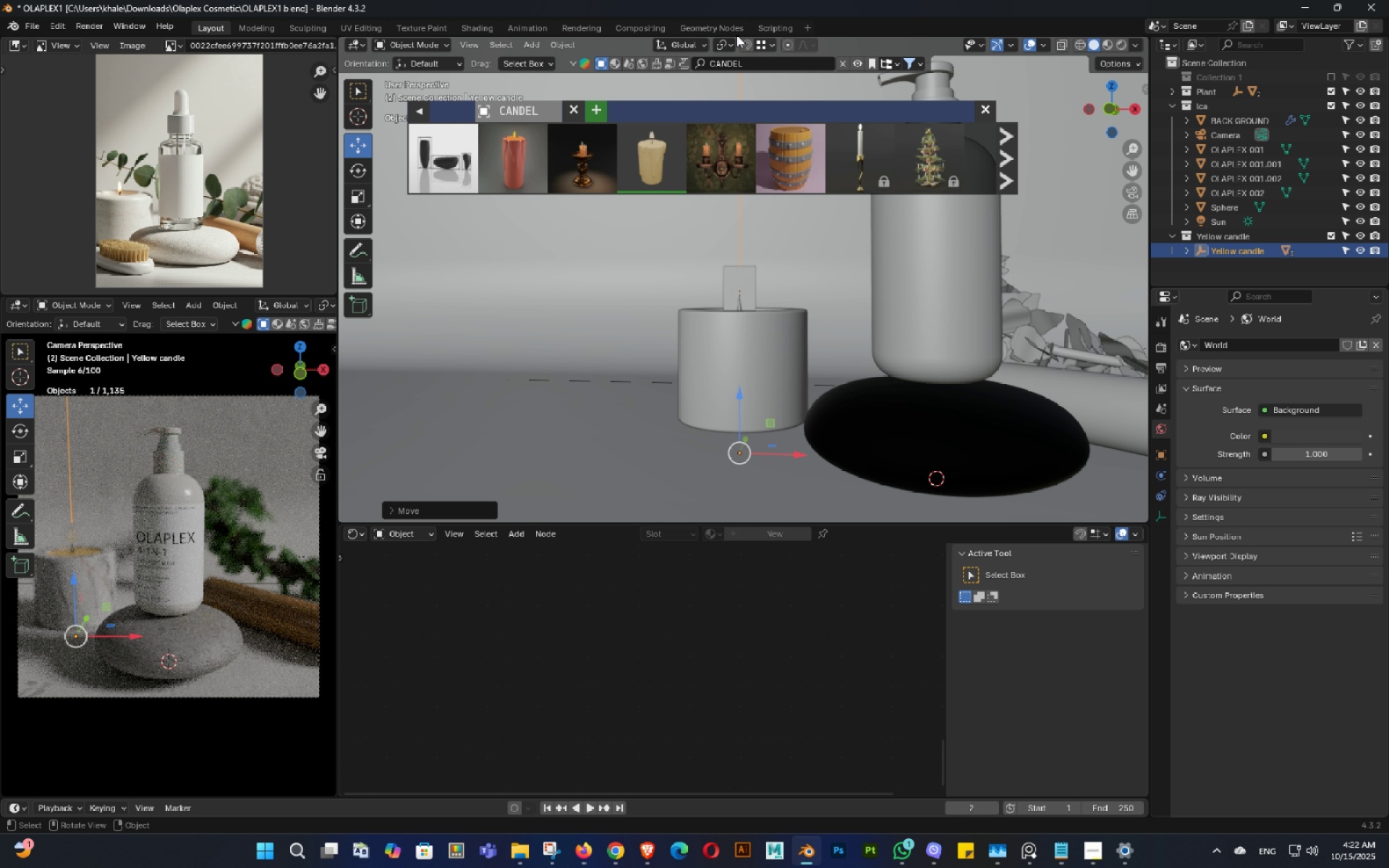 
mouse_move([748, 57])
 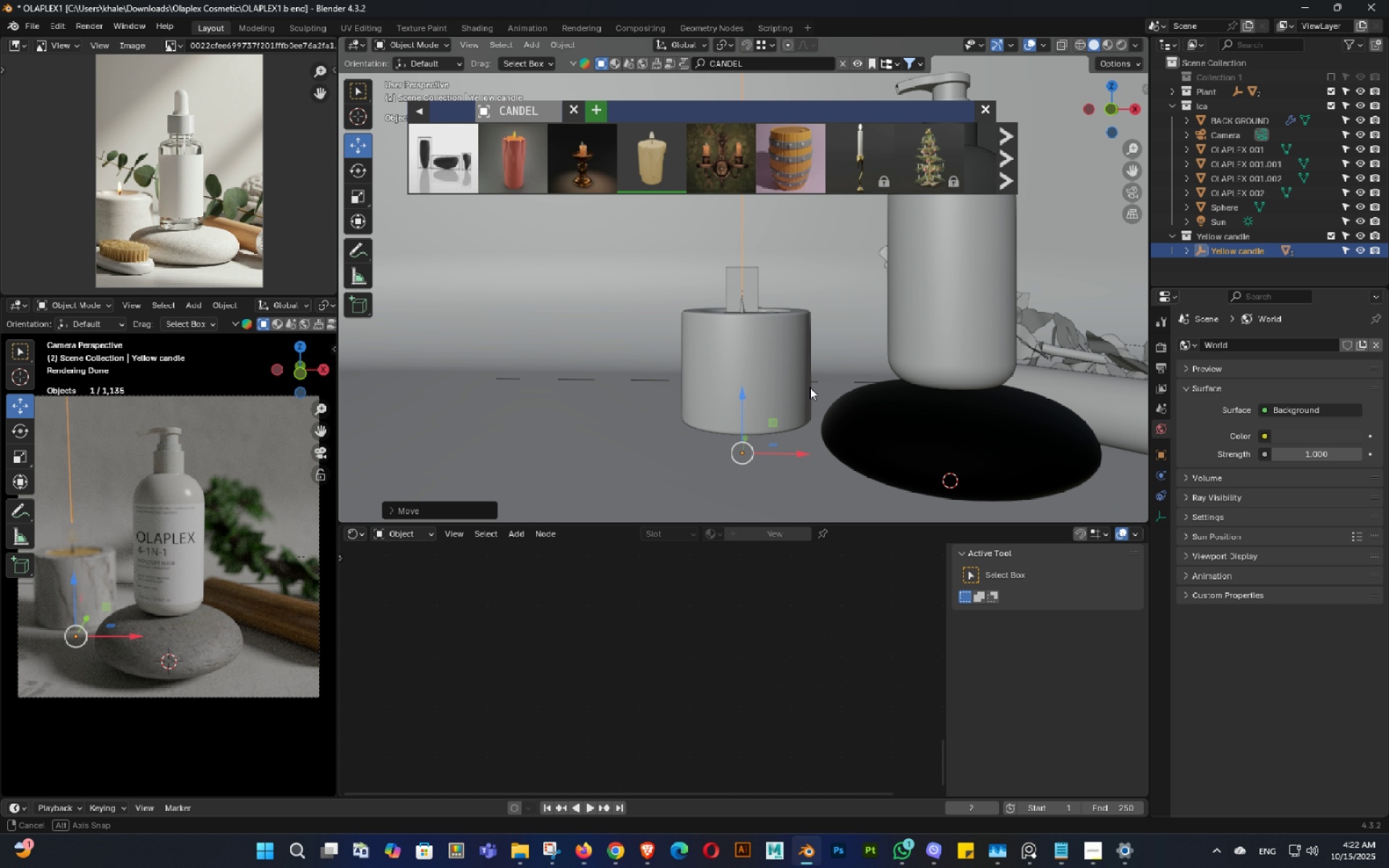 
key(Control+ControlLeft)
 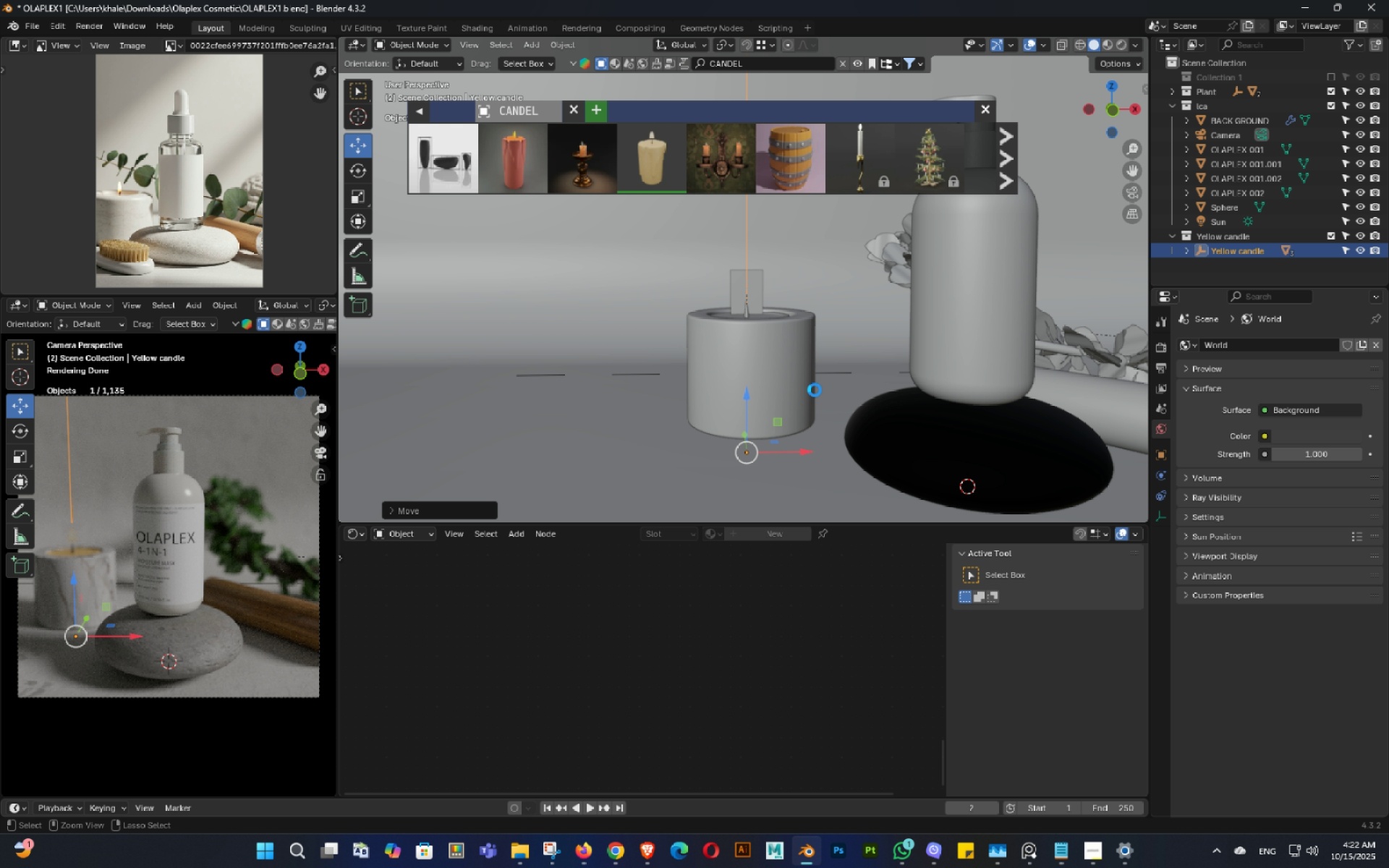 
key(Control+S)
 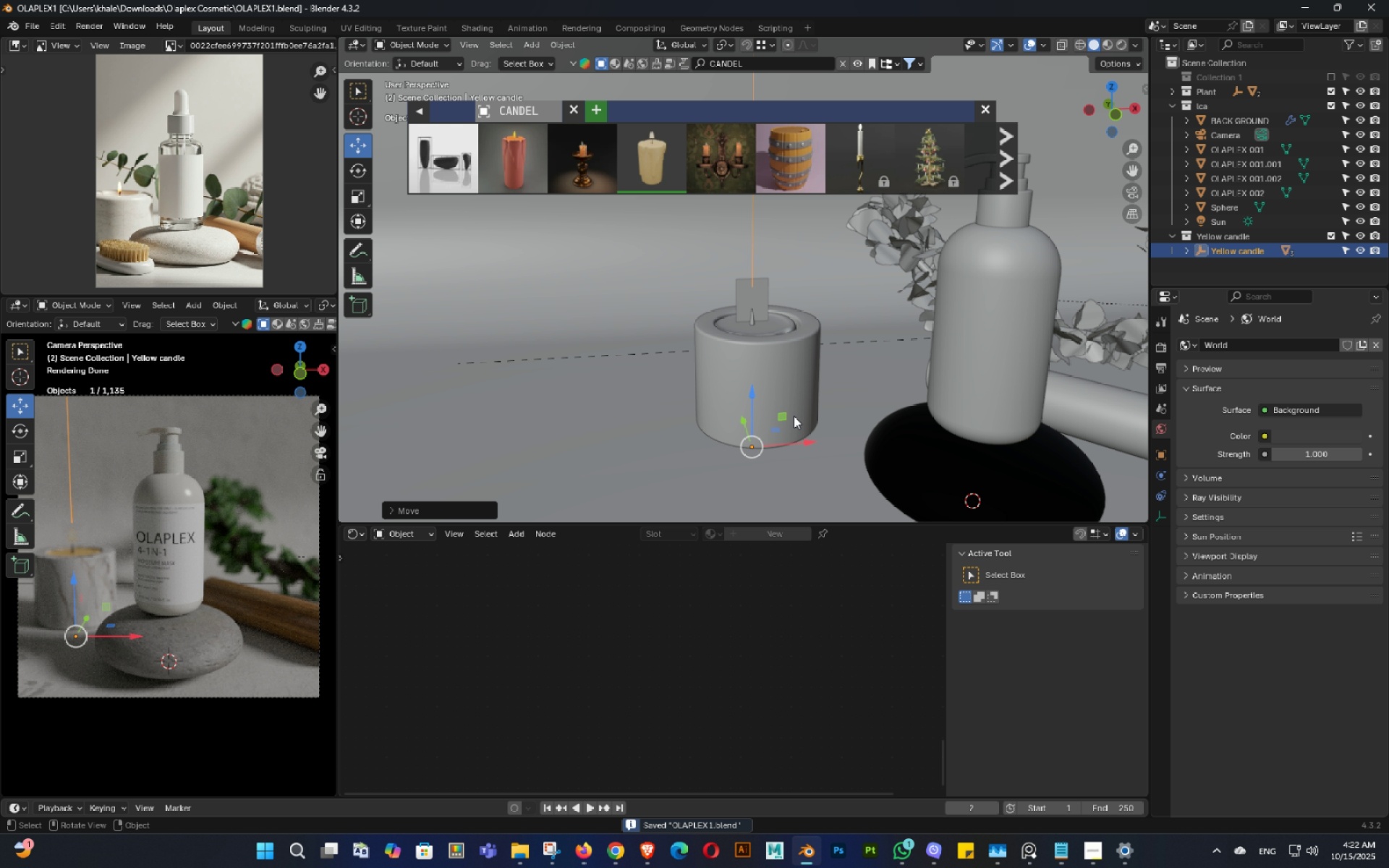 
scroll: coordinate [796, 412], scroll_direction: up, amount: 4.0
 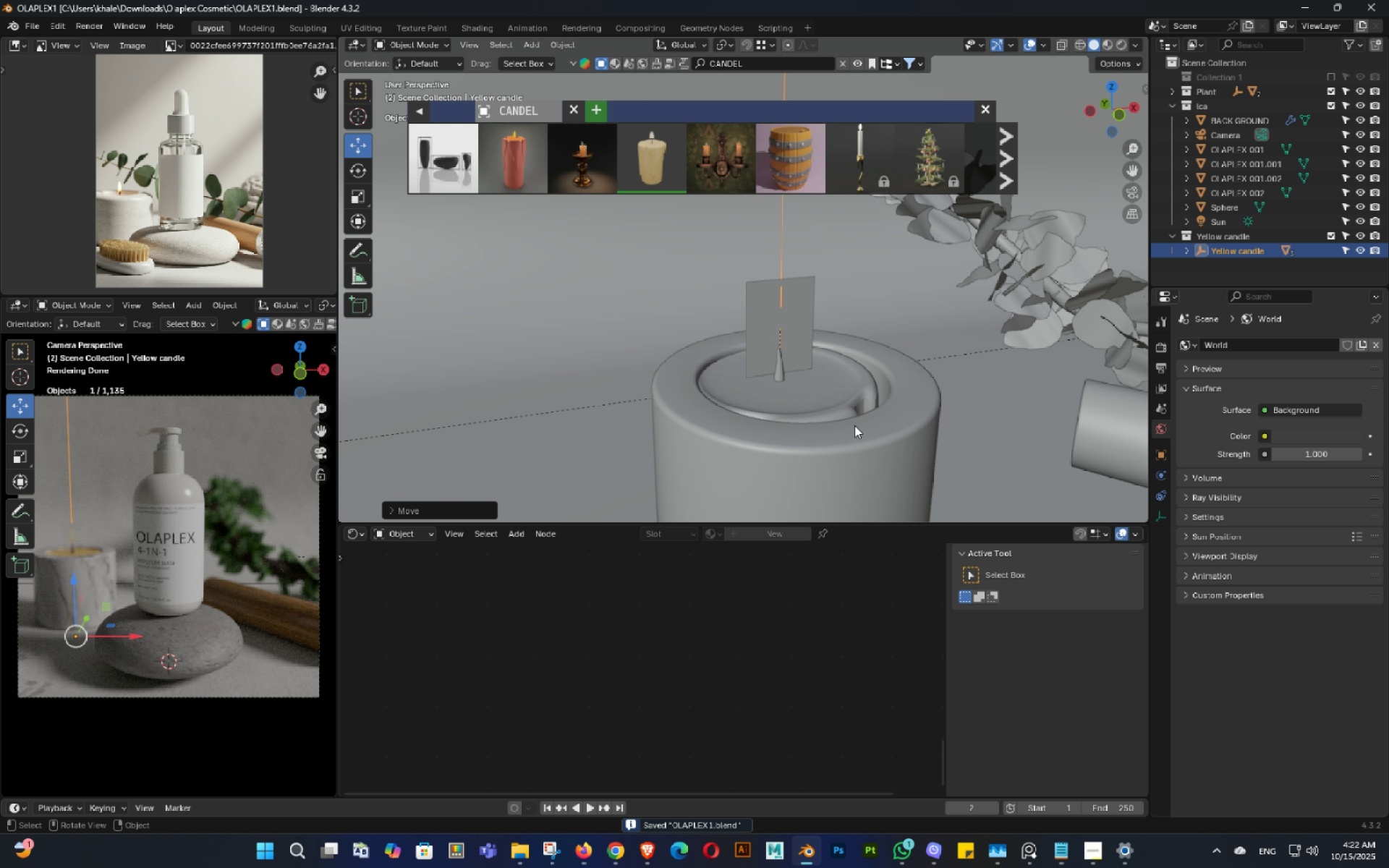 
key(Shift+ShiftLeft)
 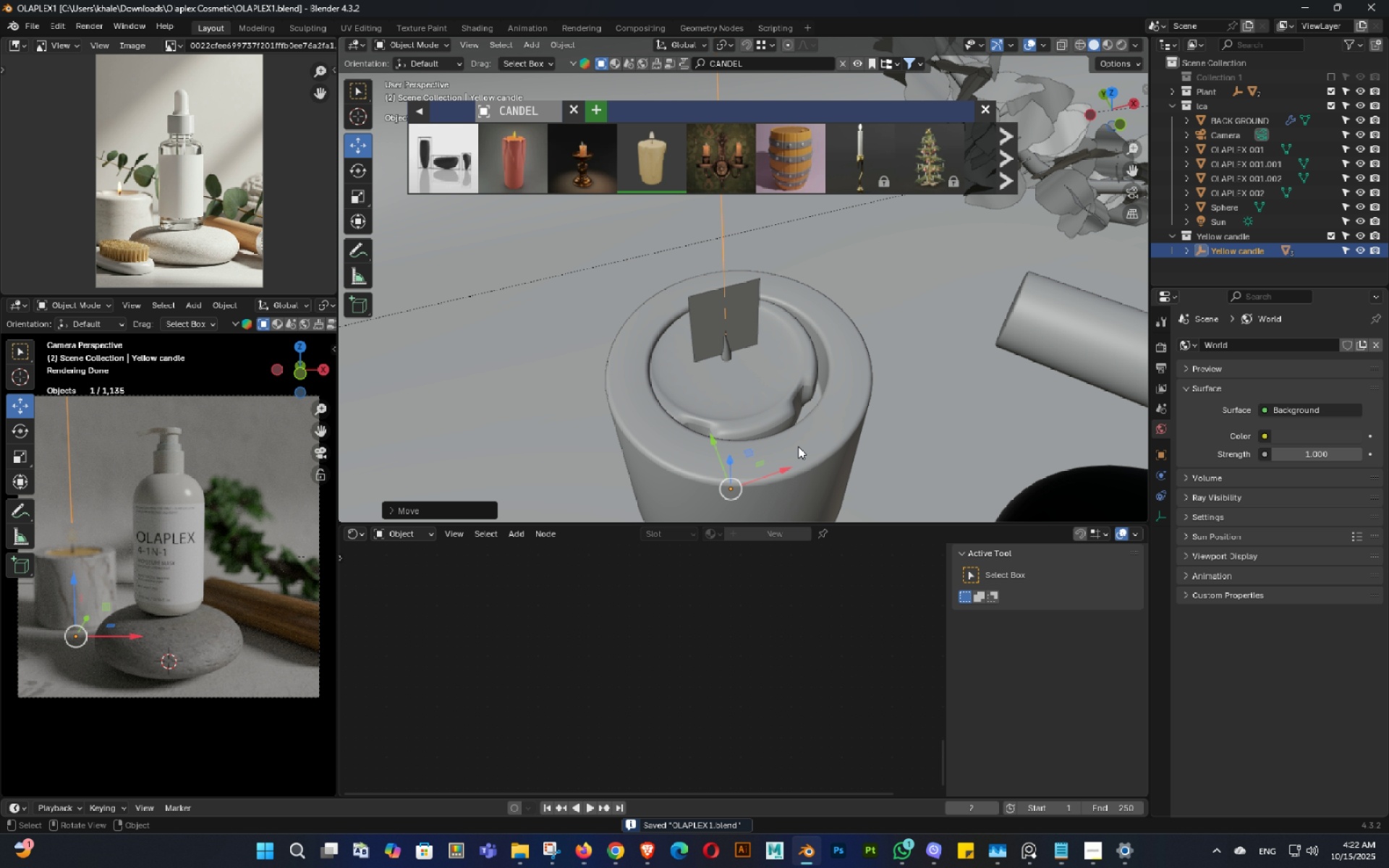 
key(Shift+Backquote)
 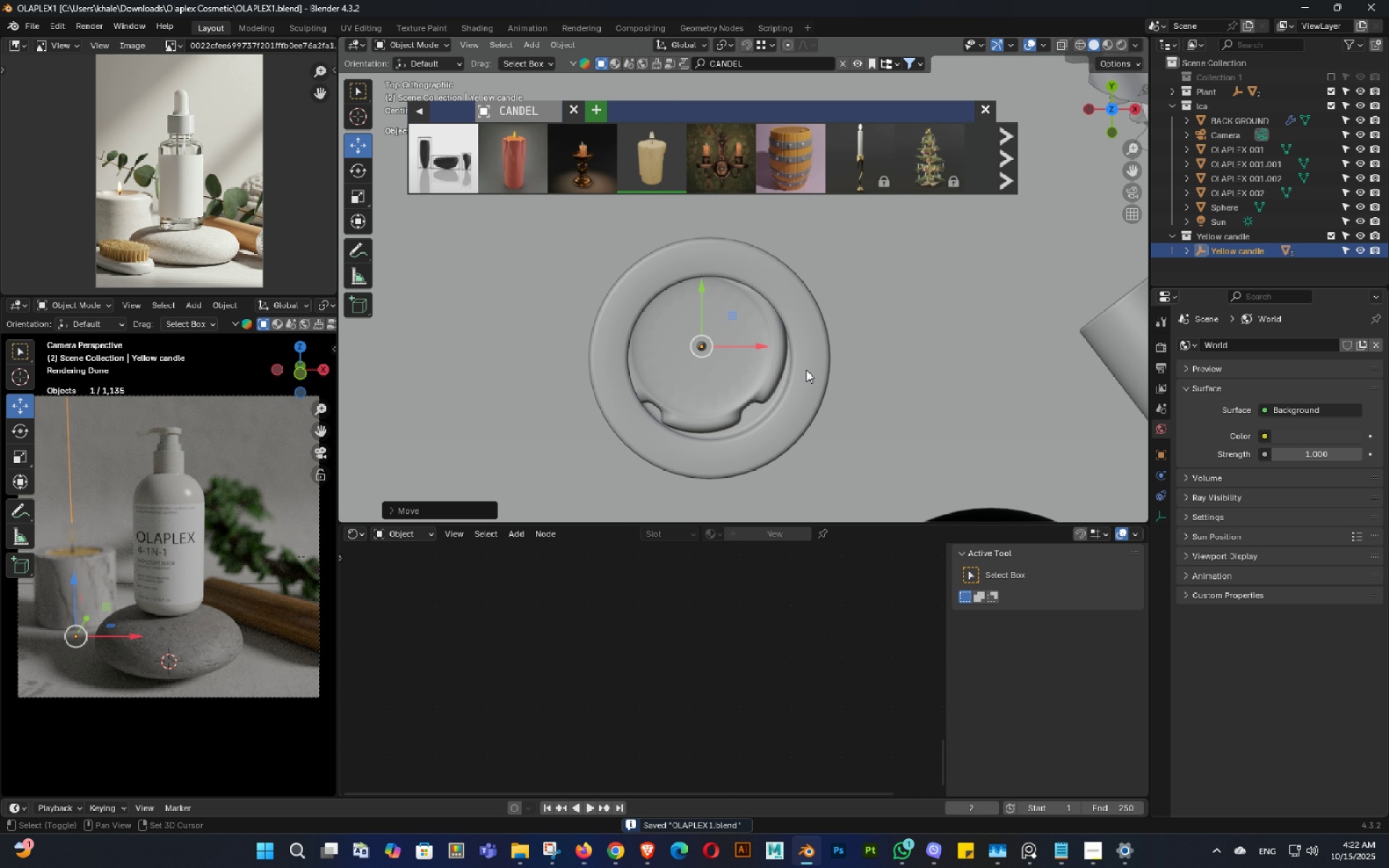 
key(Shift+ShiftLeft)
 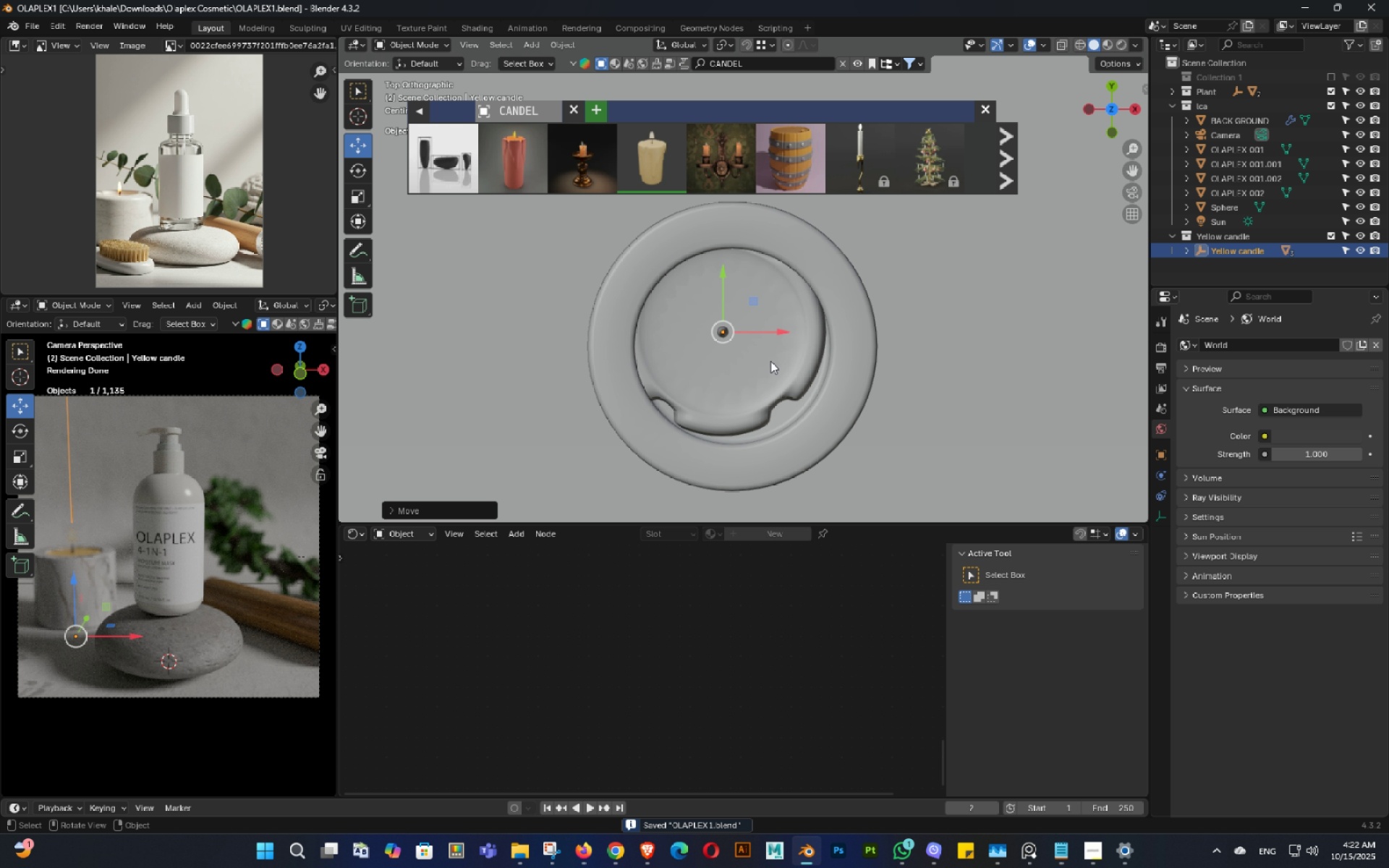 
scroll: coordinate [770, 361], scroll_direction: up, amount: 2.0
 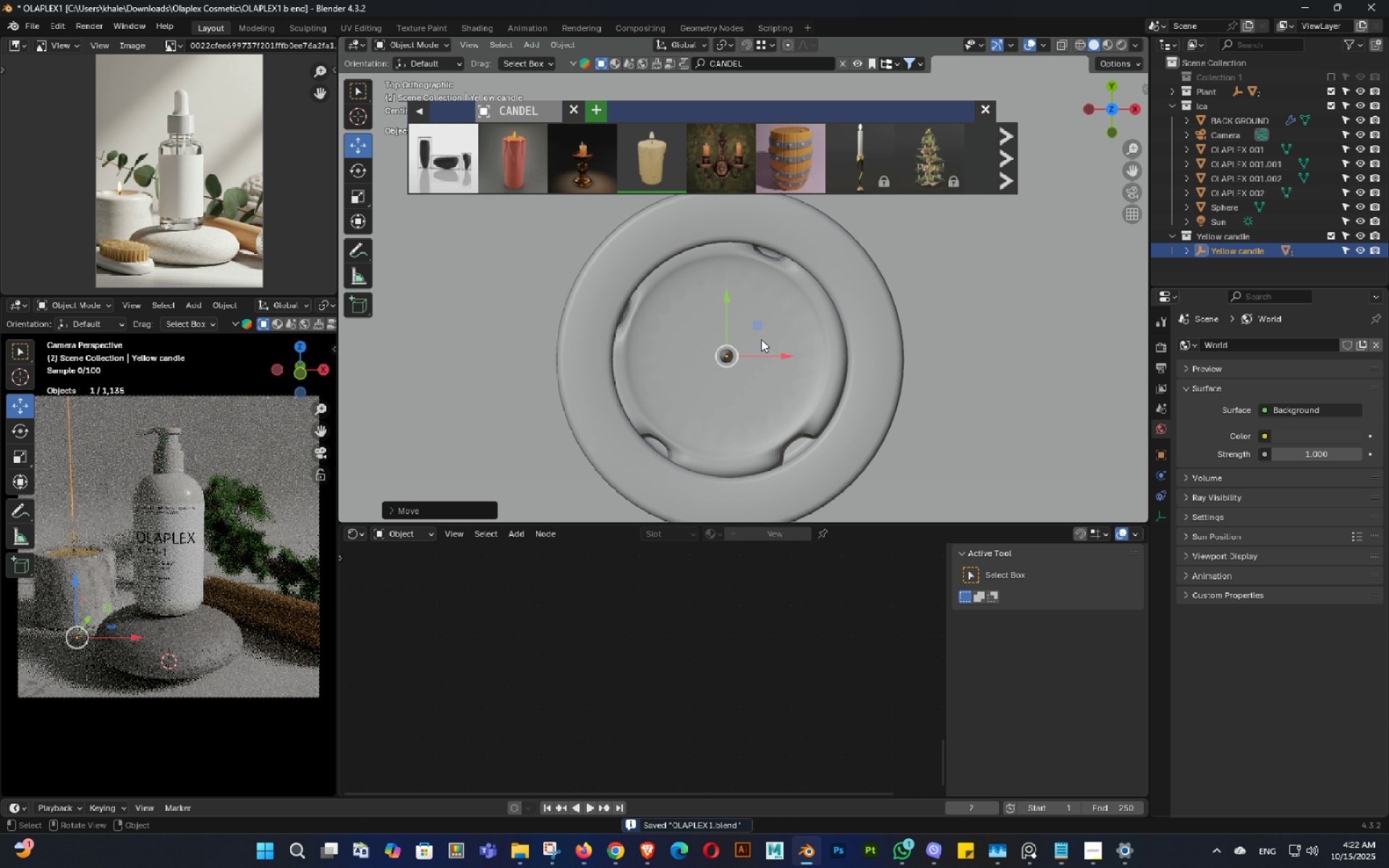 
key(S)
 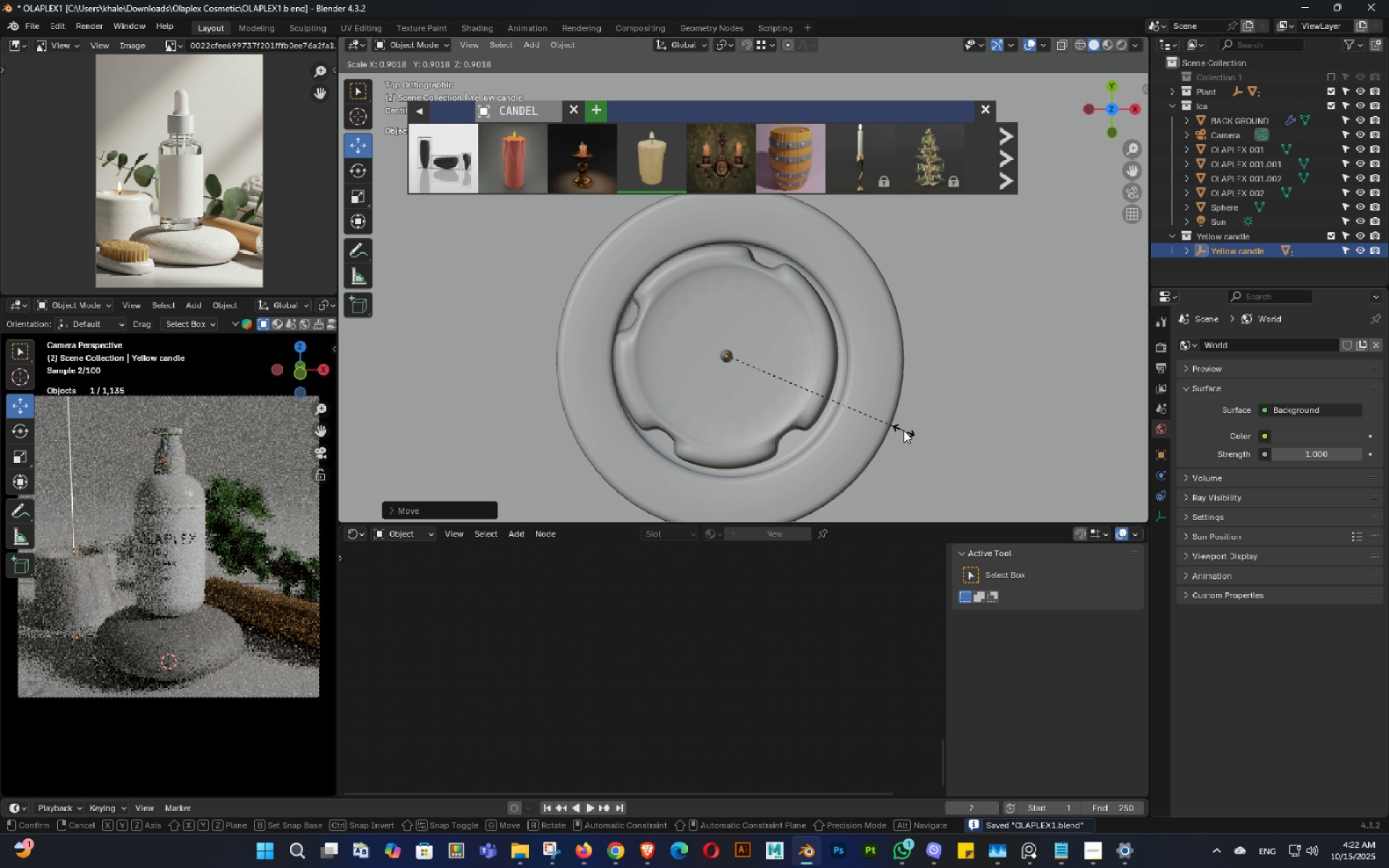 
hold_key(key=ShiftLeft, duration=0.7)
left_click([893, 423])
 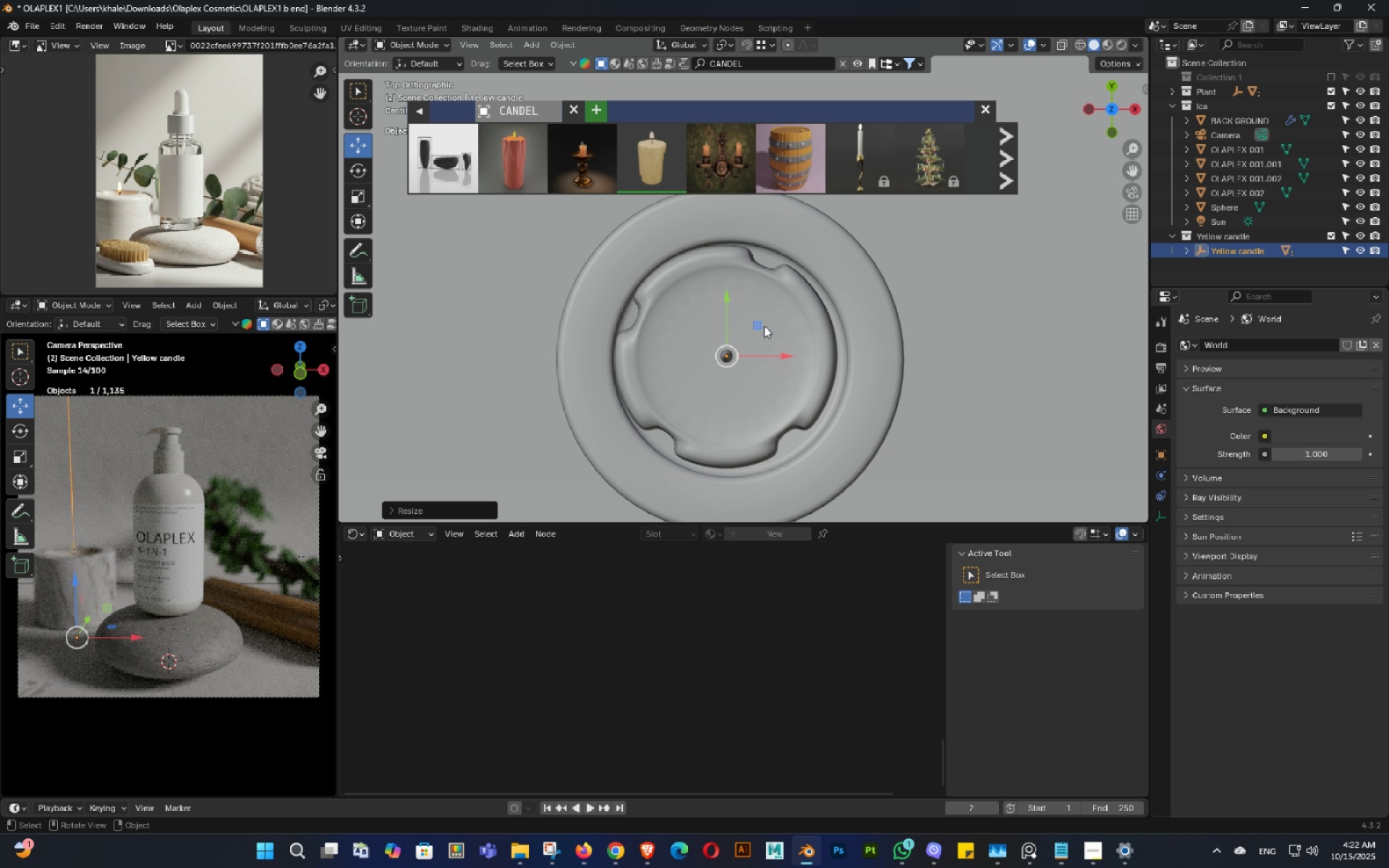 
key(Shift+ShiftLeft)
 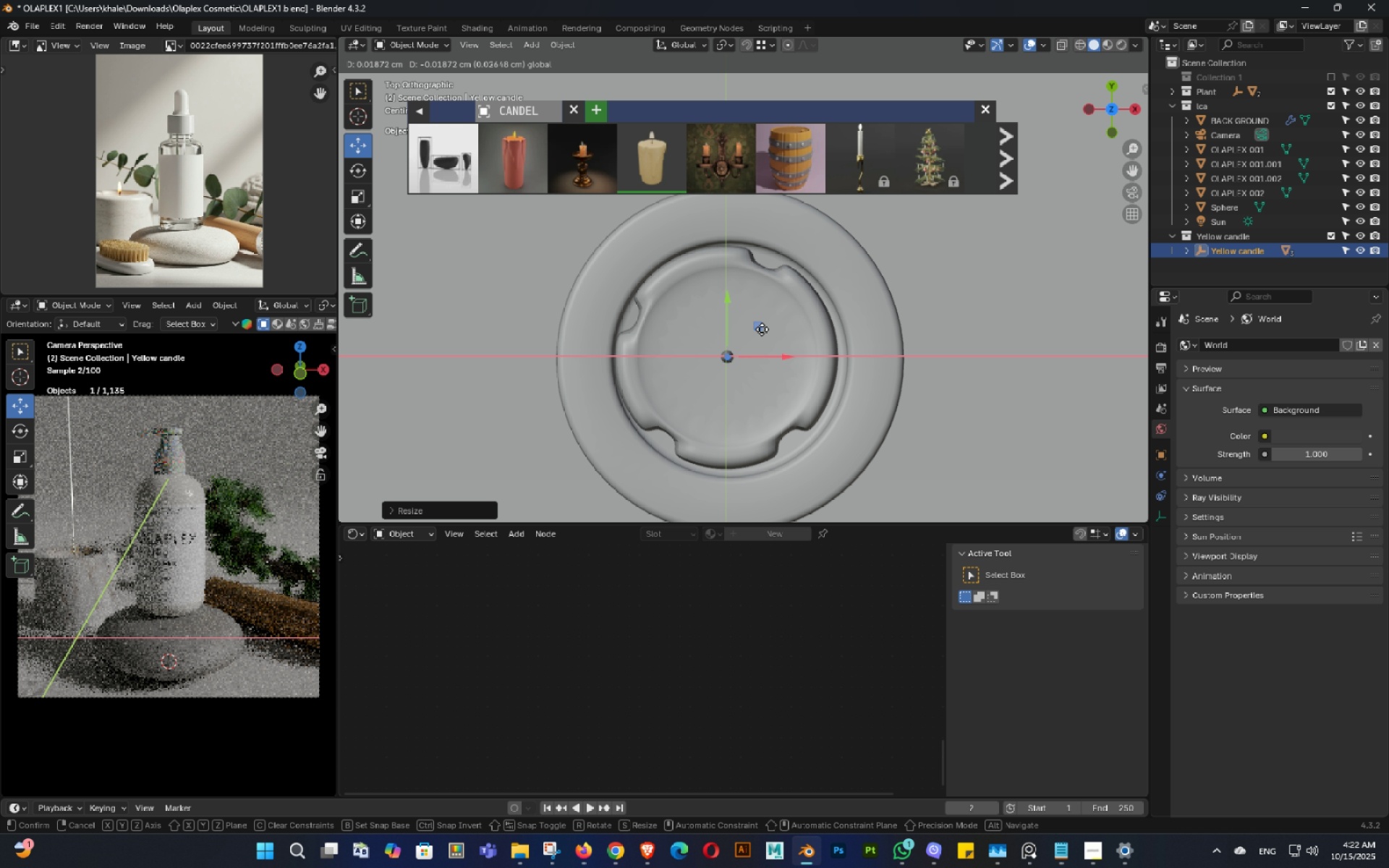 
hold_key(key=ShiftLeft, duration=1.06)
 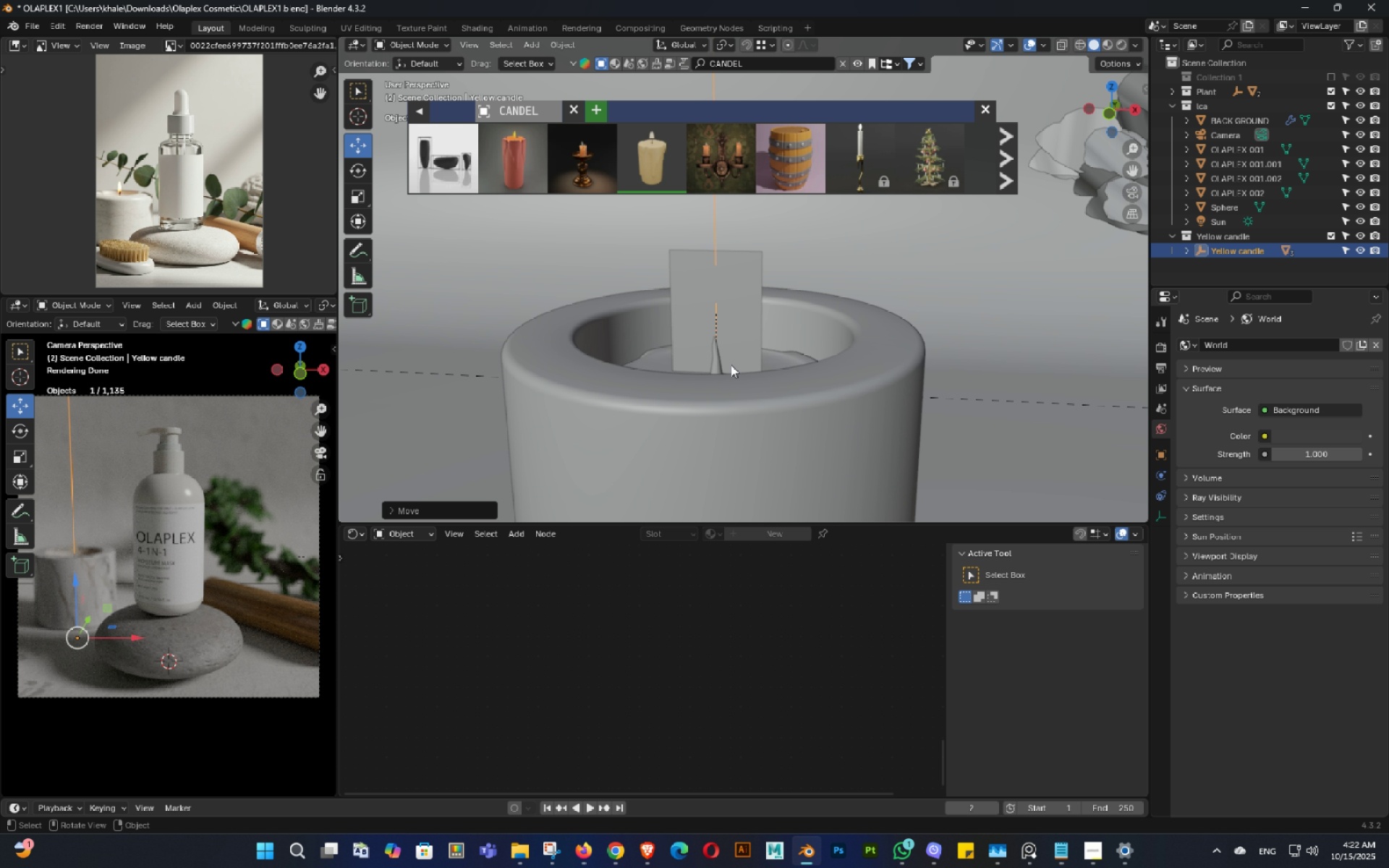 
type(gz)
 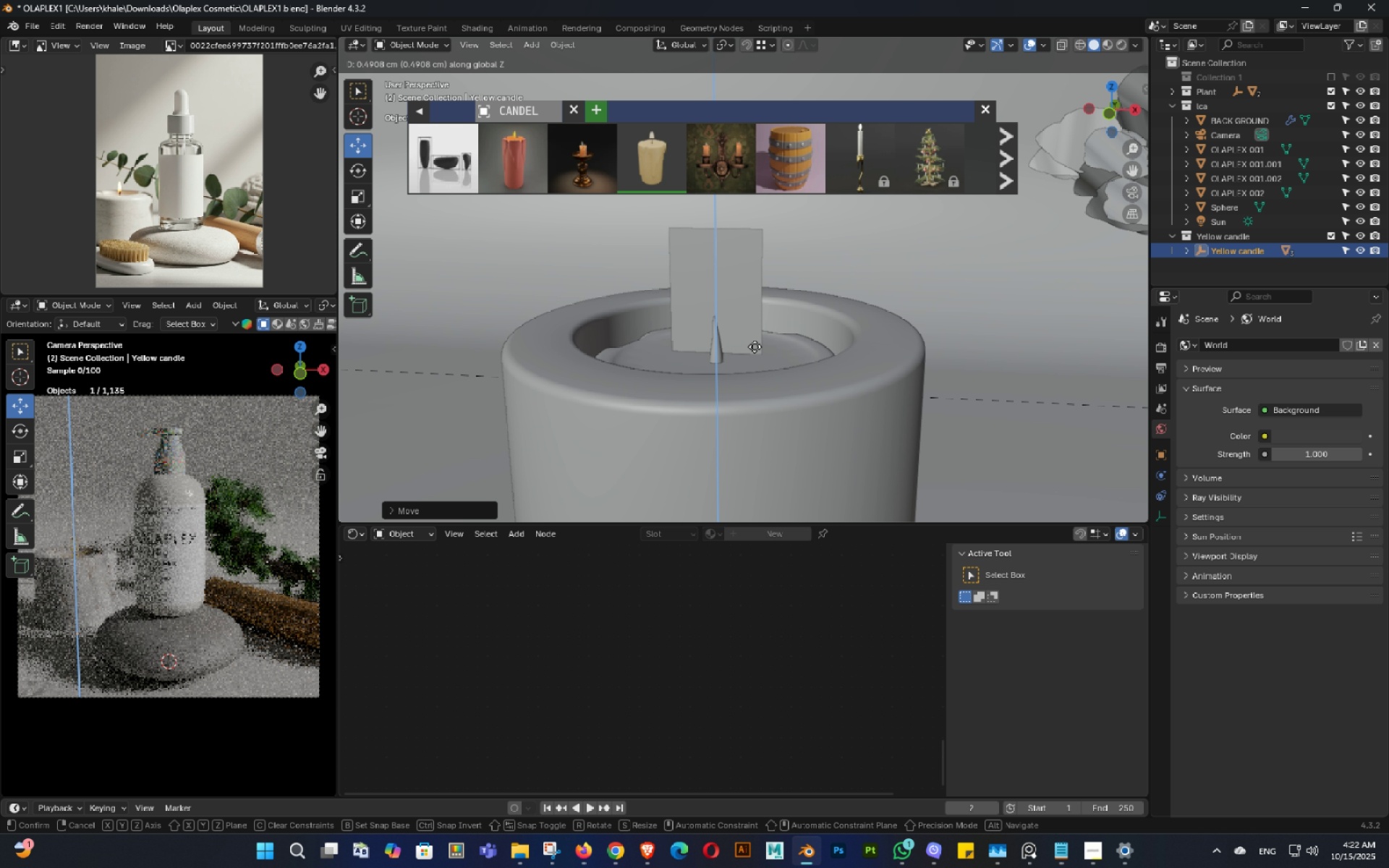 
hold_key(key=ShiftLeft, duration=1.52)
 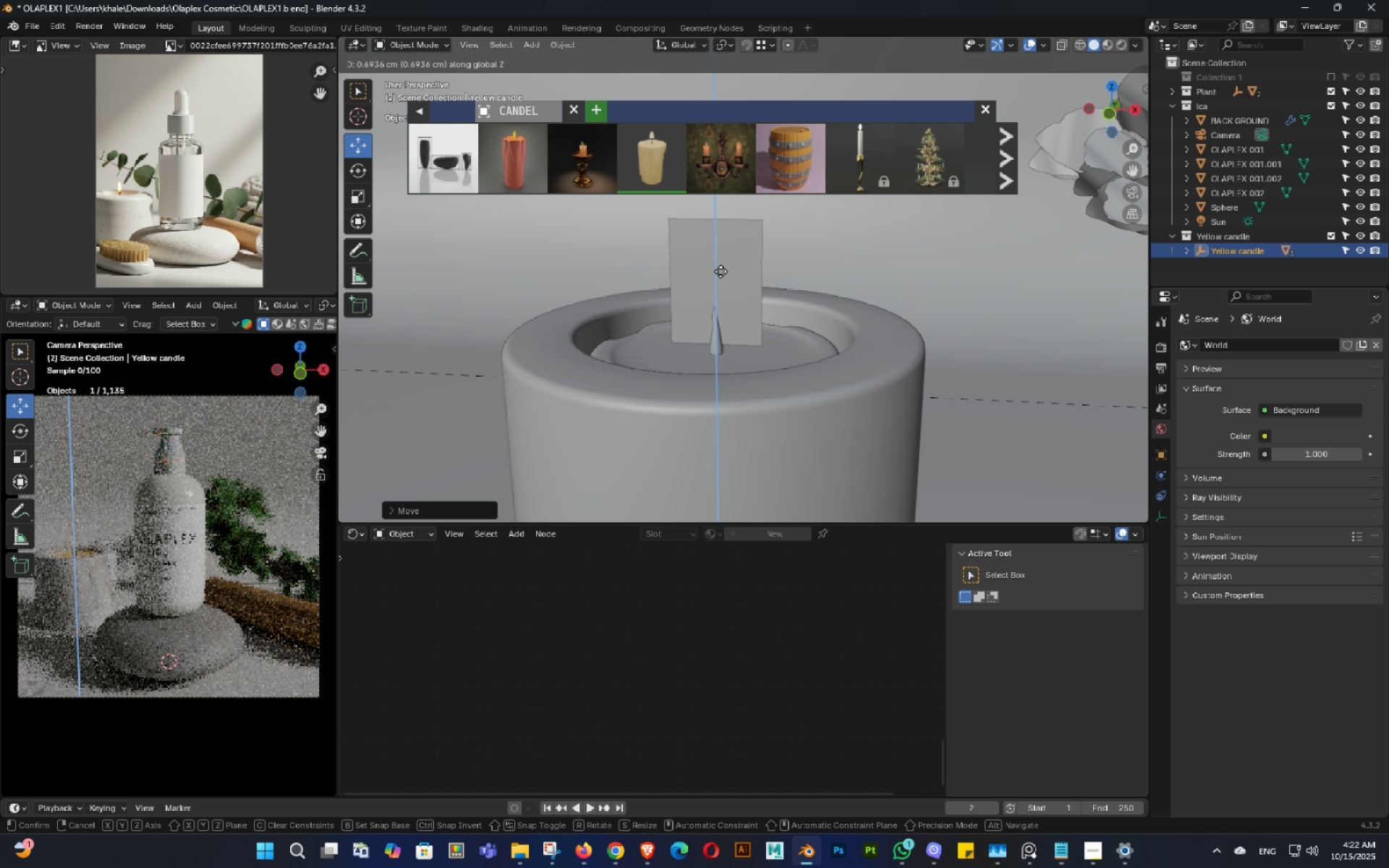 
hold_key(key=ShiftLeft, duration=1.53)
 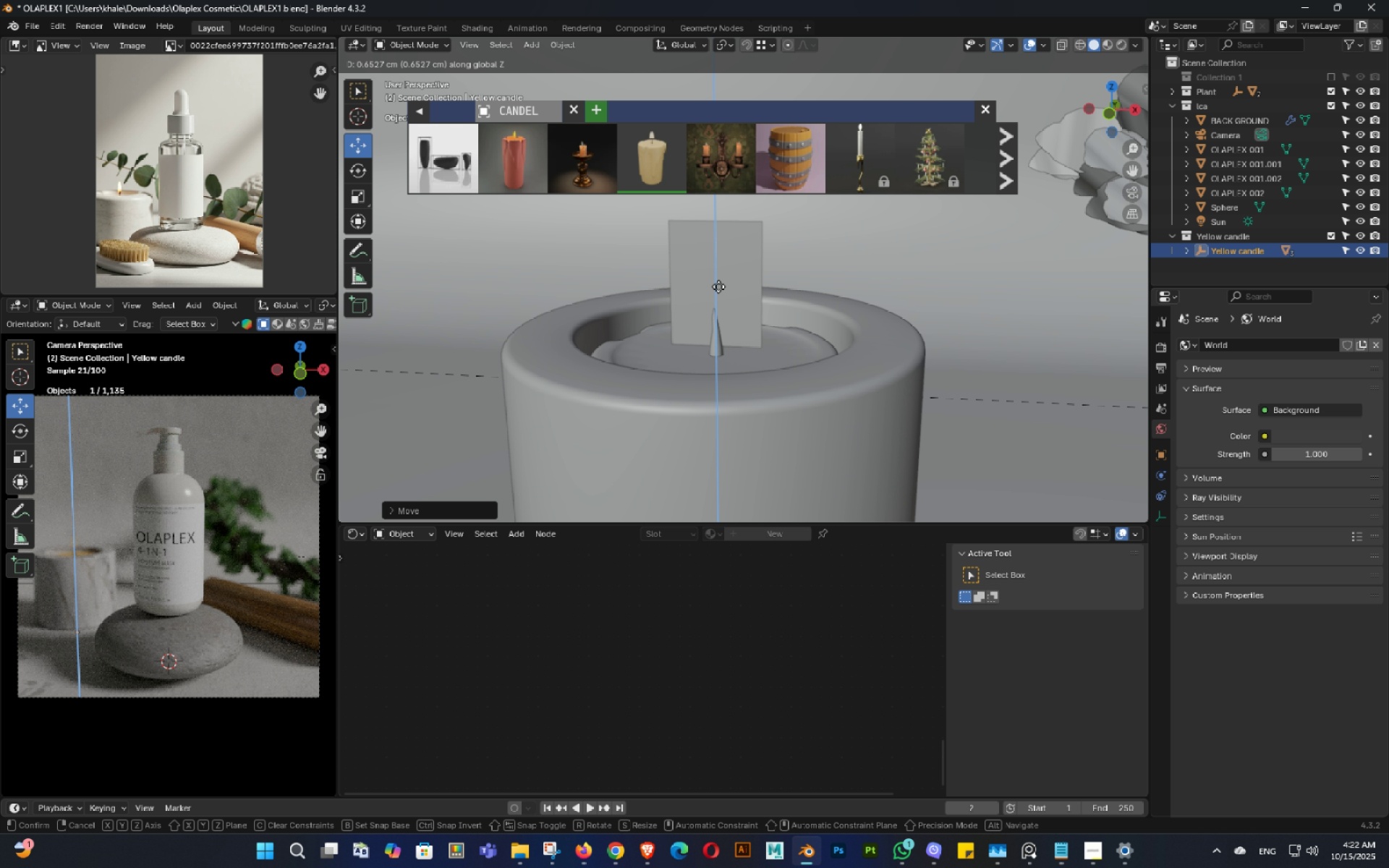 
hold_key(key=ShiftLeft, duration=0.78)
 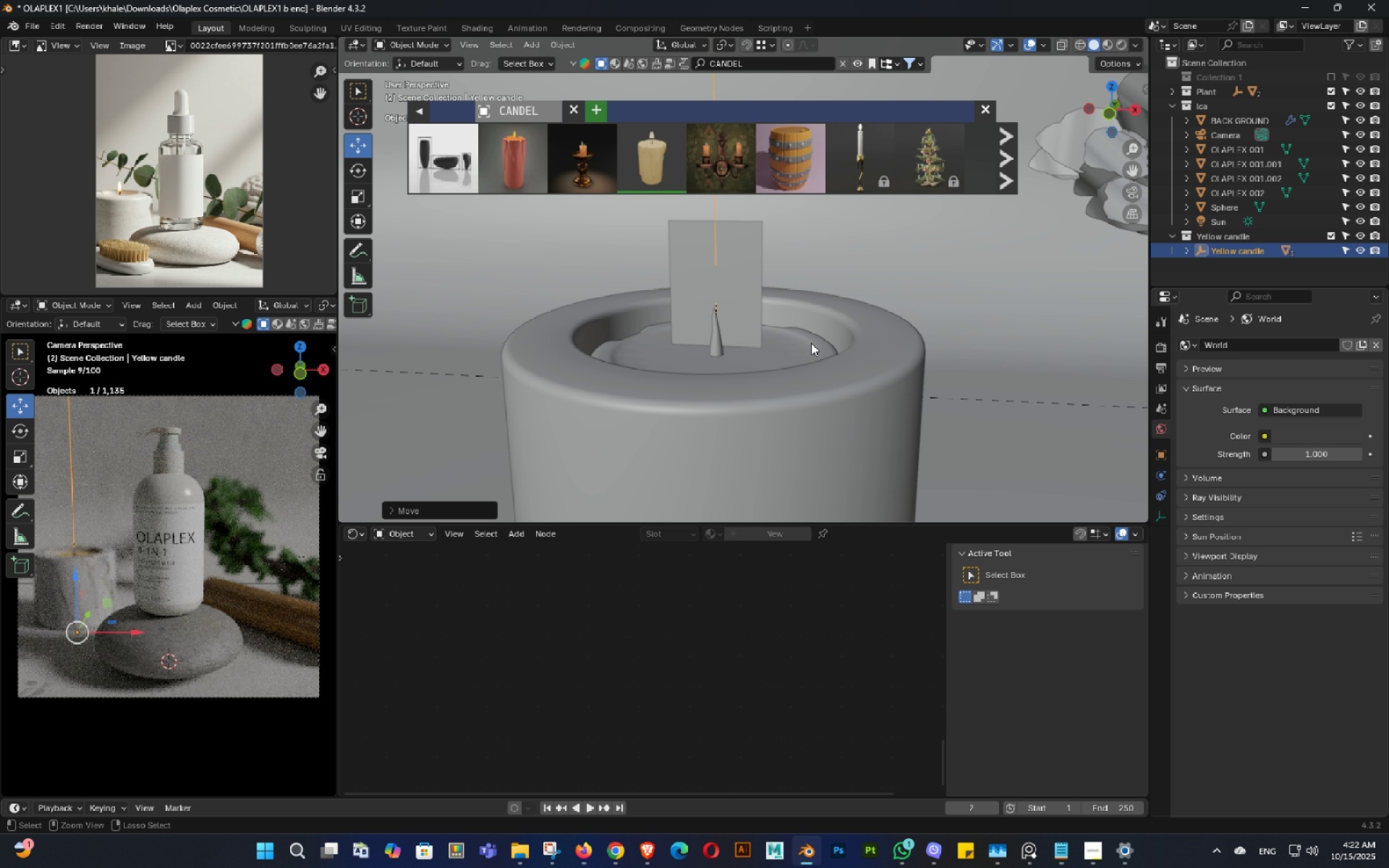 
key(Control+ControlLeft)
 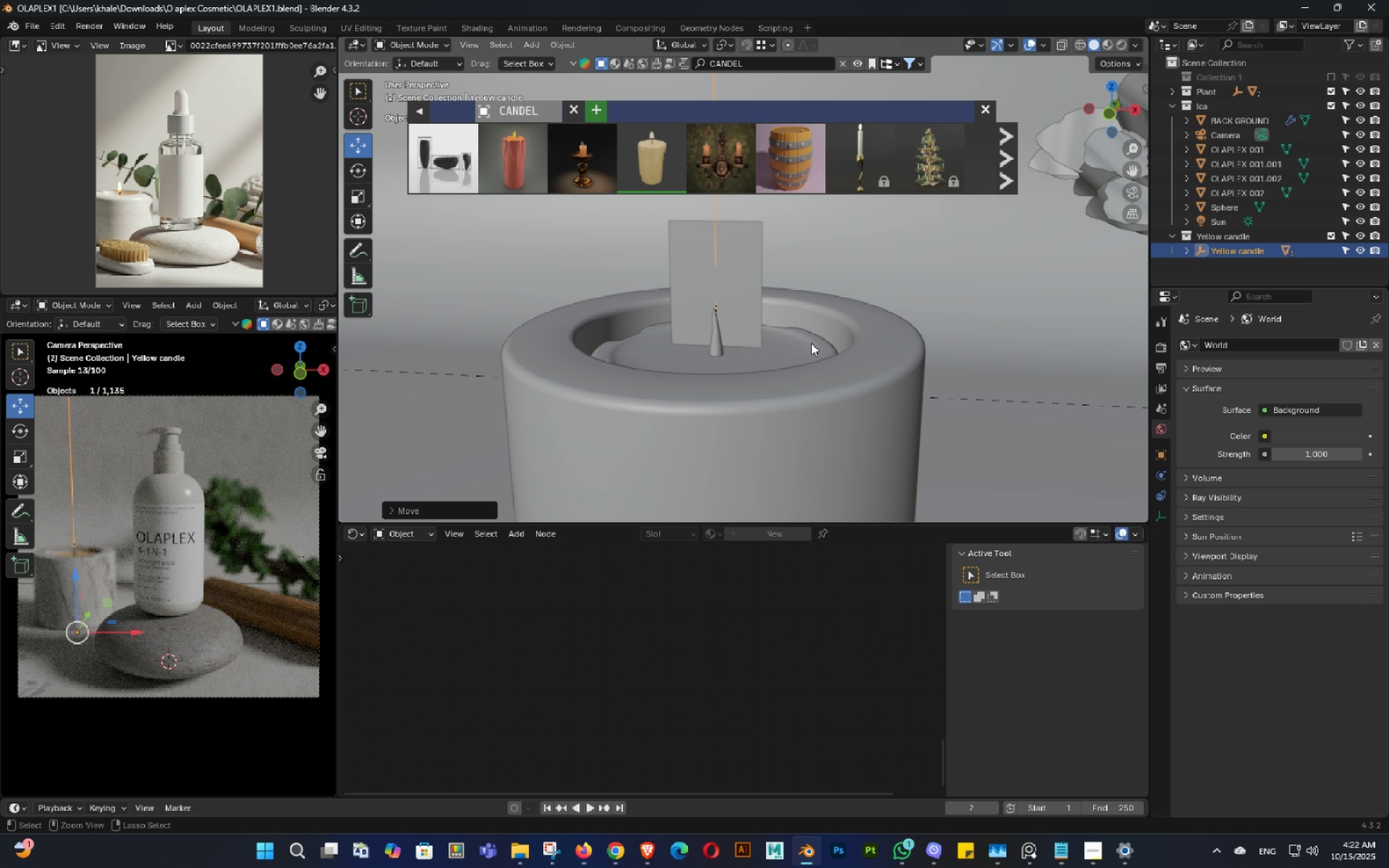 
key(Control+S)
 